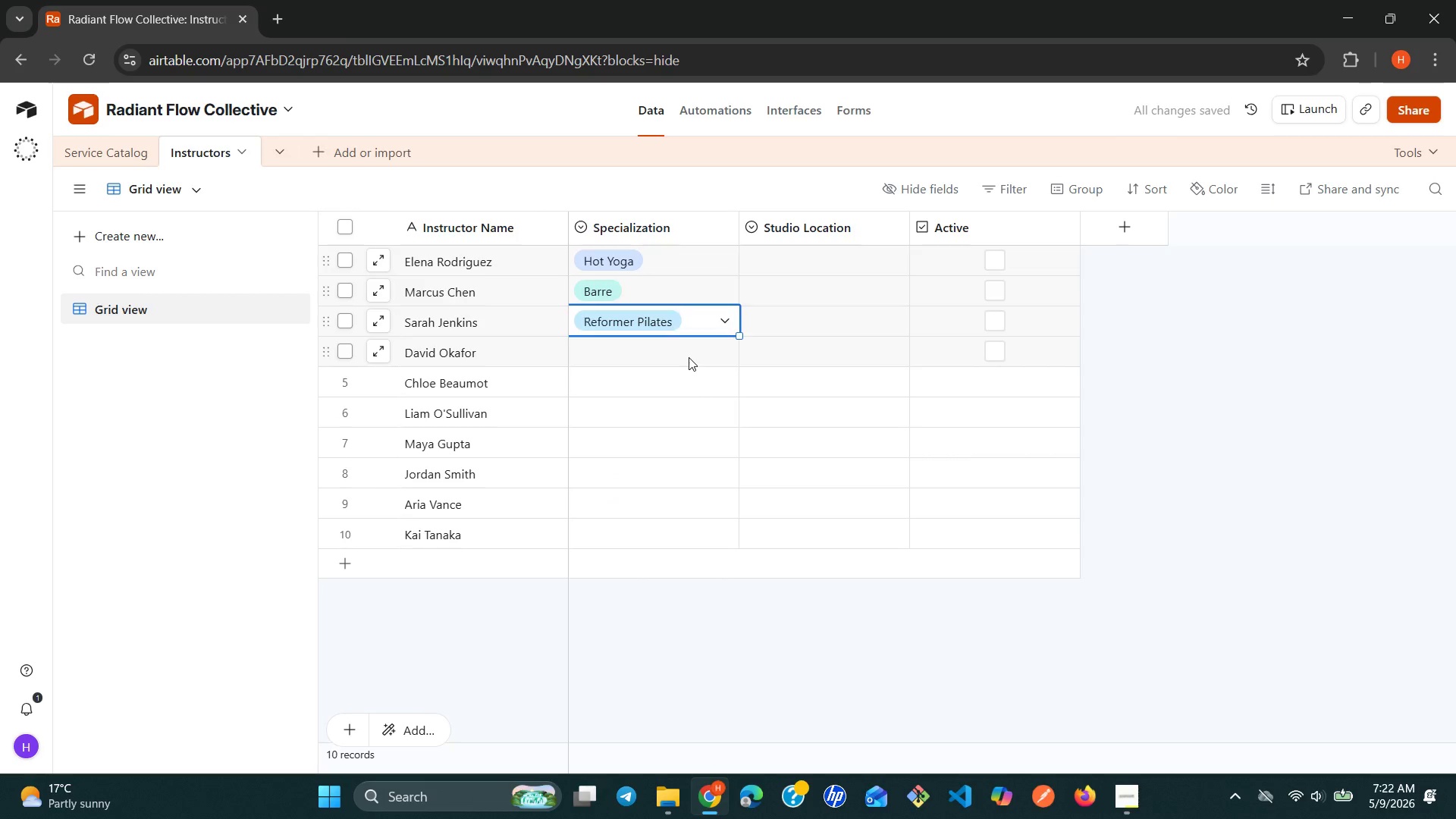 
double_click([689, 357])
 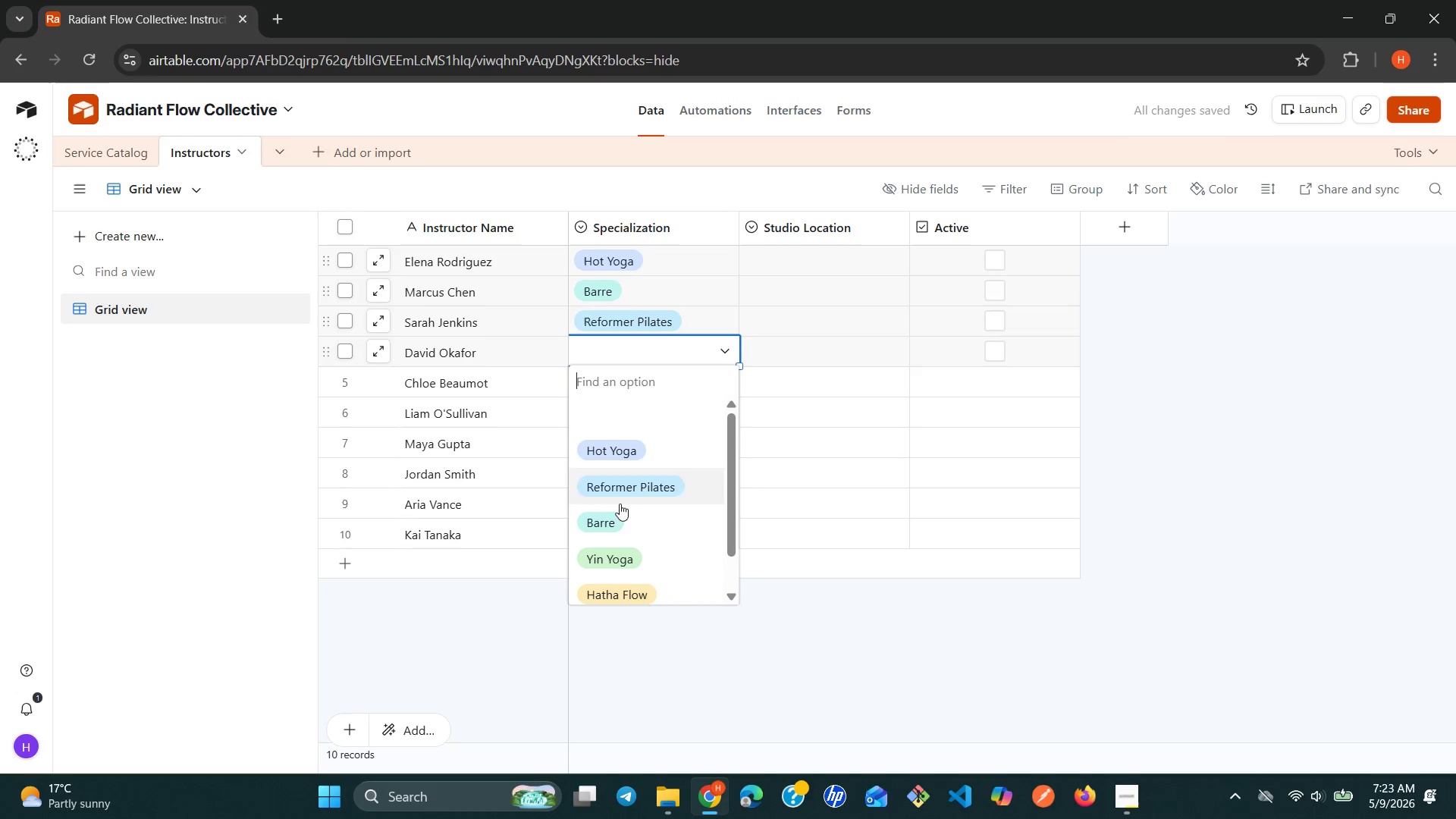 
left_click([615, 519])
 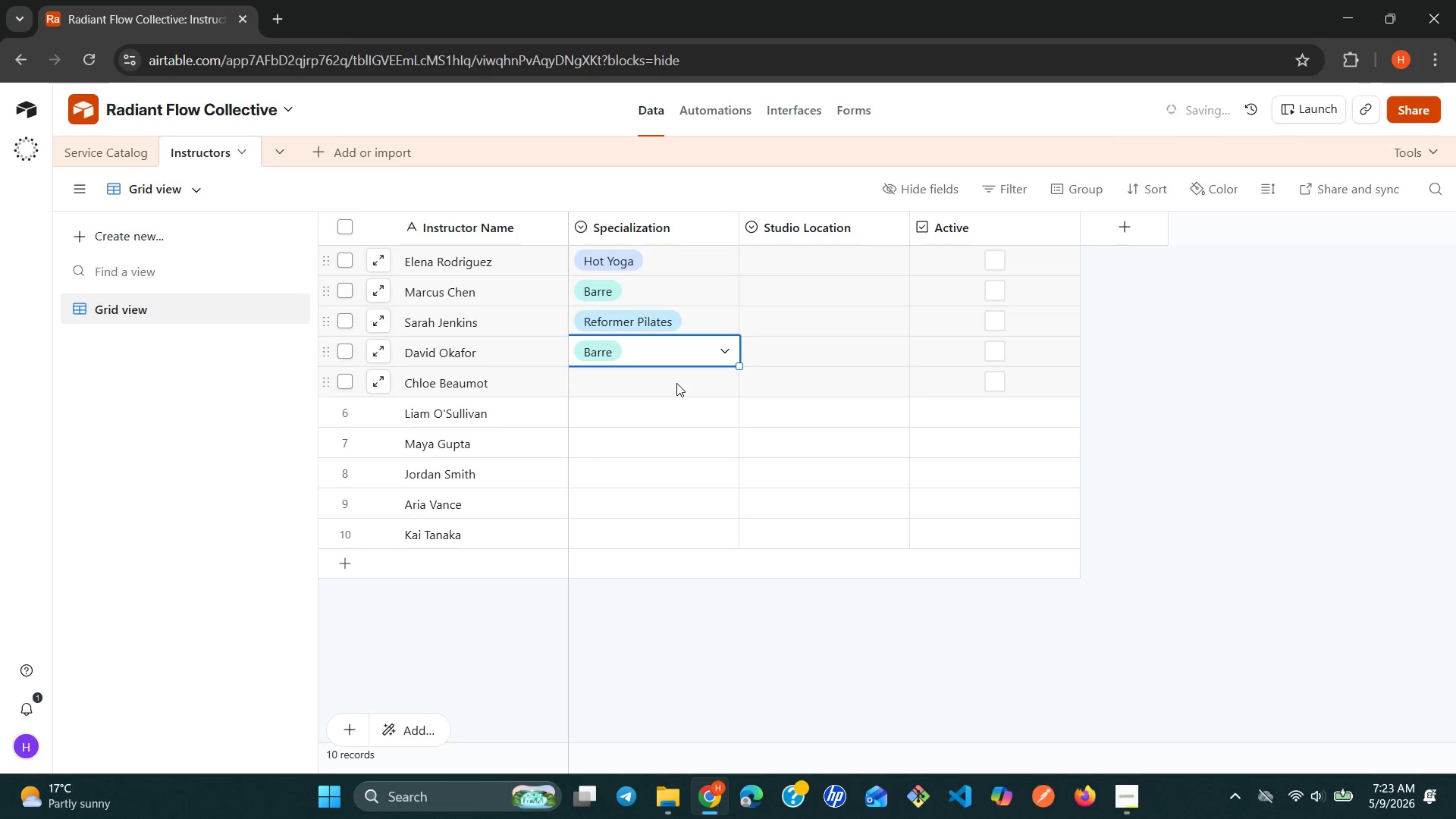 
left_click([676, 383])
 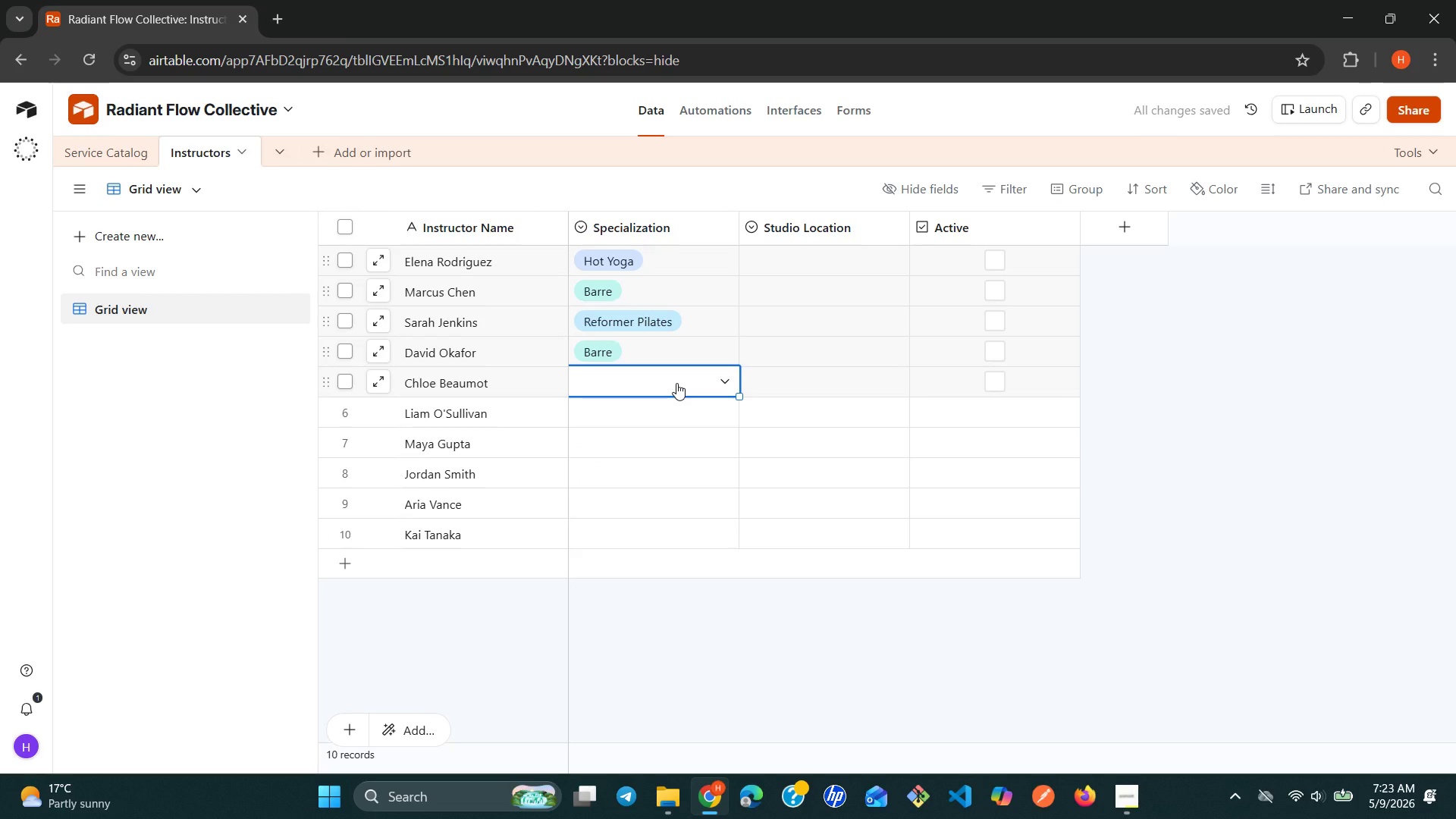 
left_click([676, 383])
 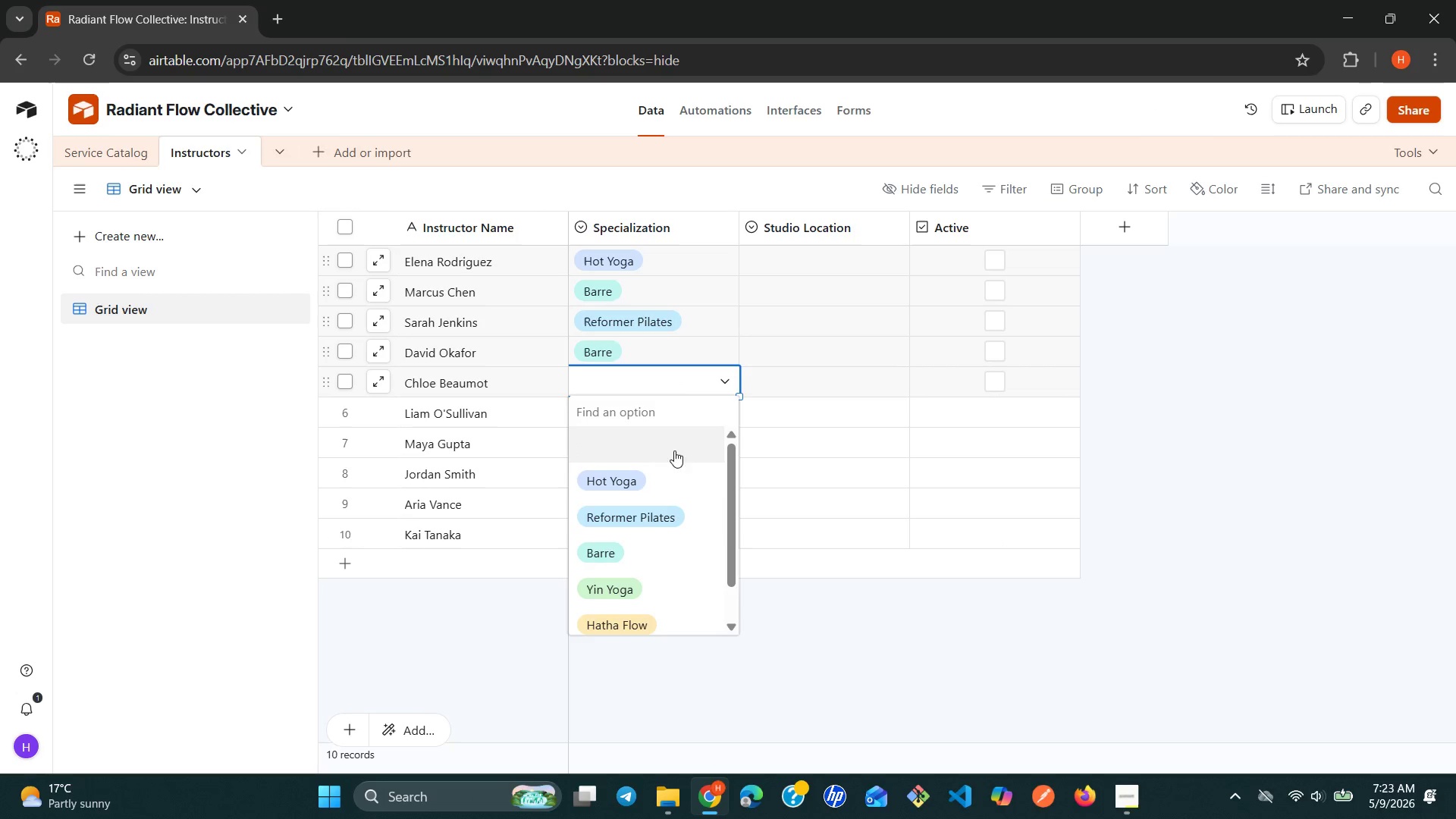 
wait(7.2)
 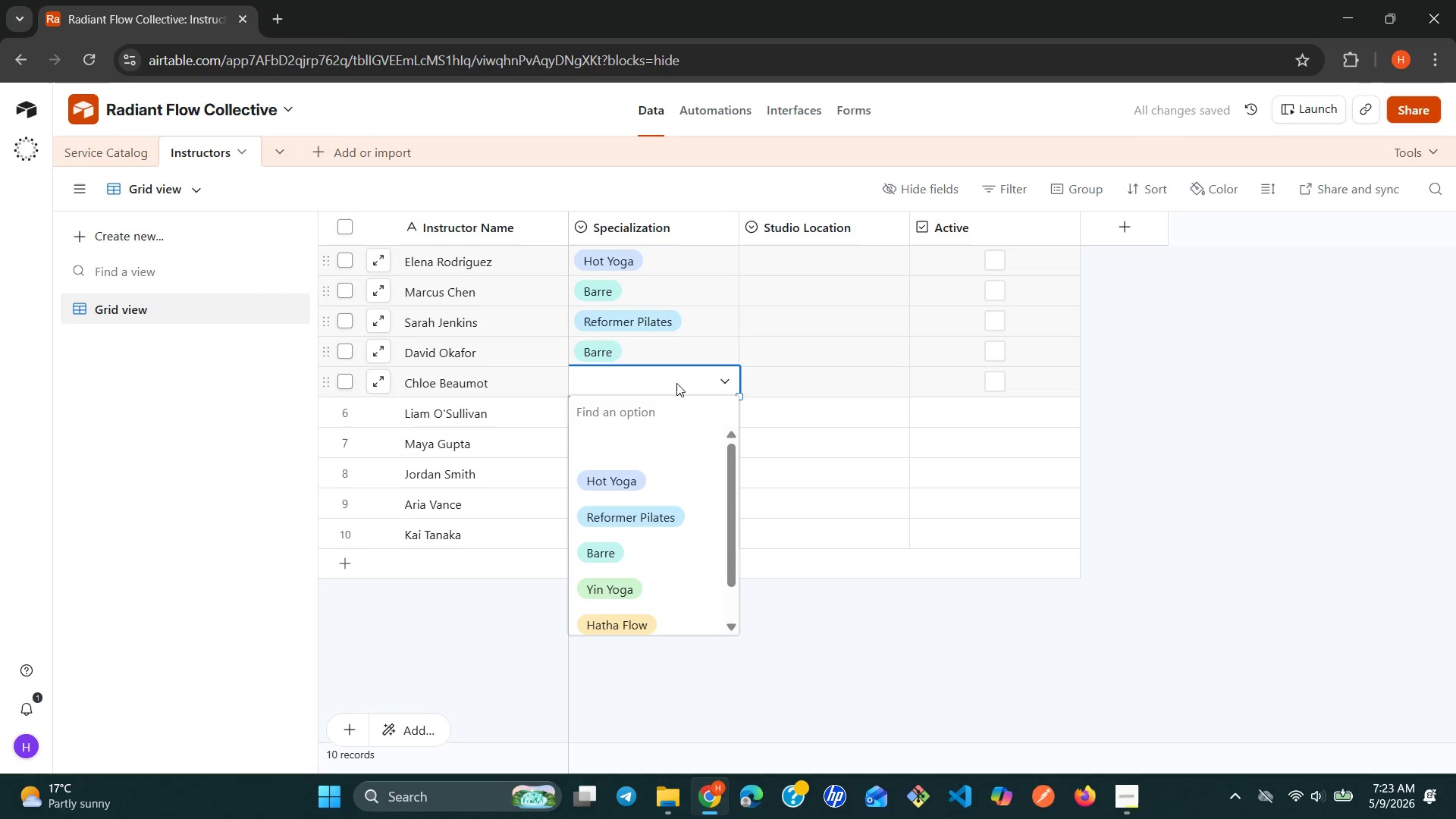 
left_click([670, 478])
 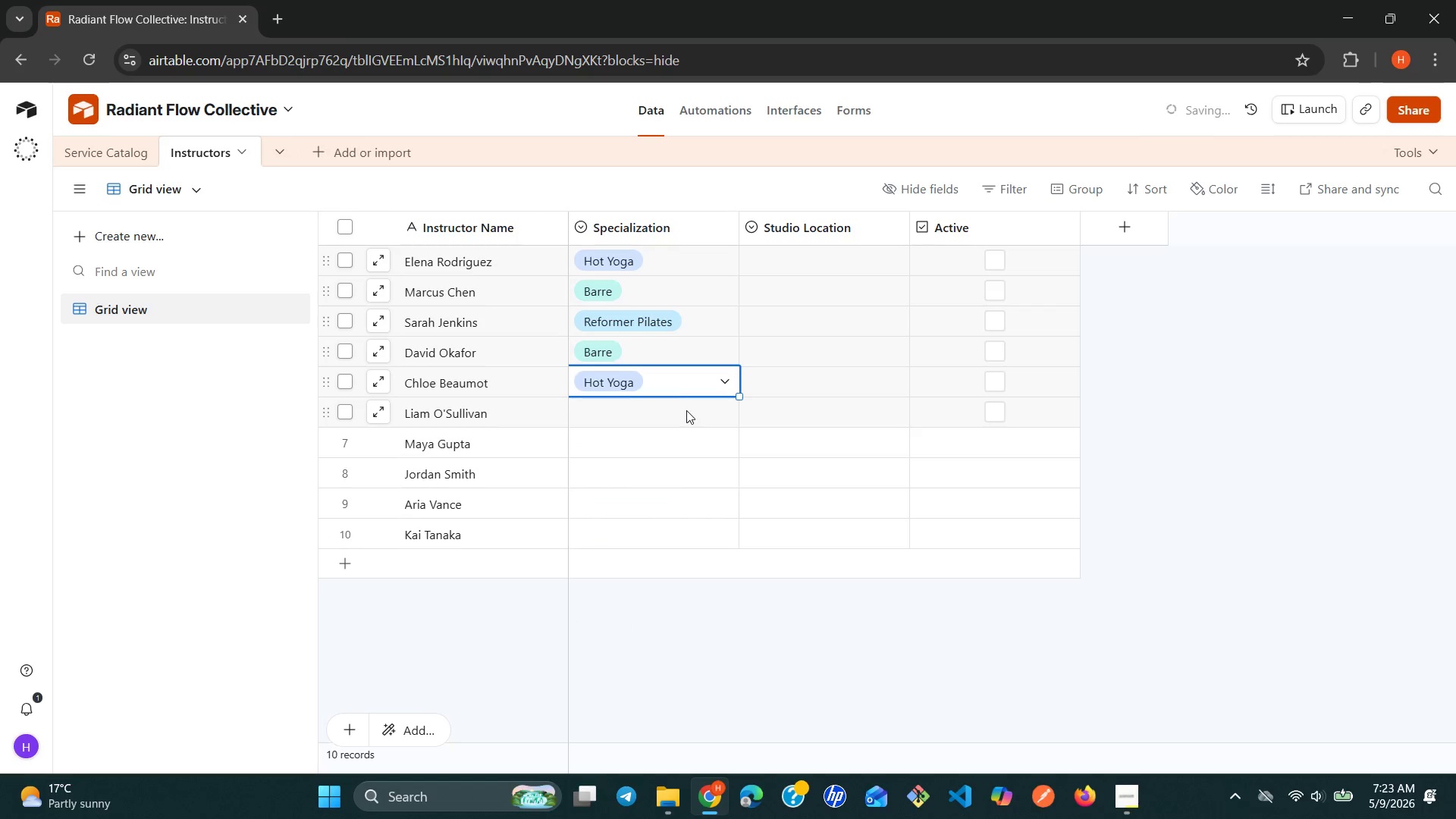 
left_click([686, 410])
 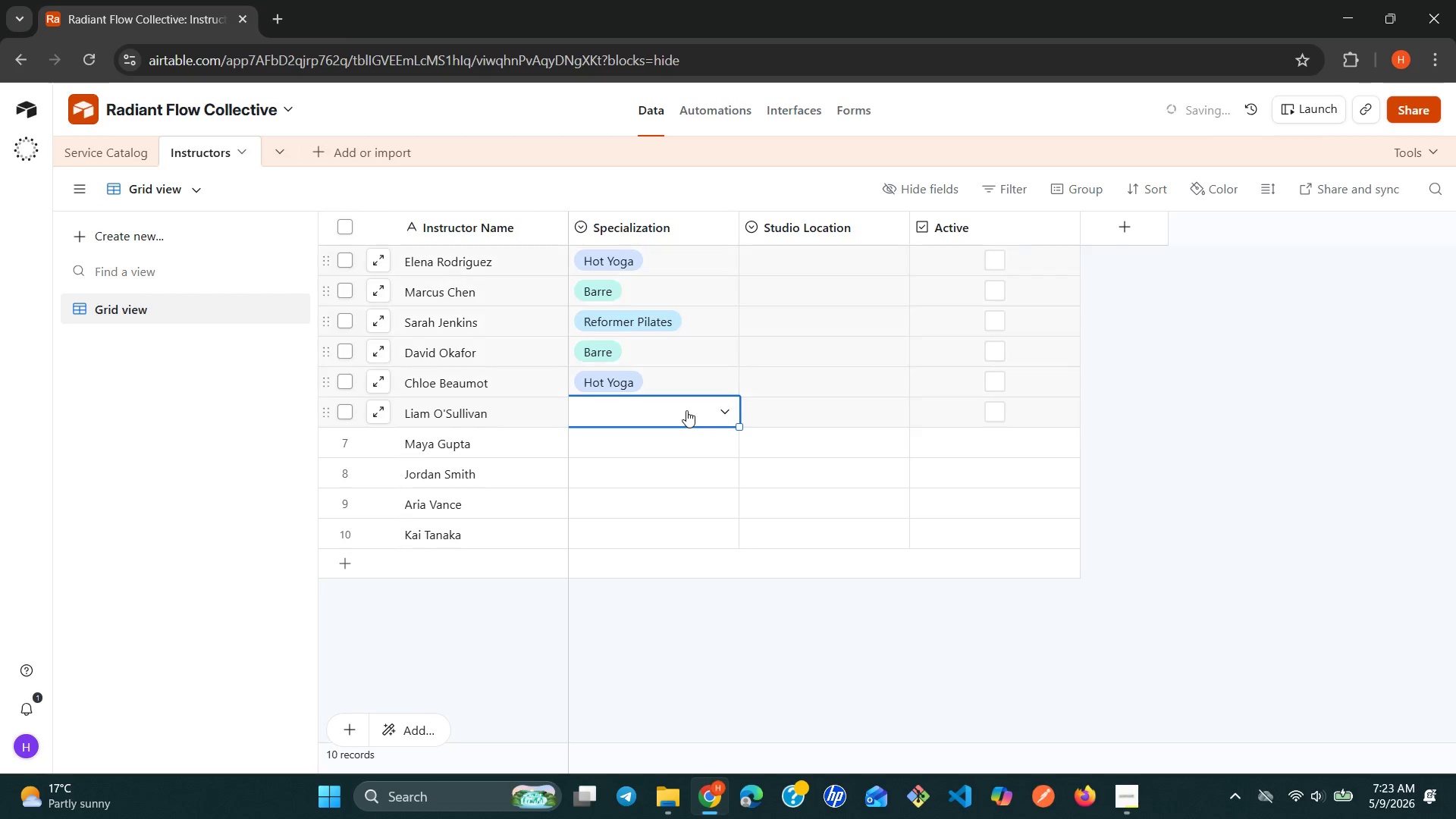 
left_click([686, 410])
 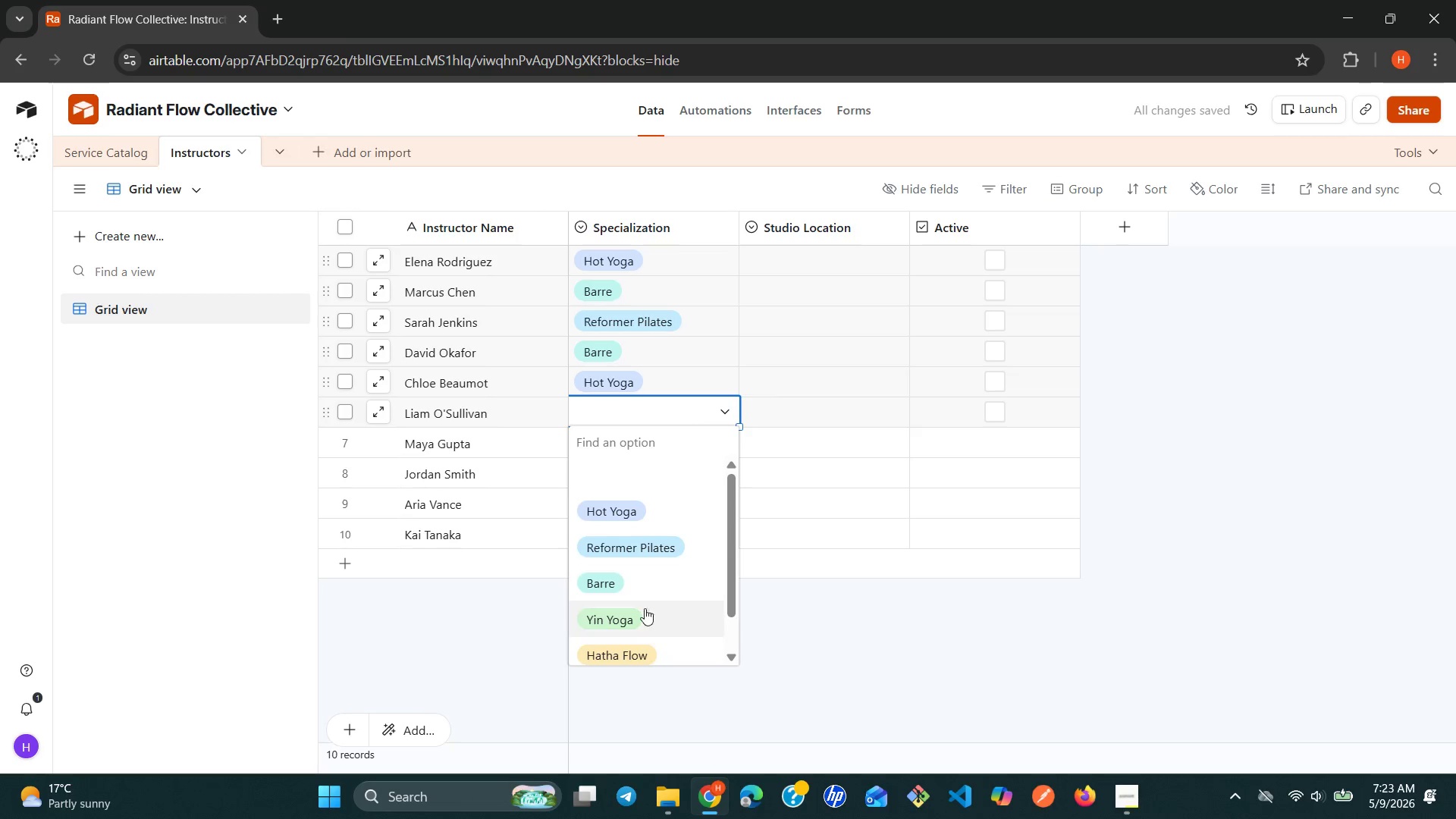 
left_click([642, 613])
 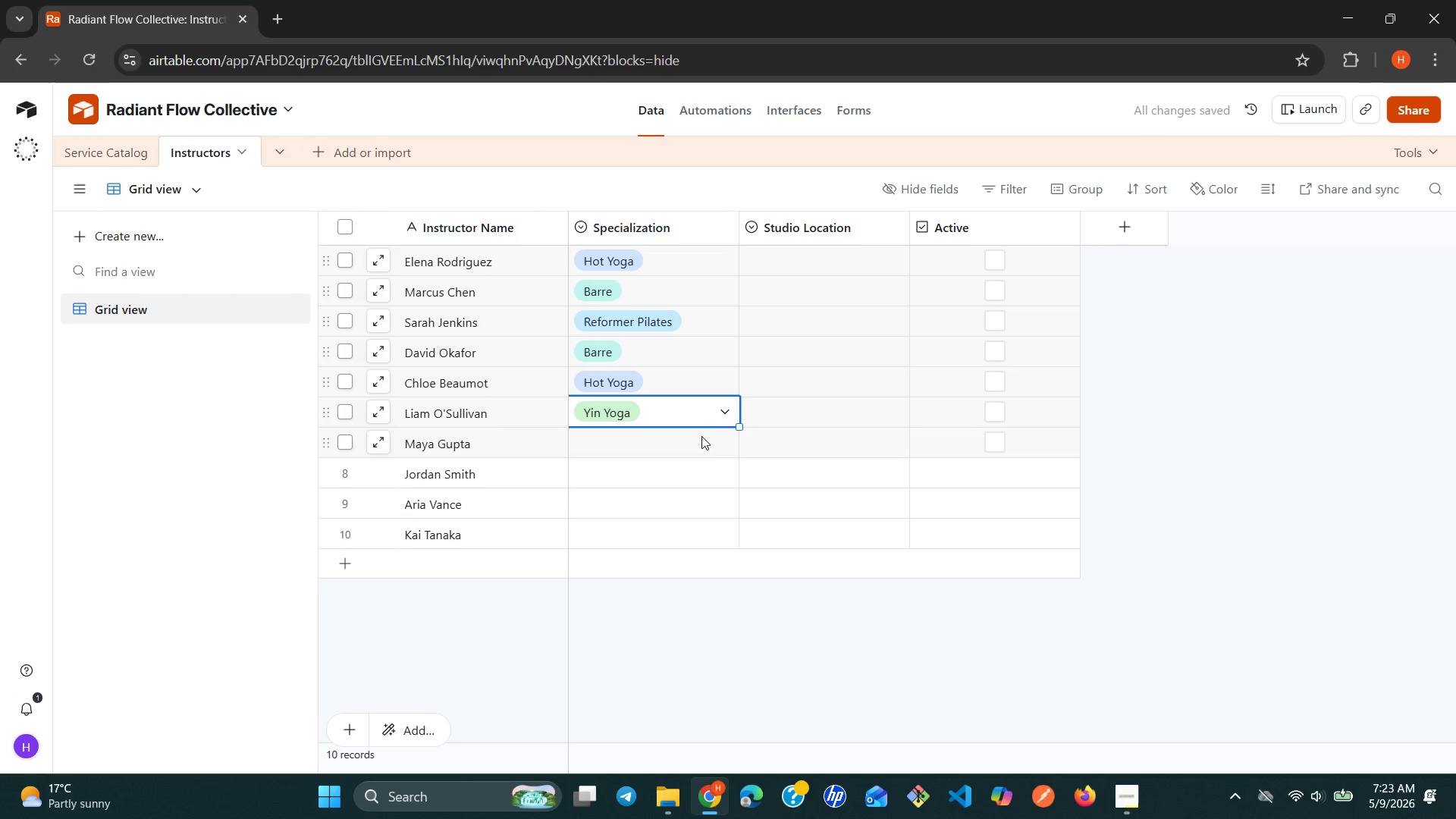 
wait(5.92)
 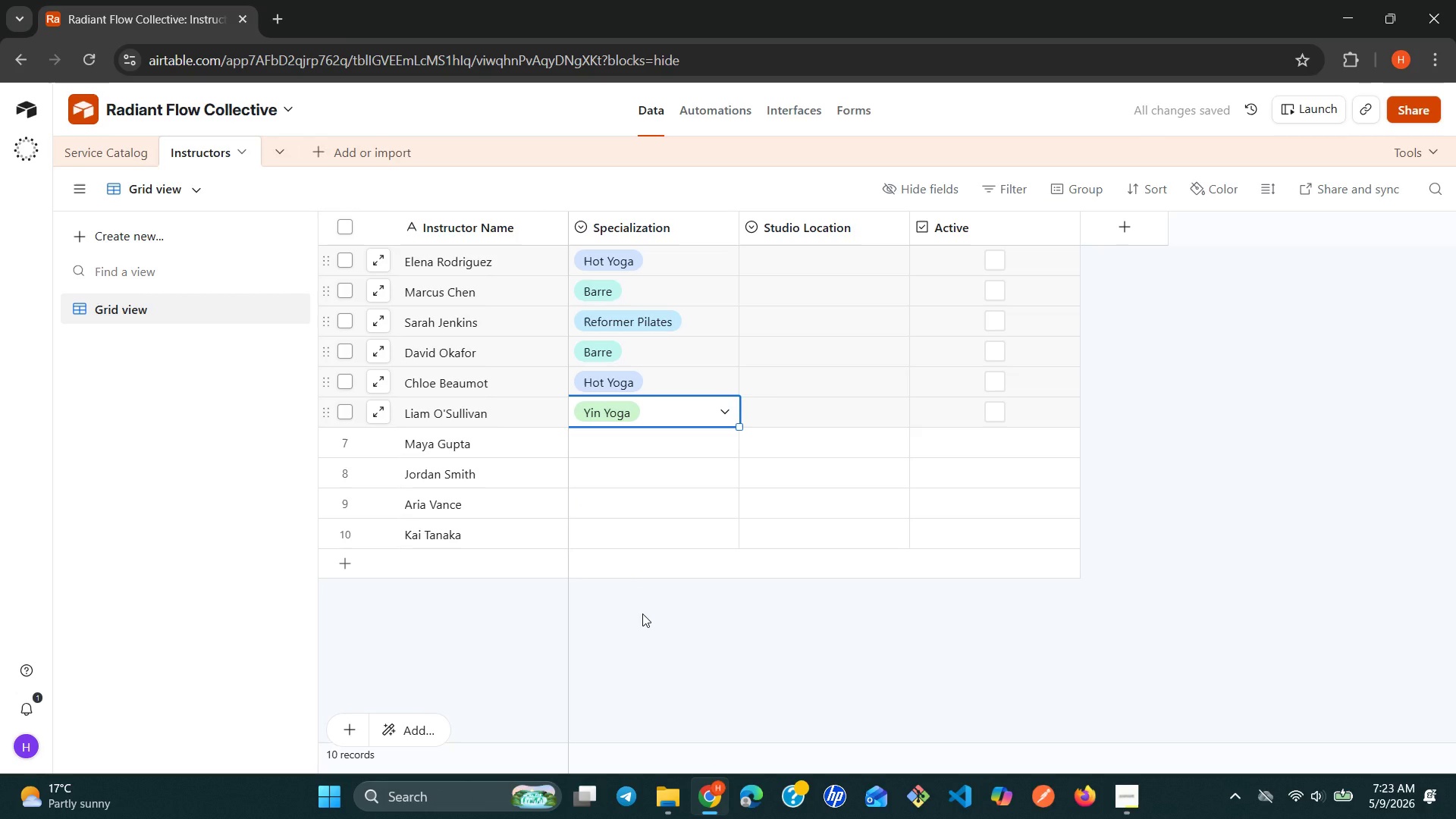 
double_click([692, 442])
 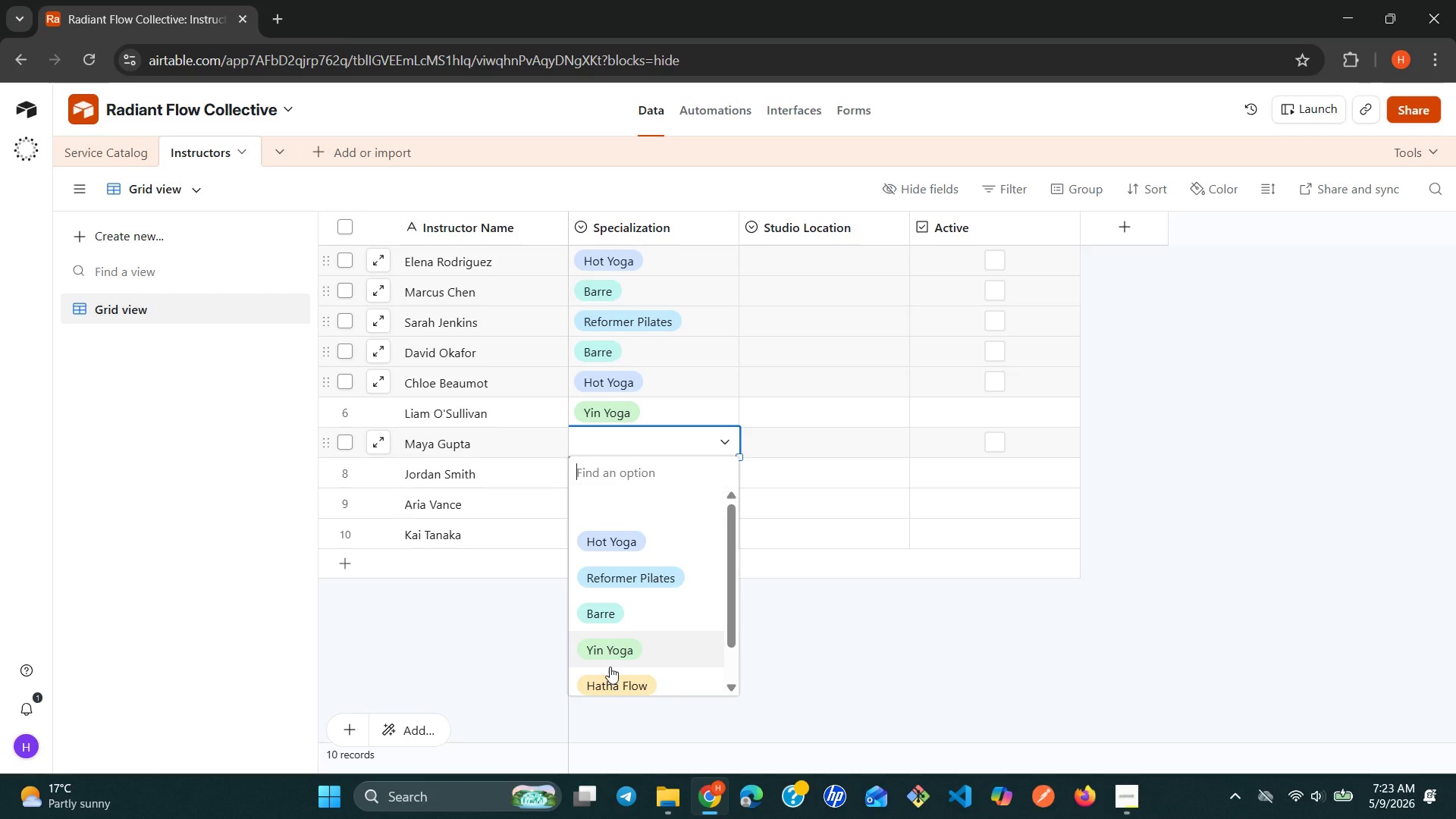 
left_click([609, 672])
 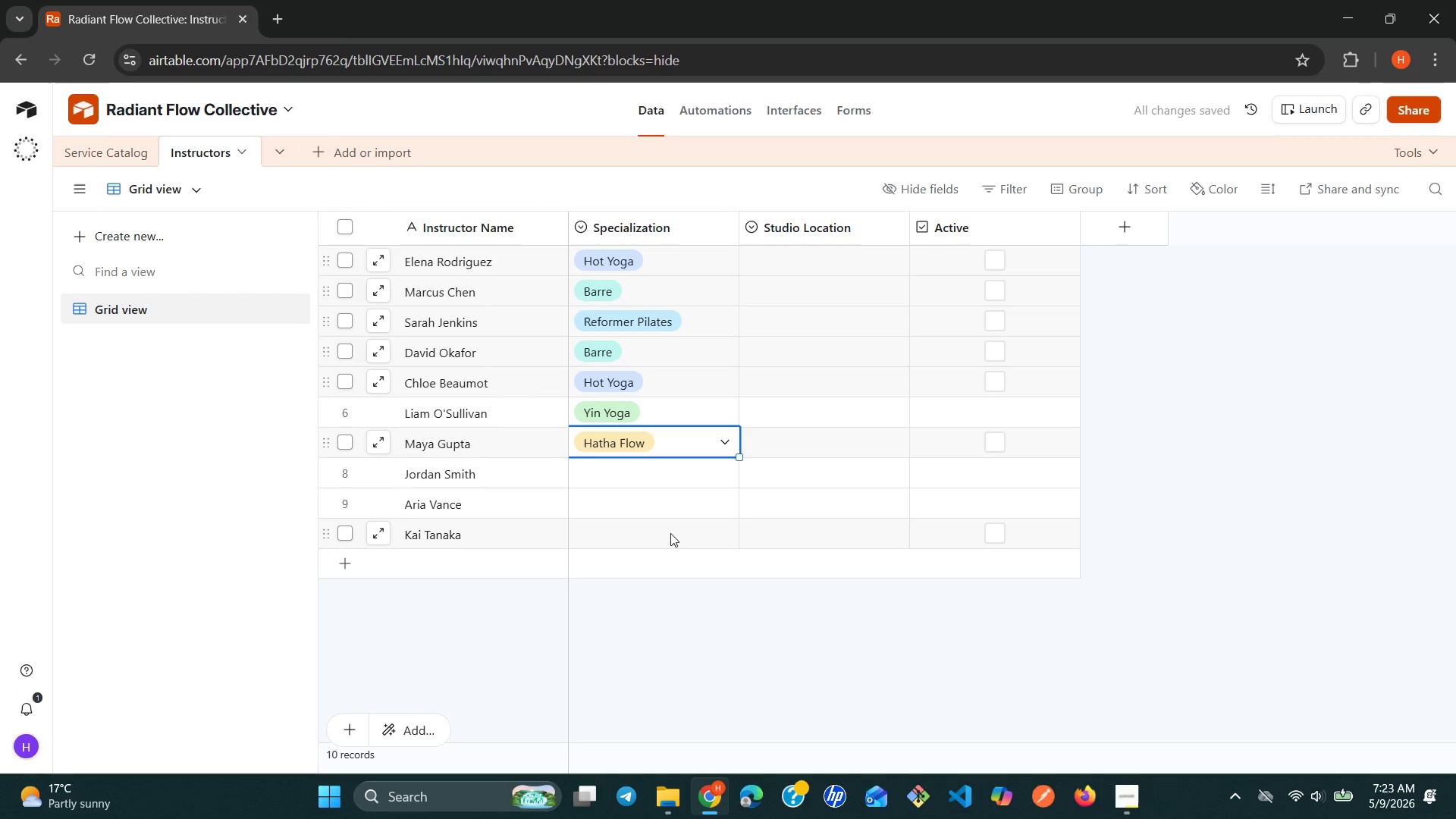 
left_click([699, 479])
 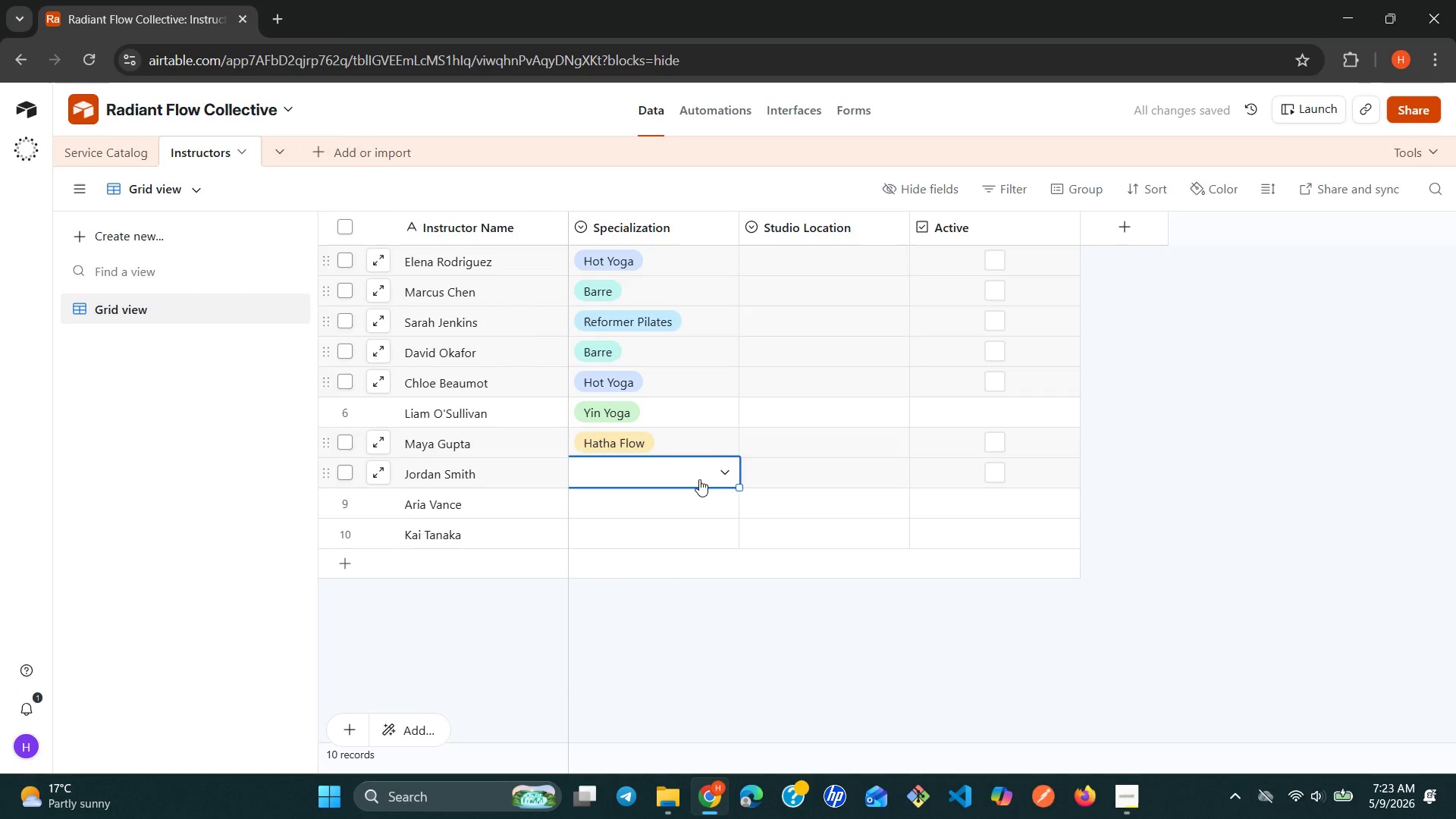 
left_click([699, 479])
 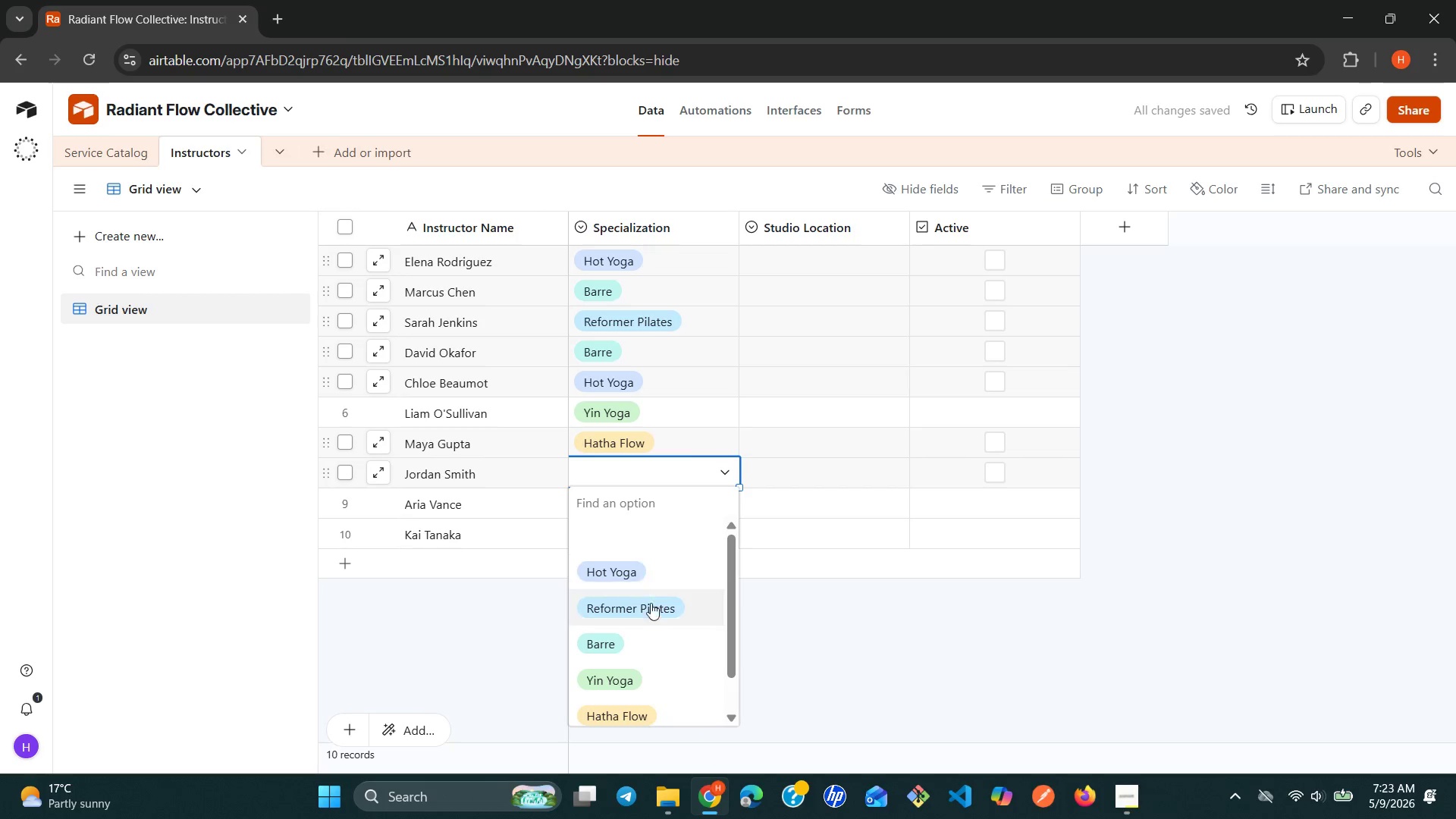 
left_click([646, 613])
 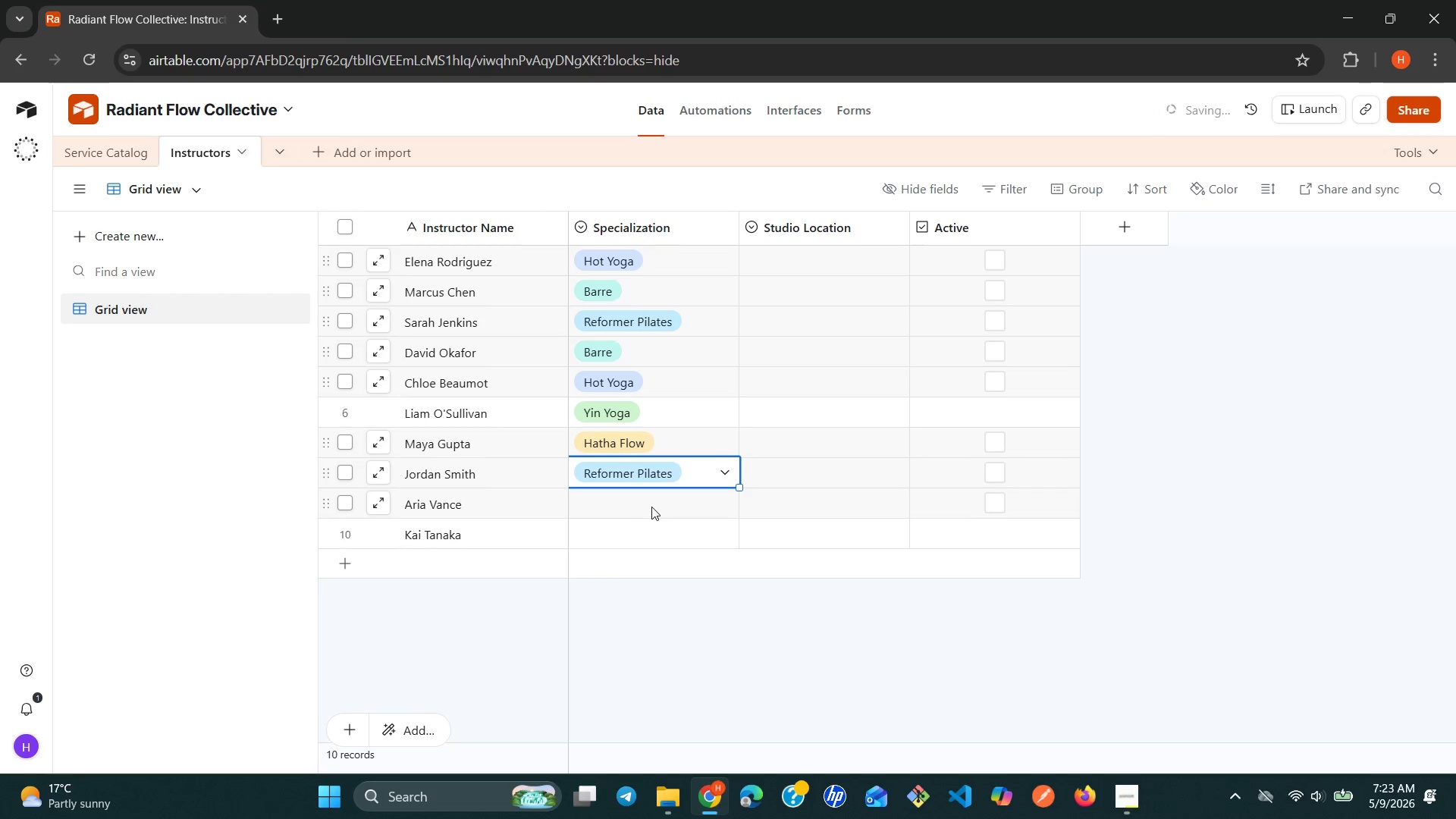 
left_click([652, 503])
 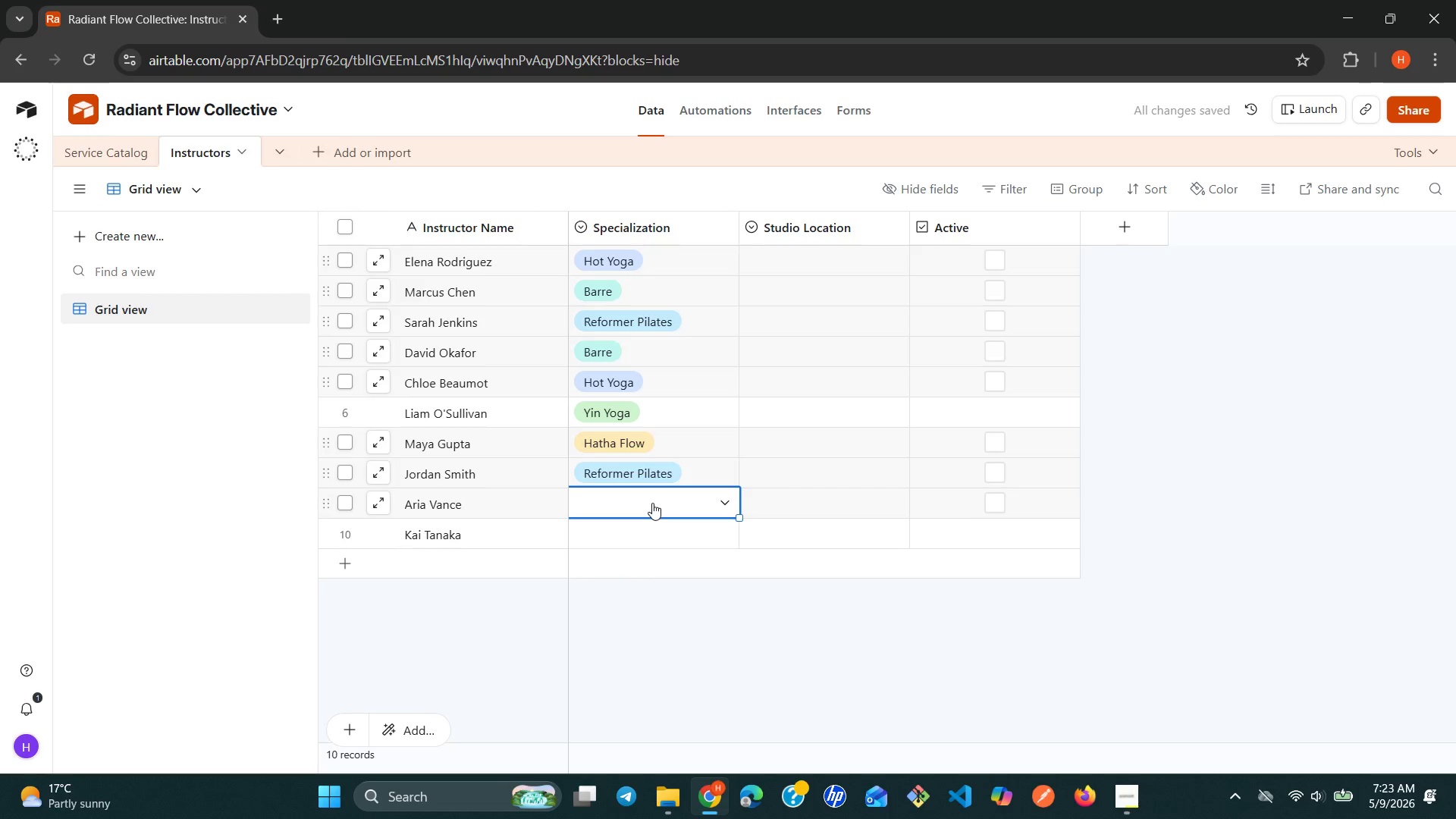 
left_click([652, 503])
 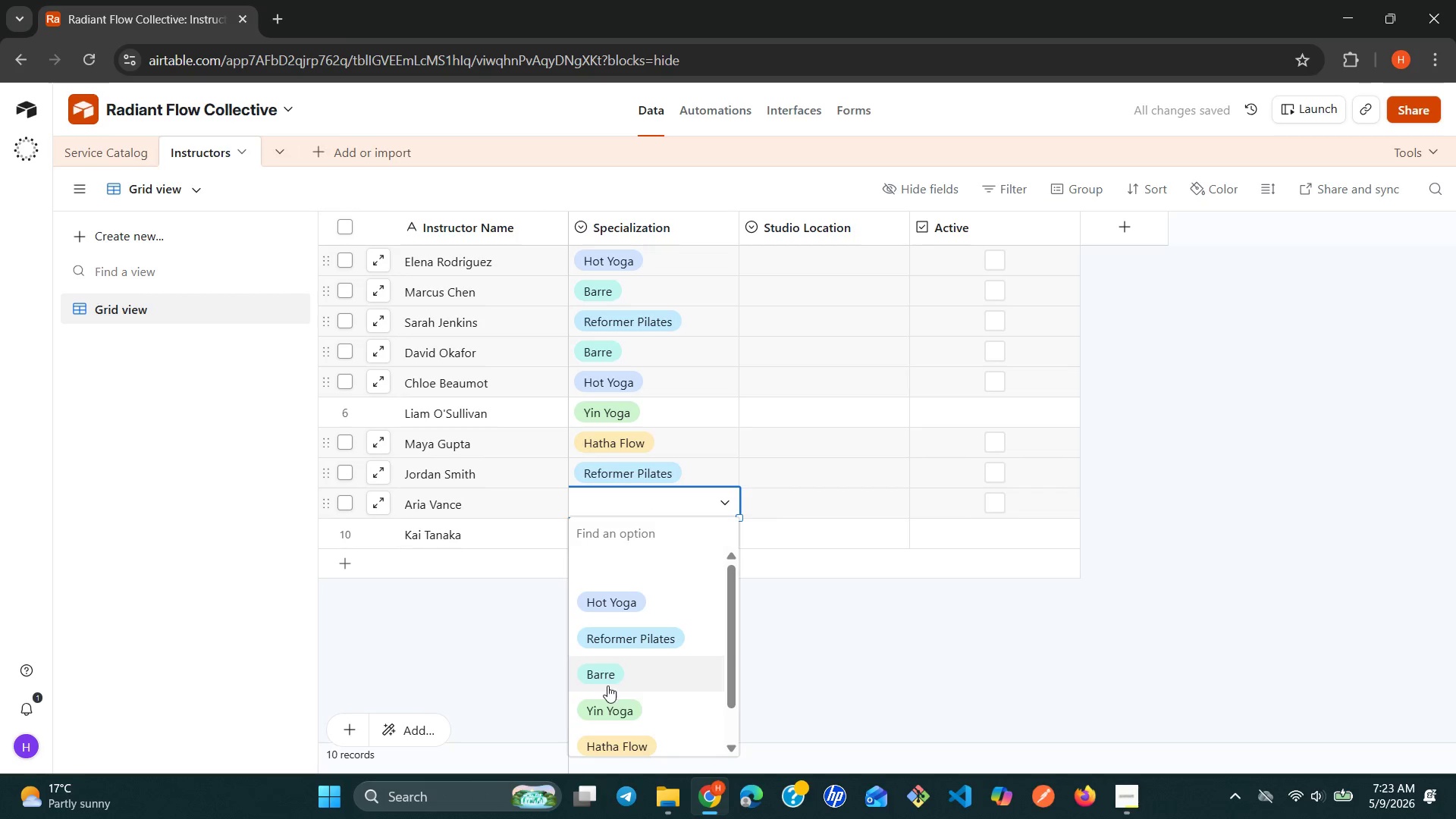 
left_click([605, 707])
 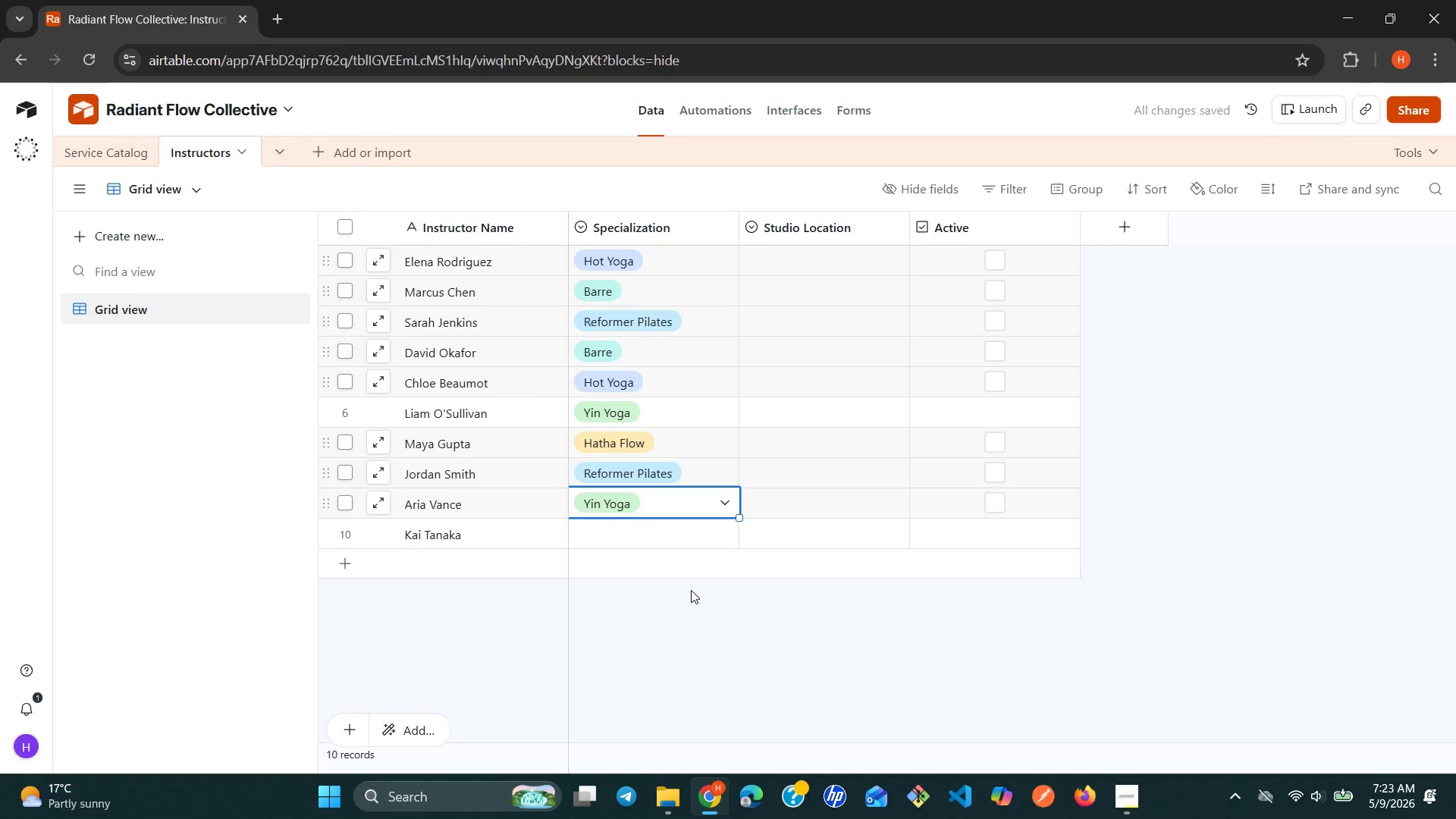 
left_click([680, 540])
 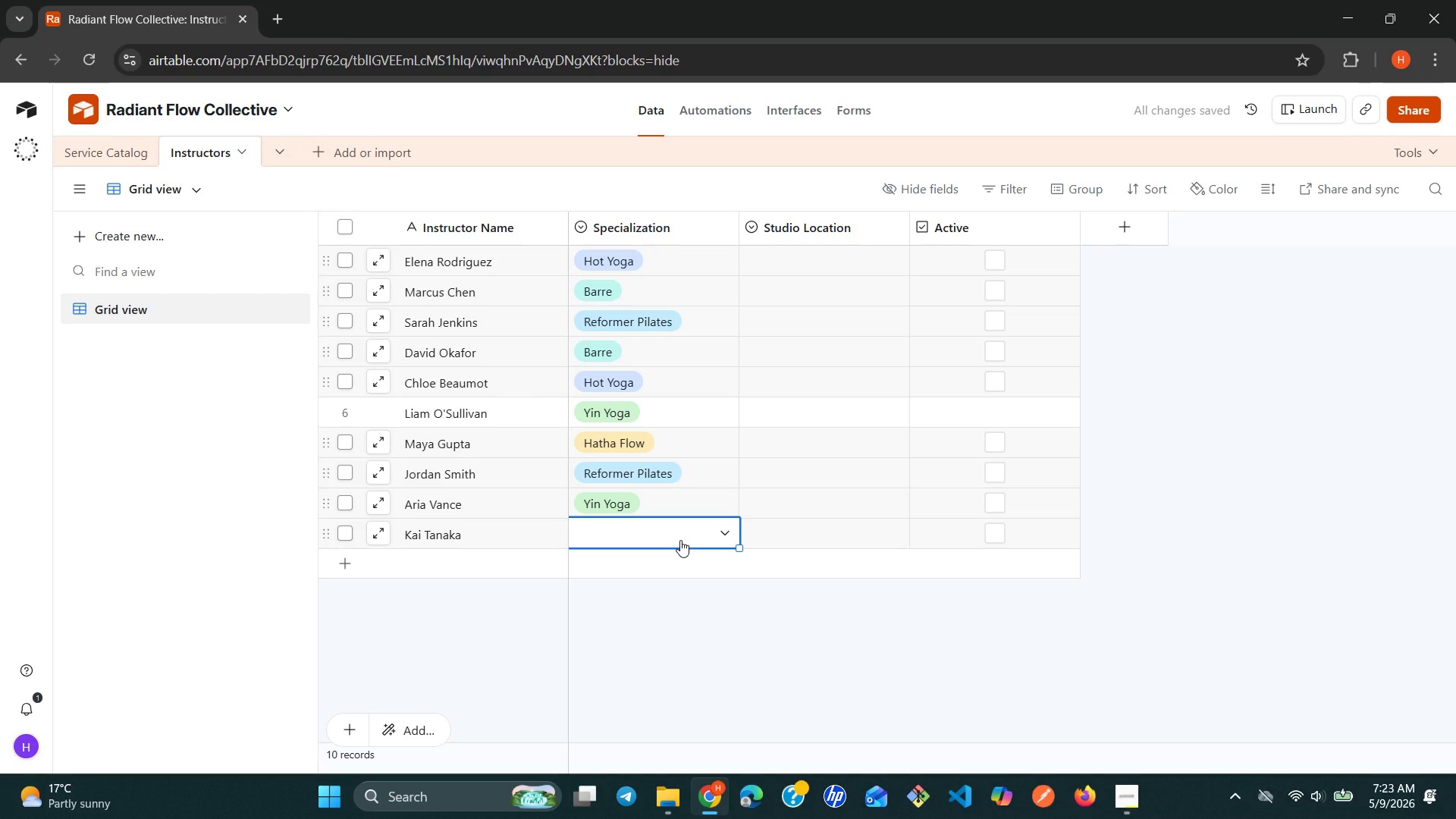 
left_click([680, 540])
 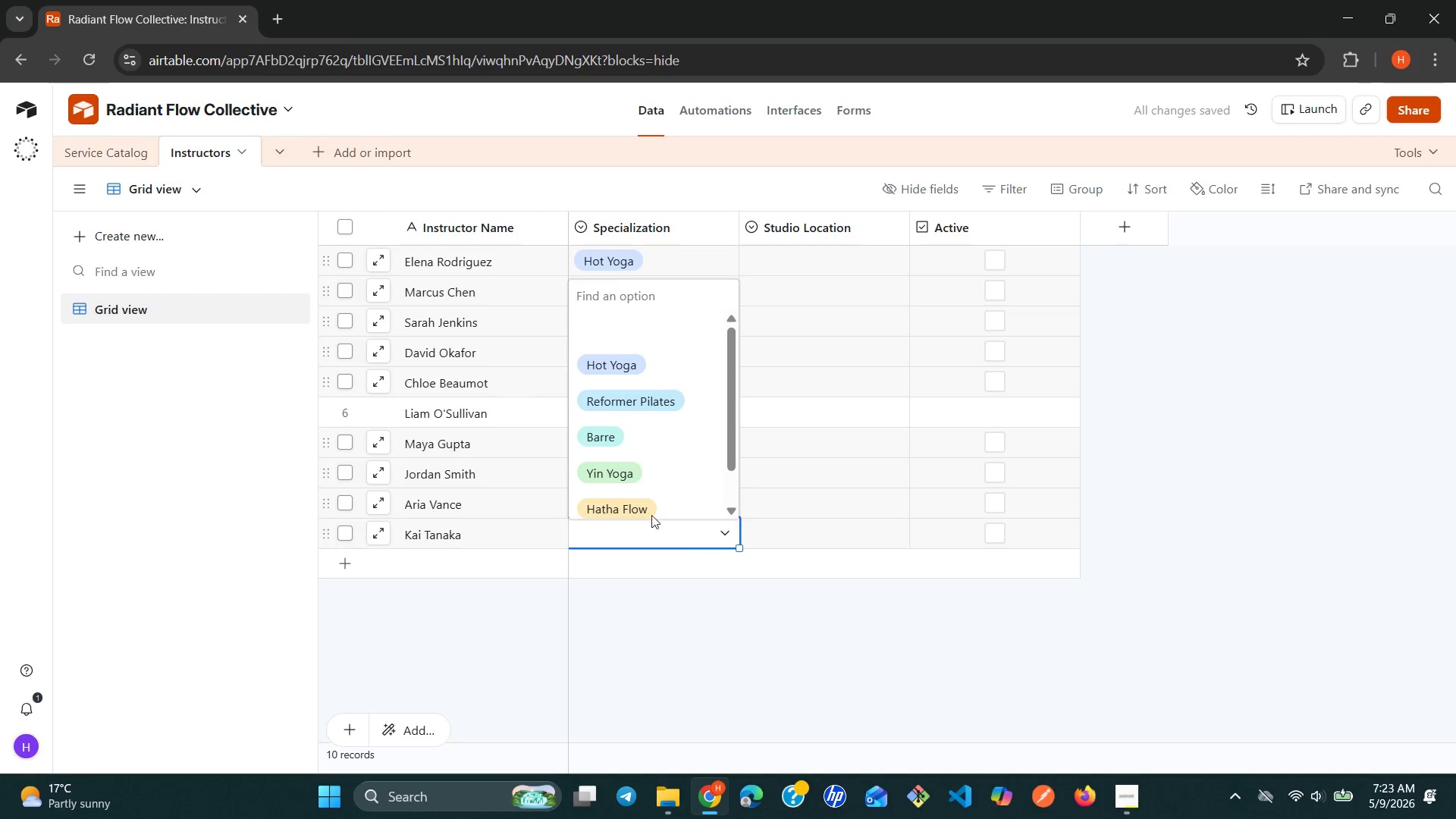 
mouse_move([620, 504])
 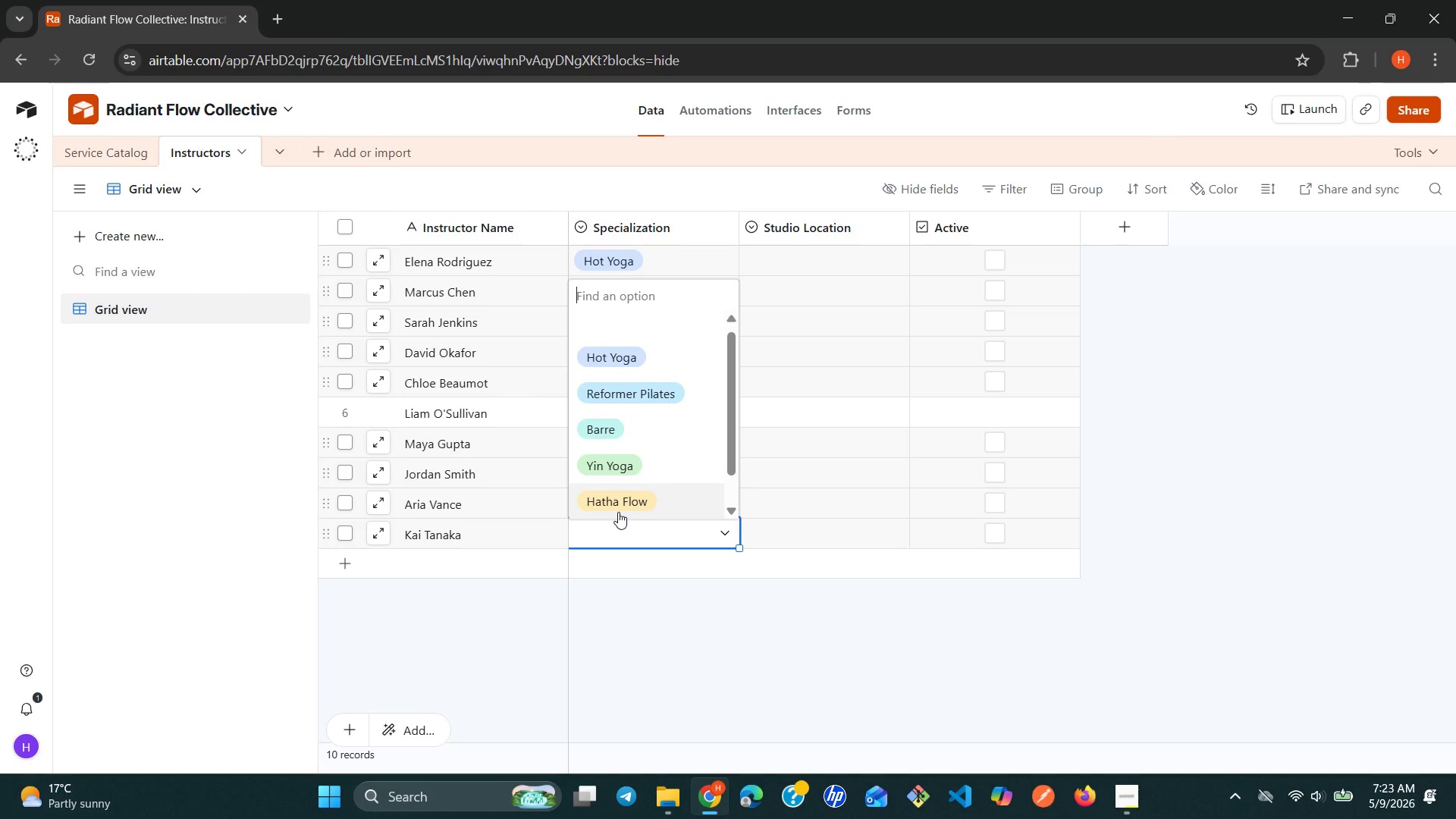 
left_click([618, 512])
 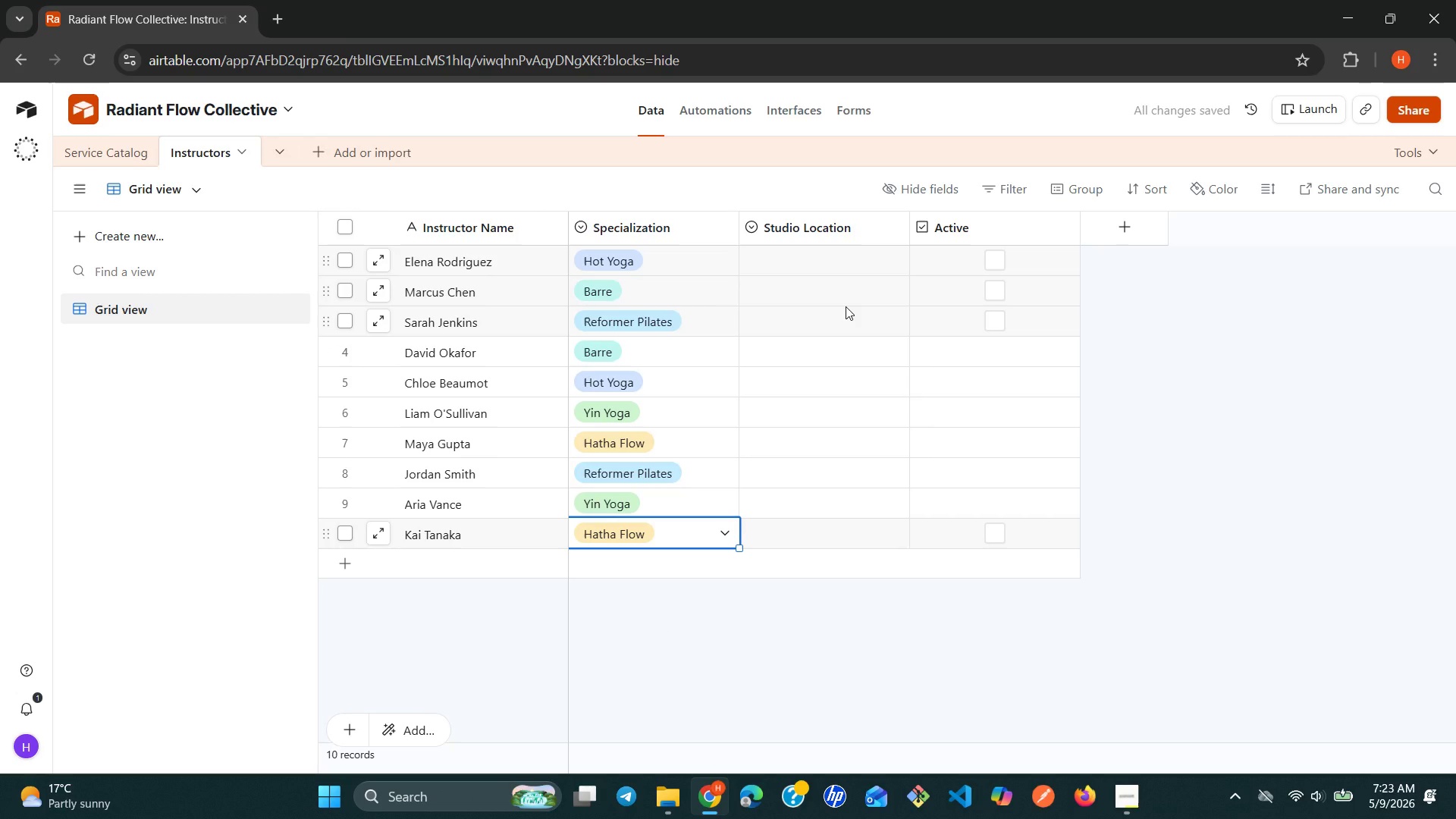 
wait(8.84)
 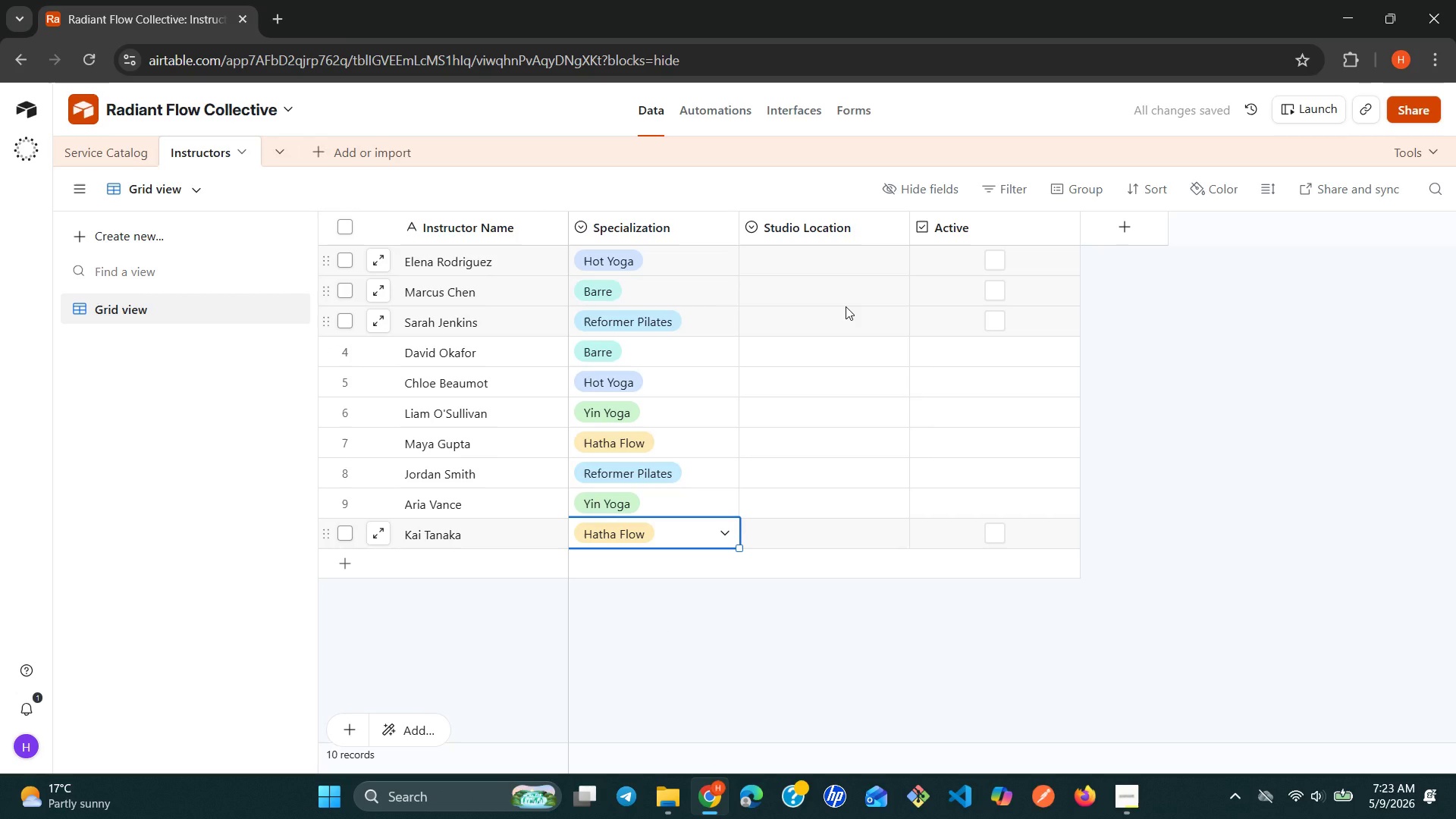 
double_click([866, 265])
 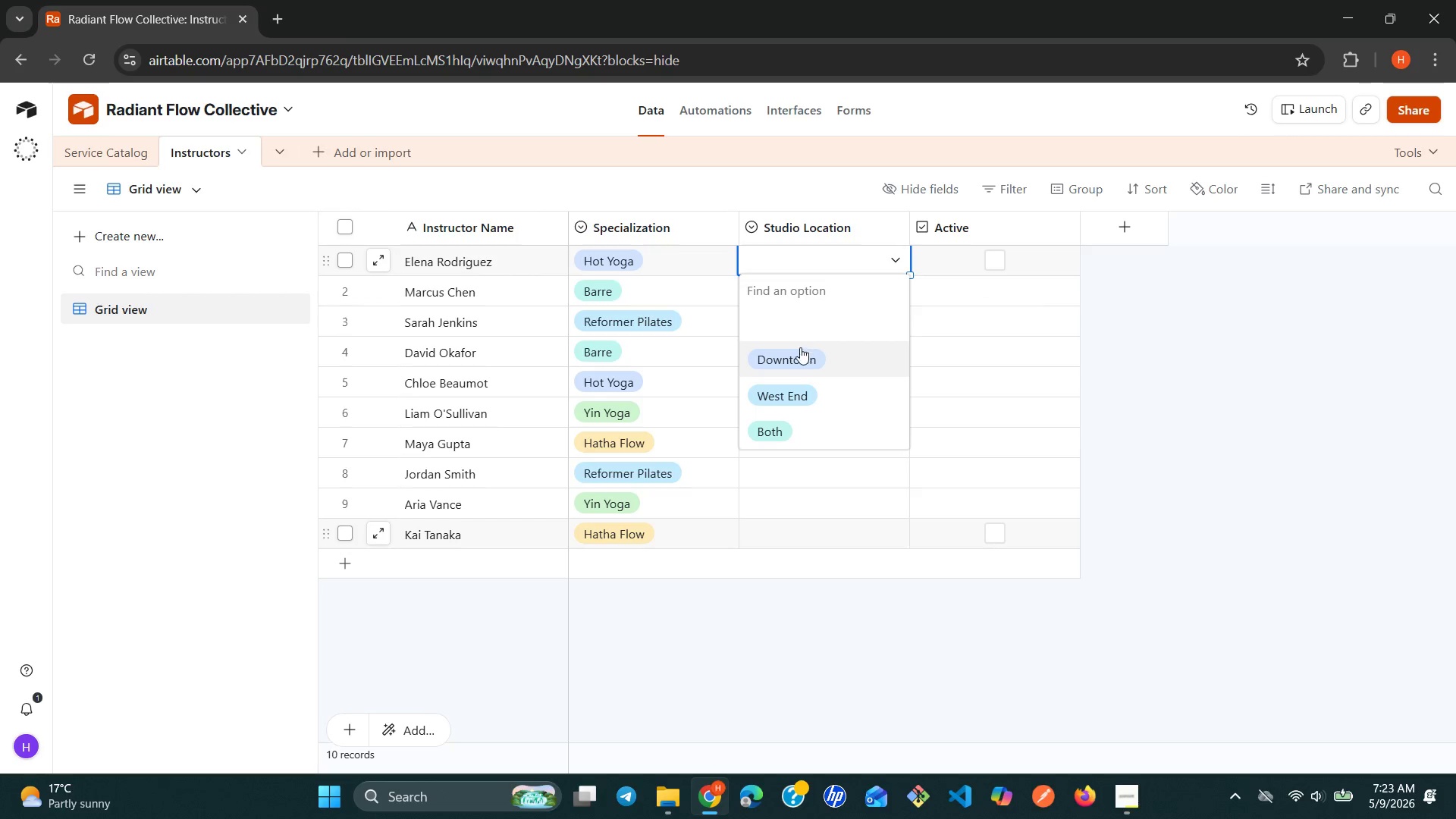 
left_click([795, 353])
 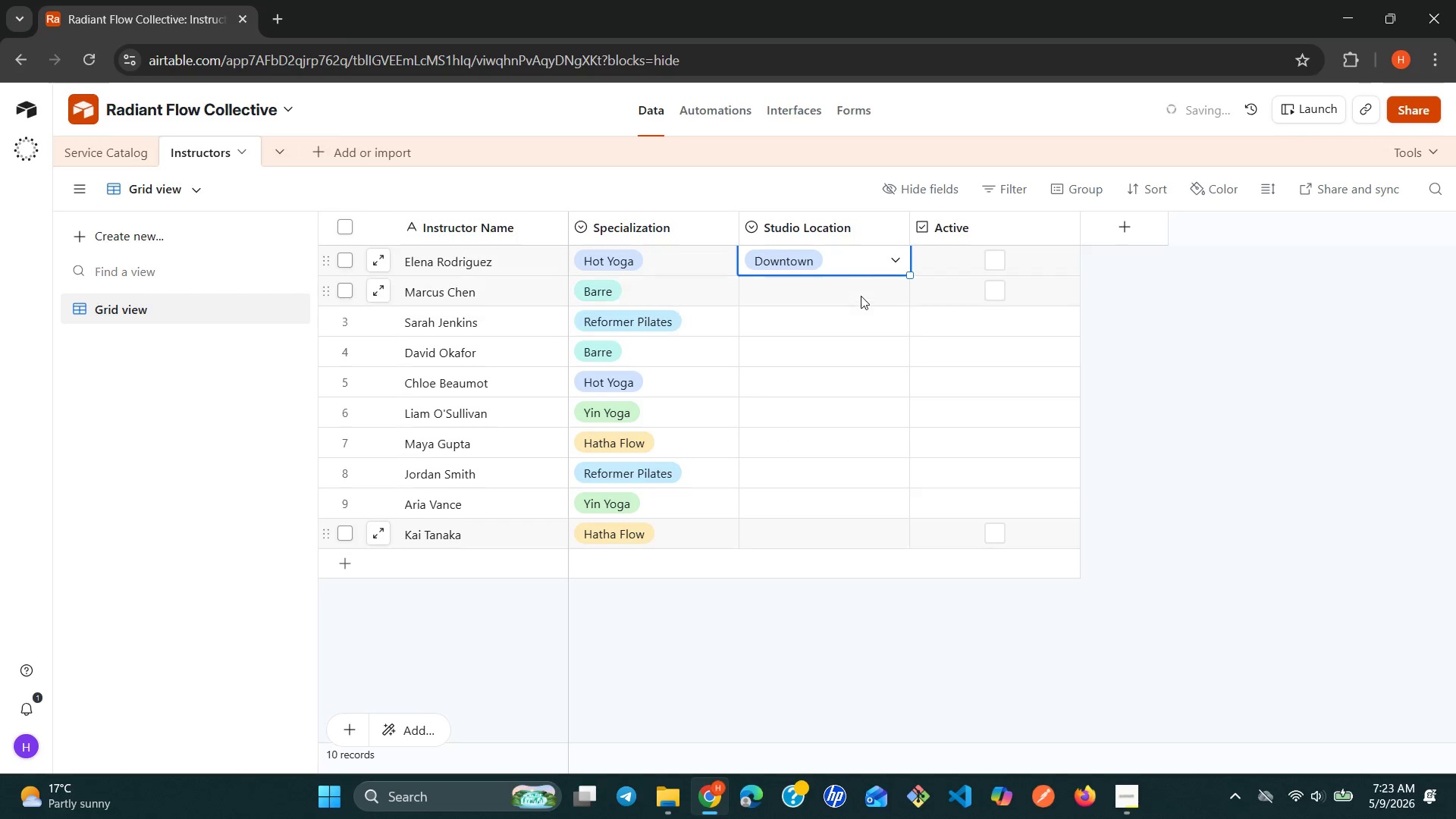 
left_click([864, 293])
 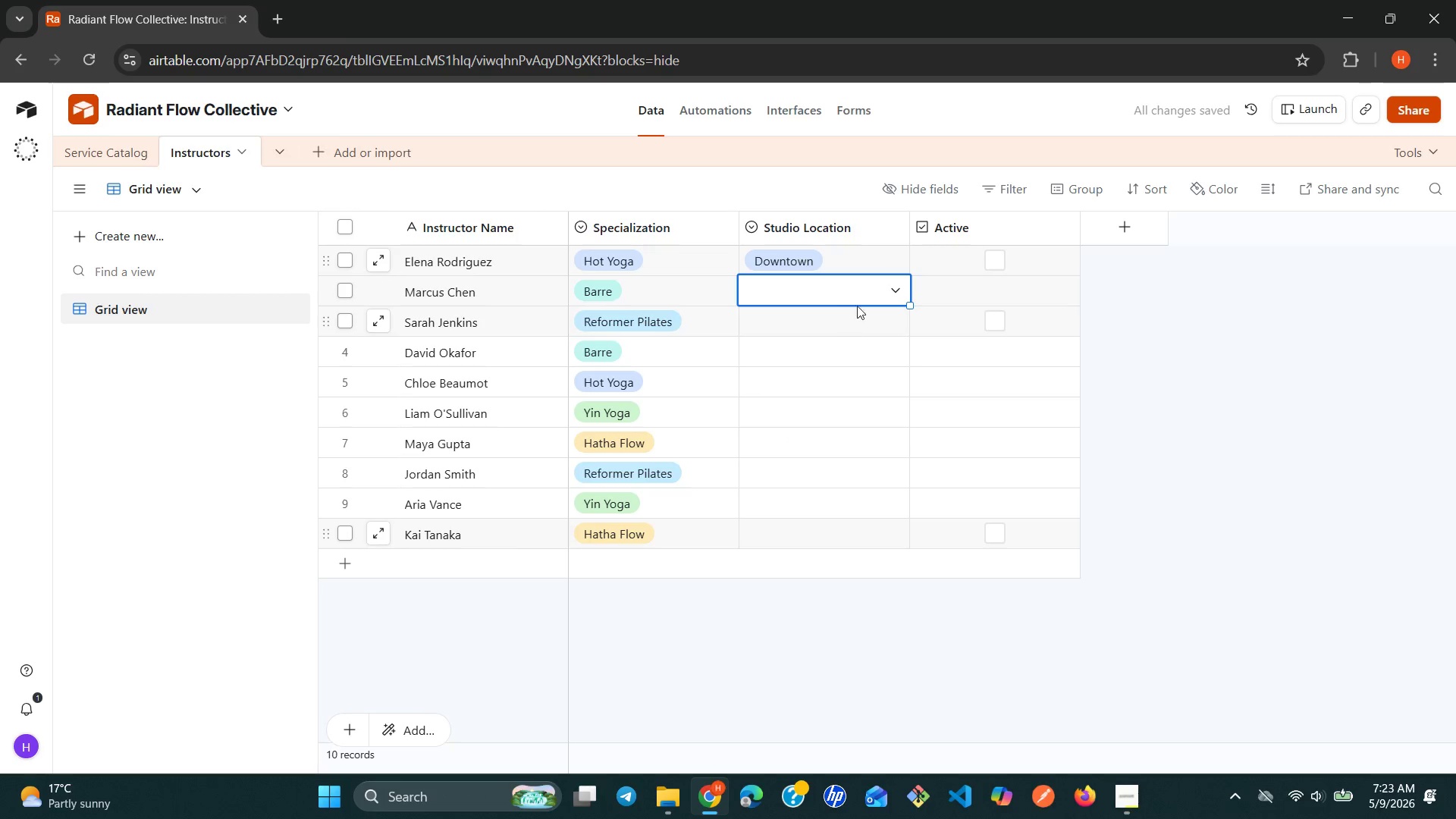 
left_click([870, 293])
 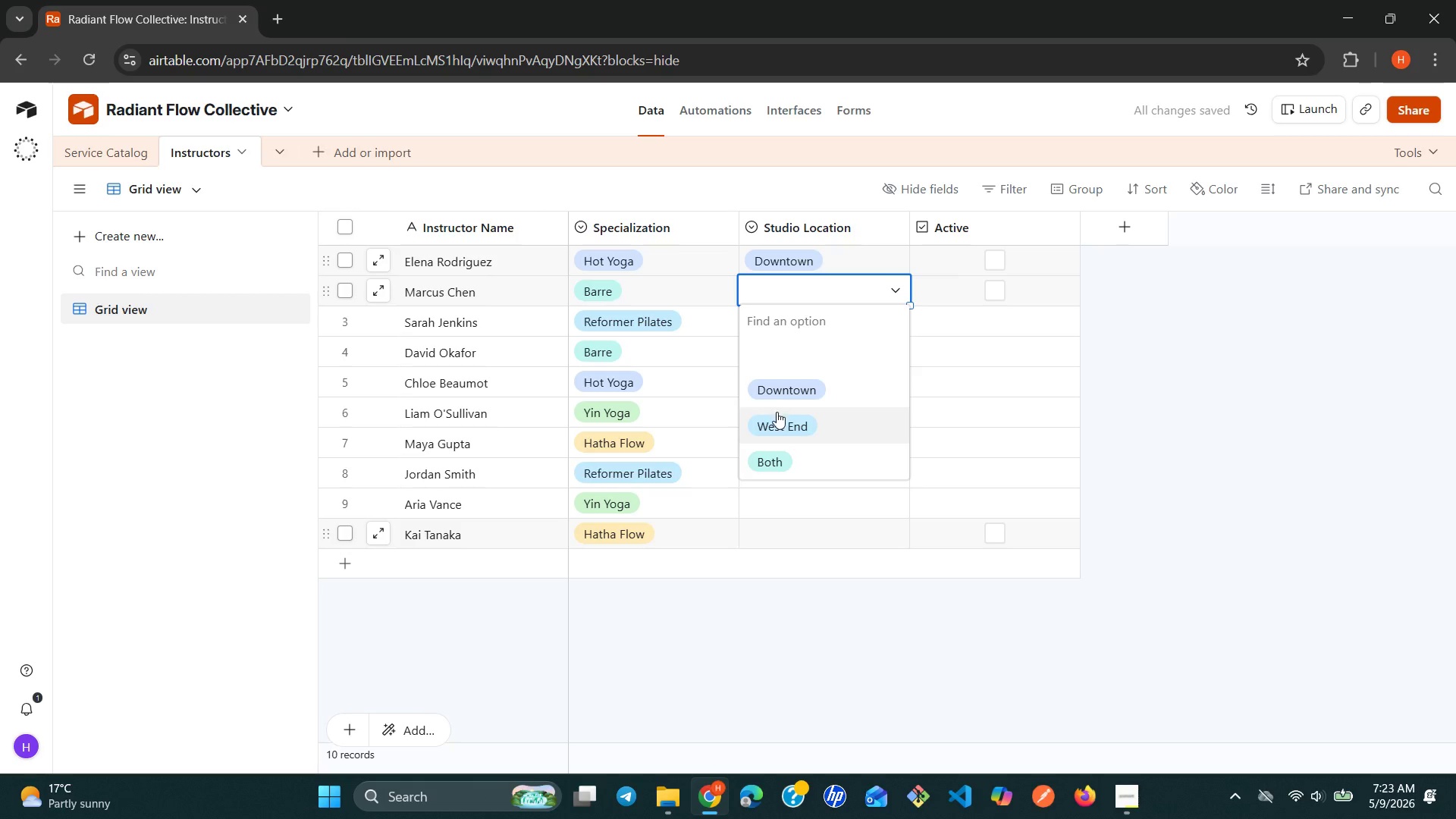 
left_click([776, 416])
 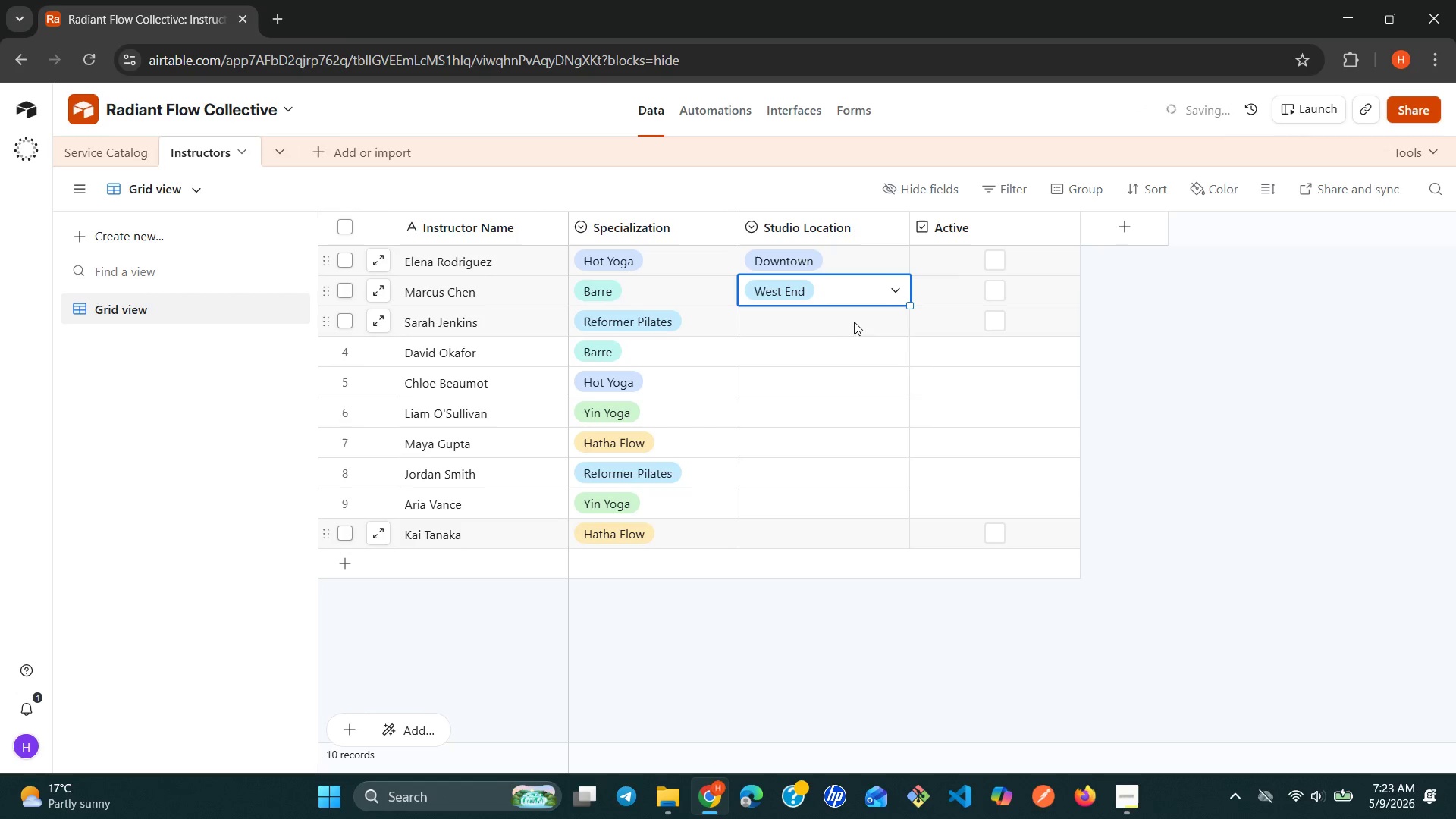 
left_click([858, 318])
 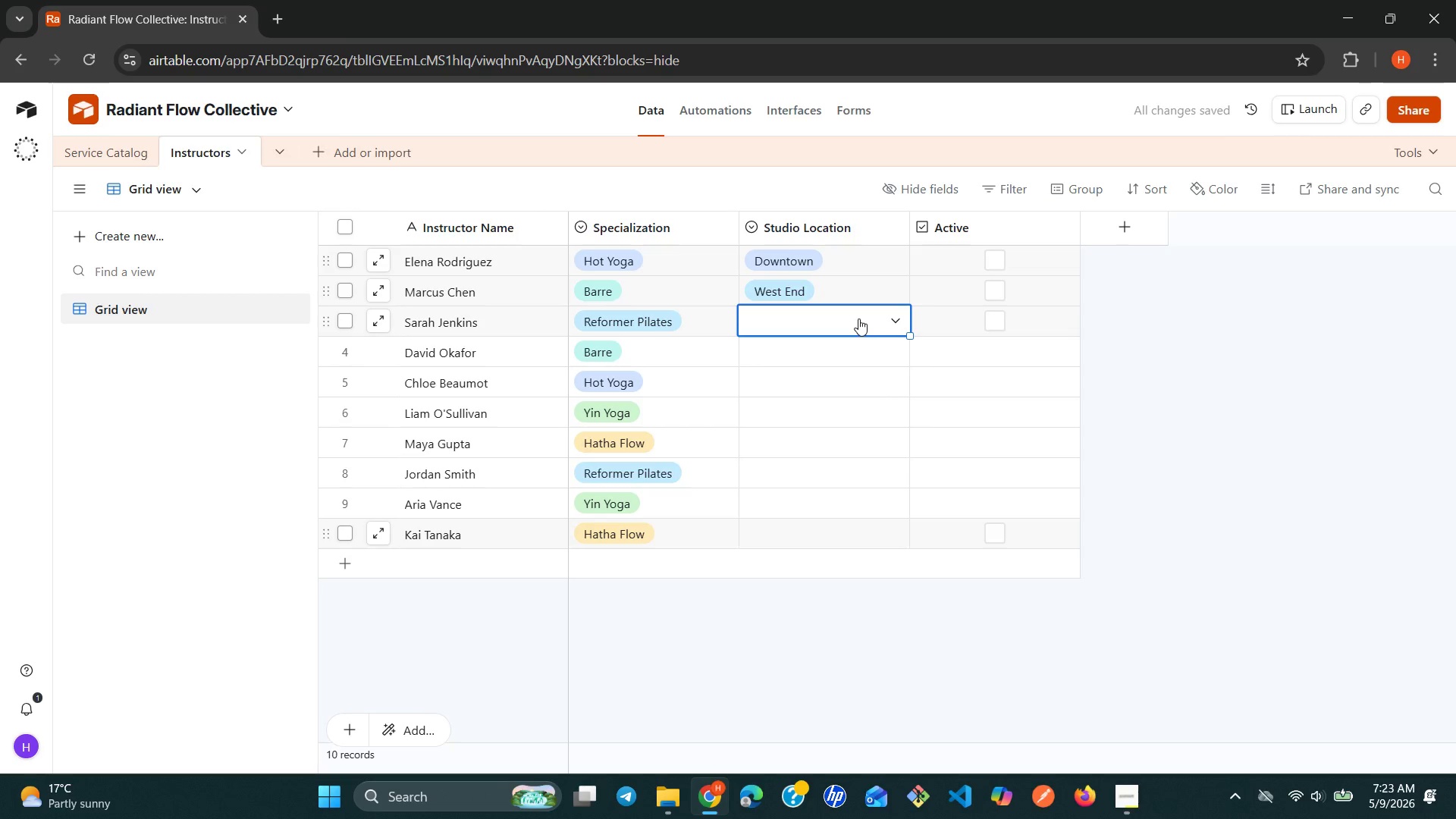 
left_click([858, 318])
 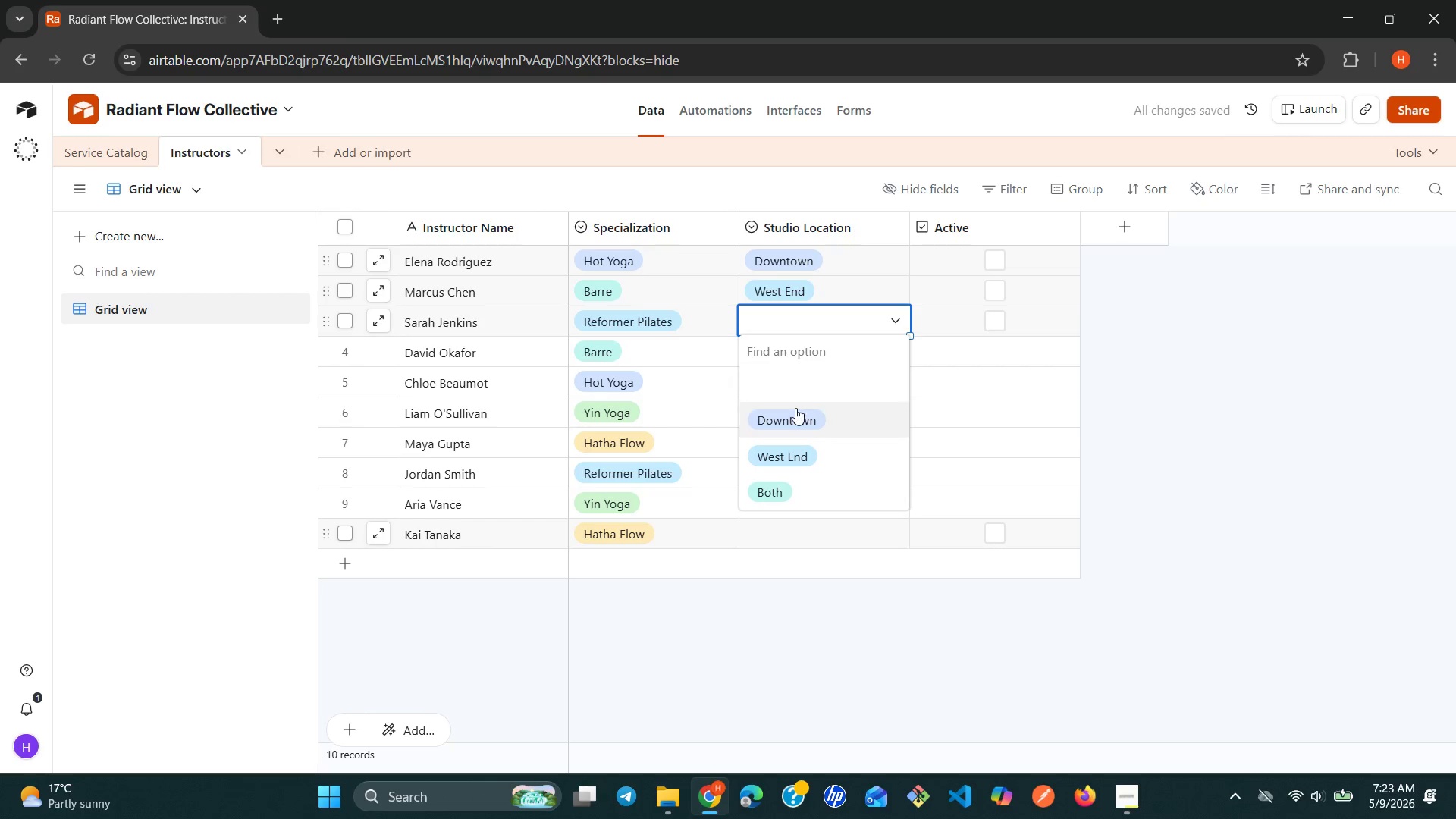 
left_click([793, 411])
 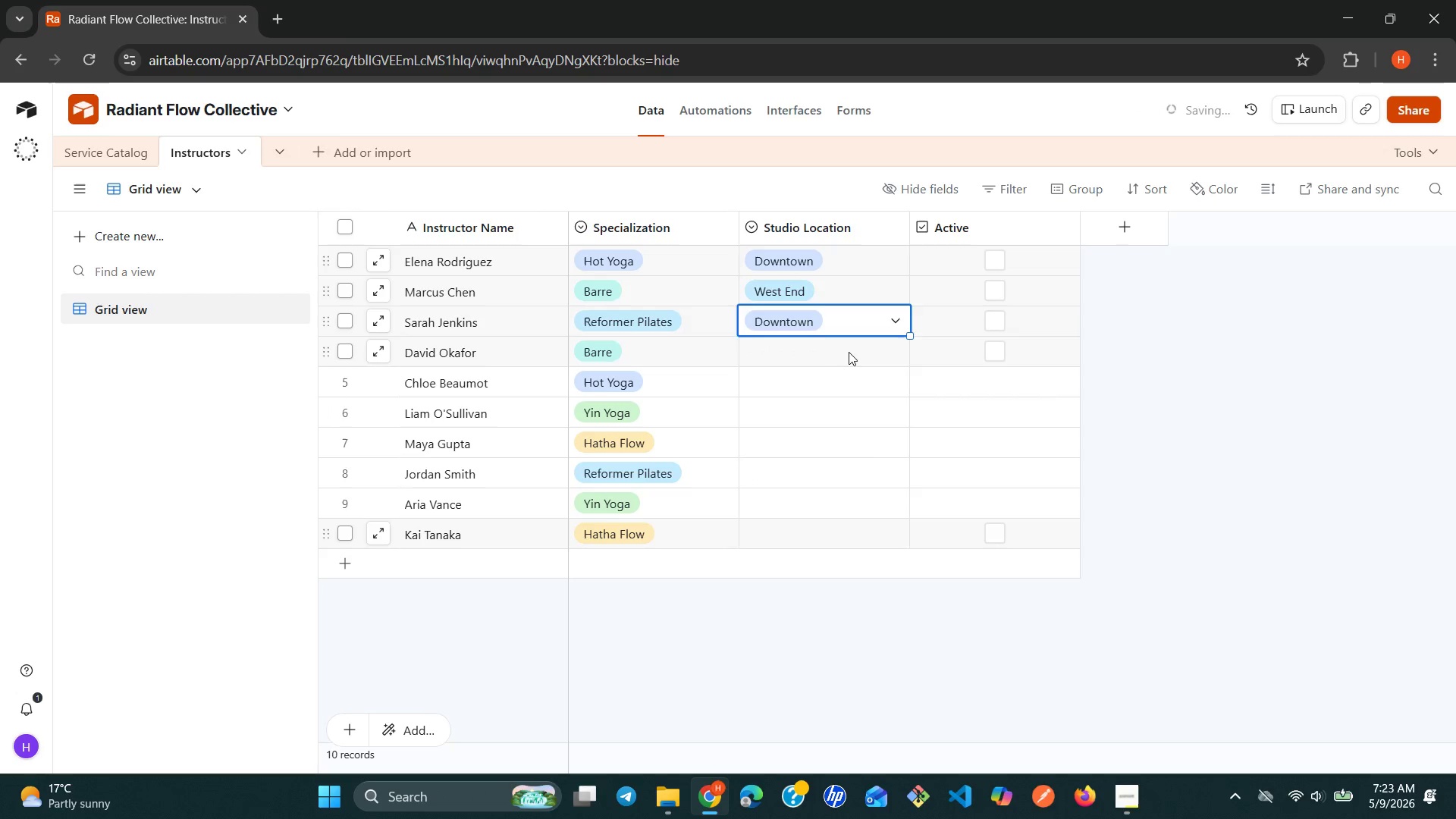 
double_click([849, 352])
 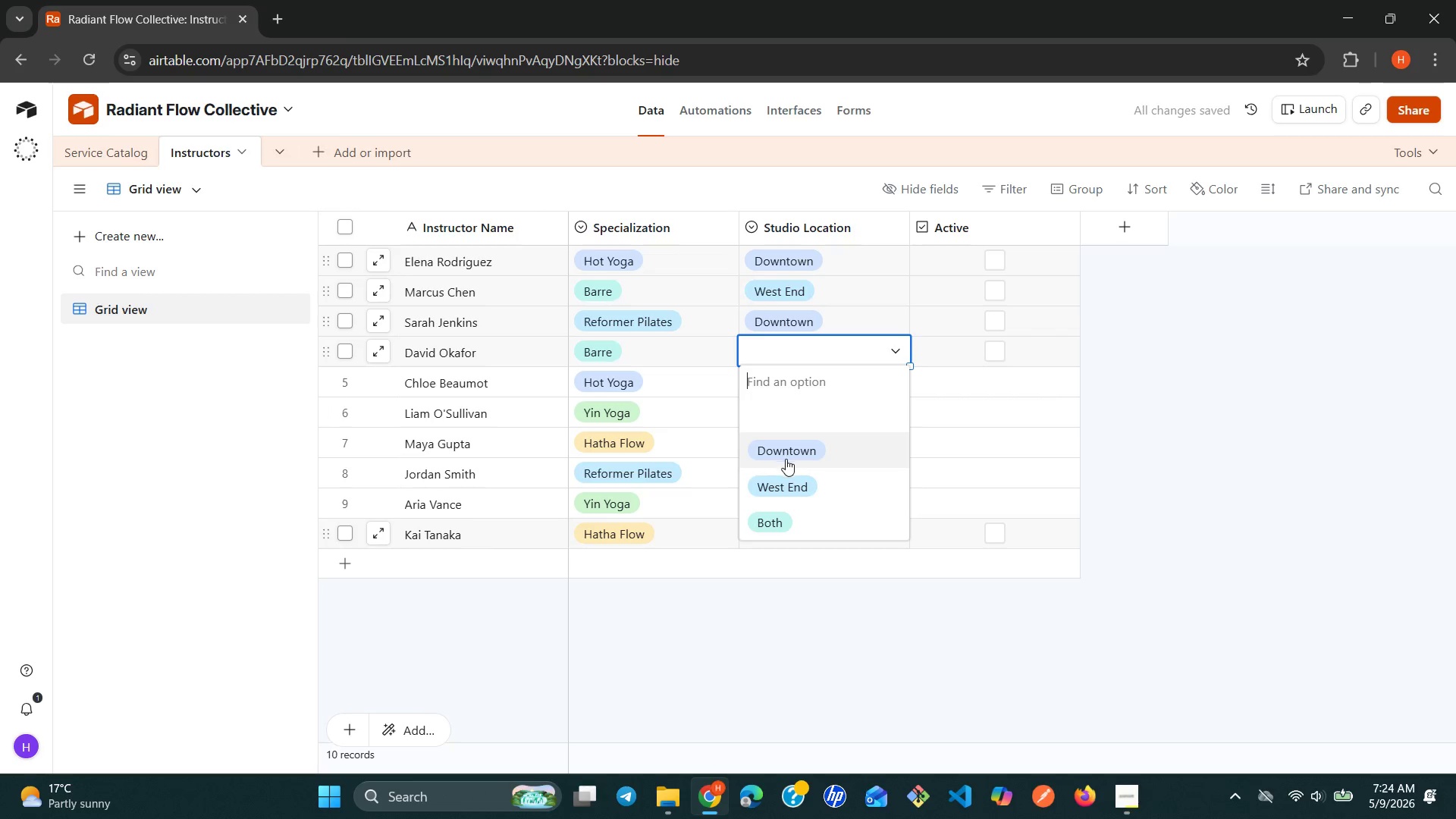 
left_click([777, 488])
 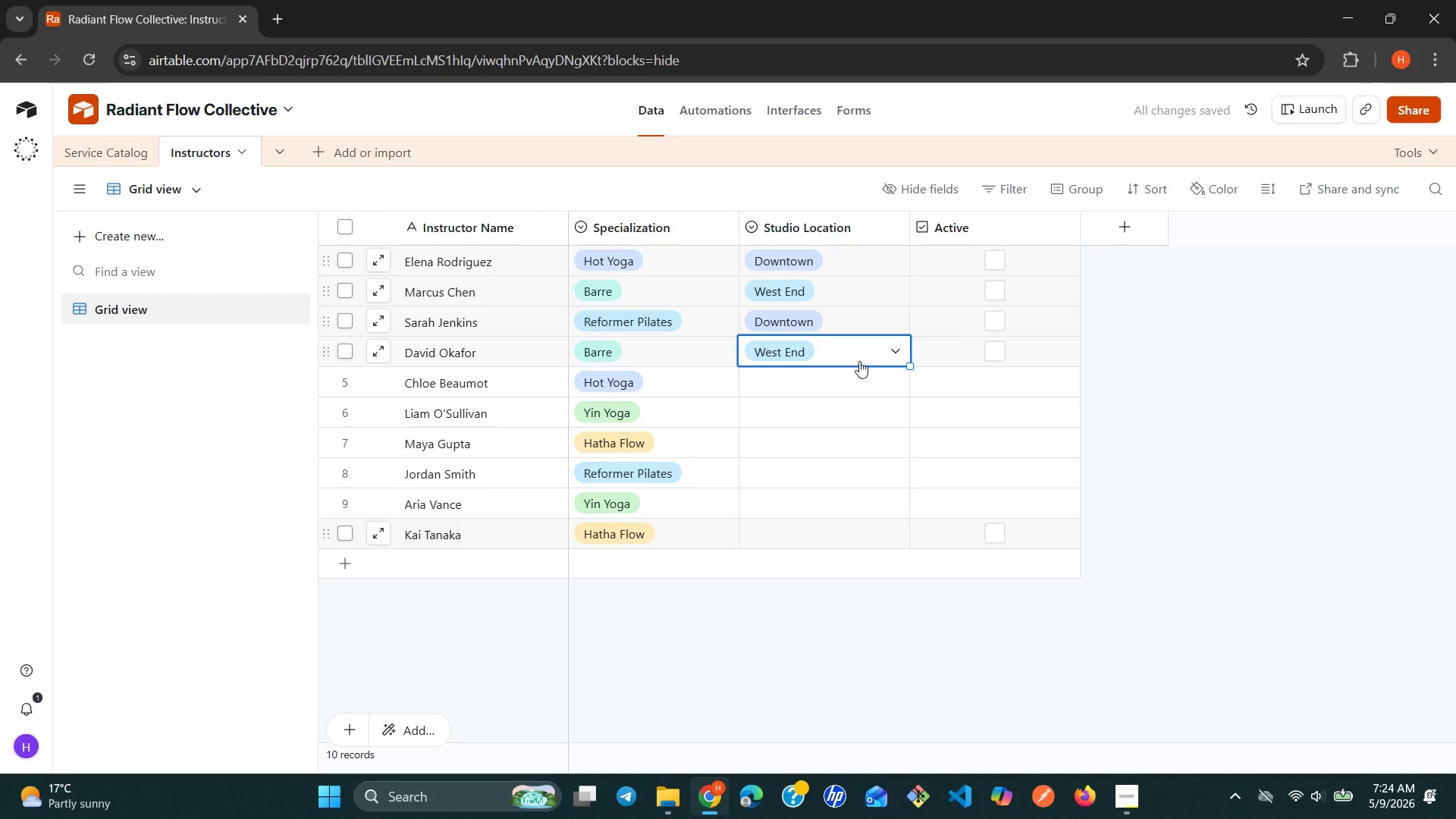 
double_click([849, 391])
 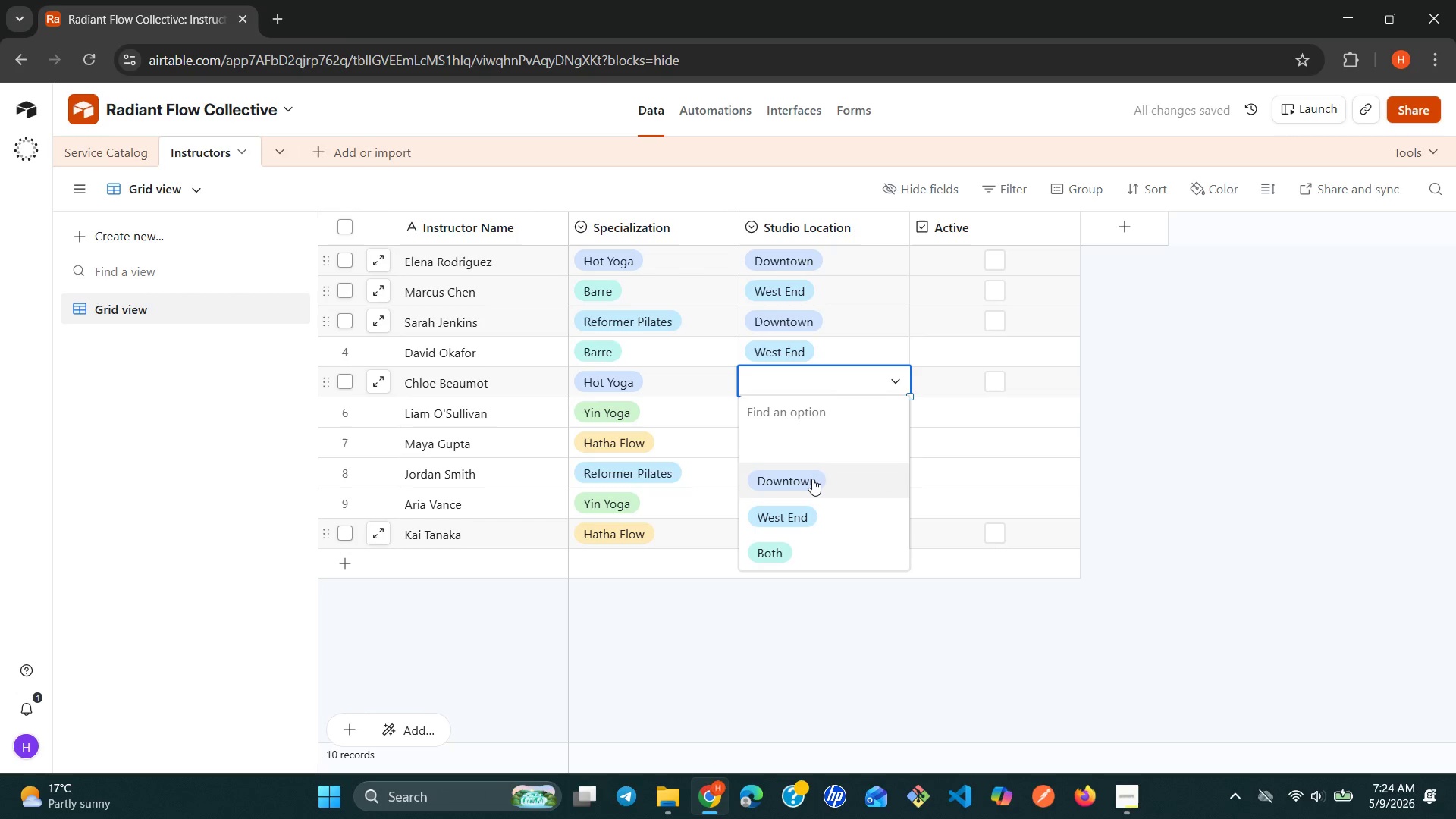 
left_click([812, 479])
 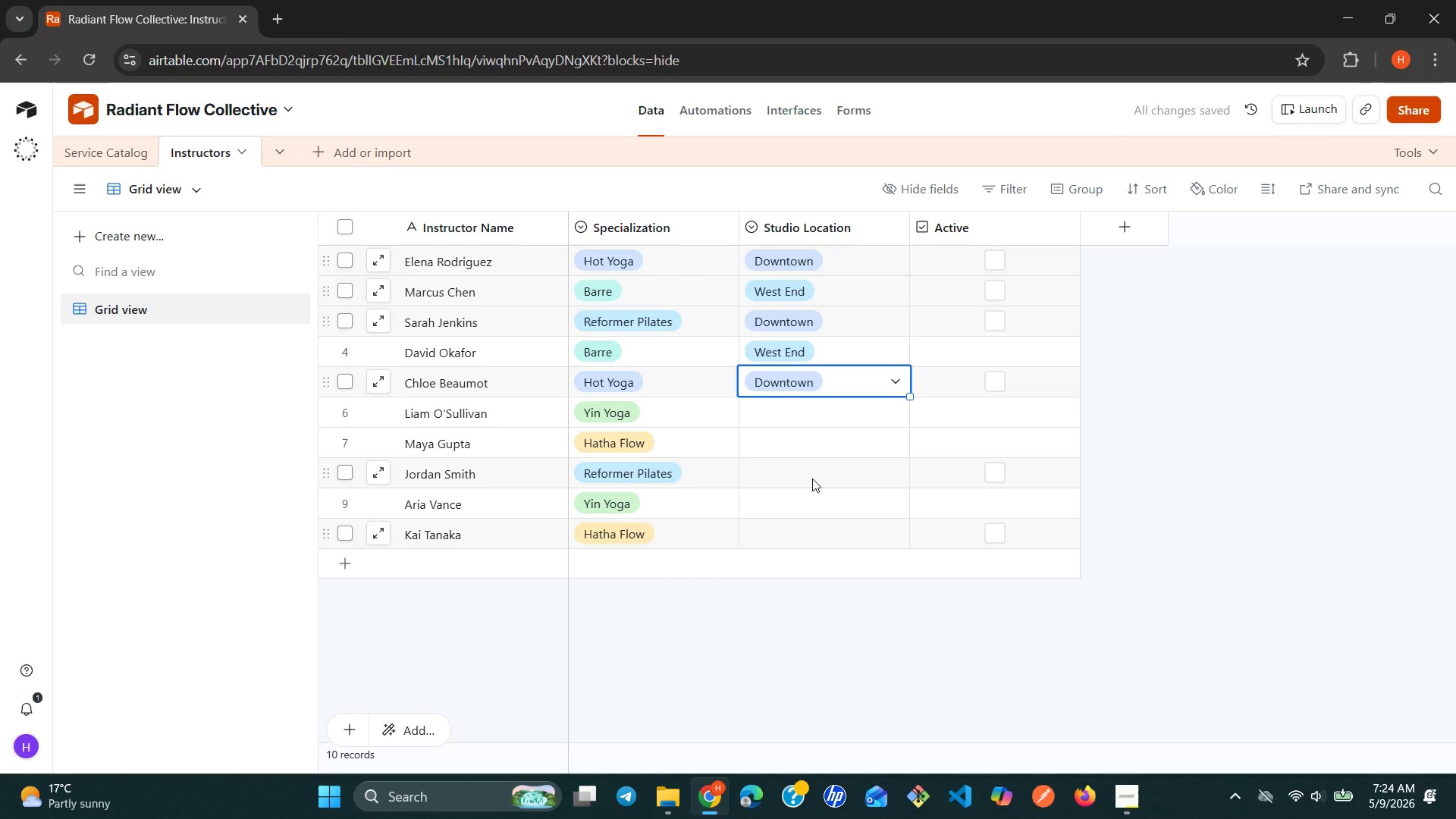 
left_click([812, 479])
 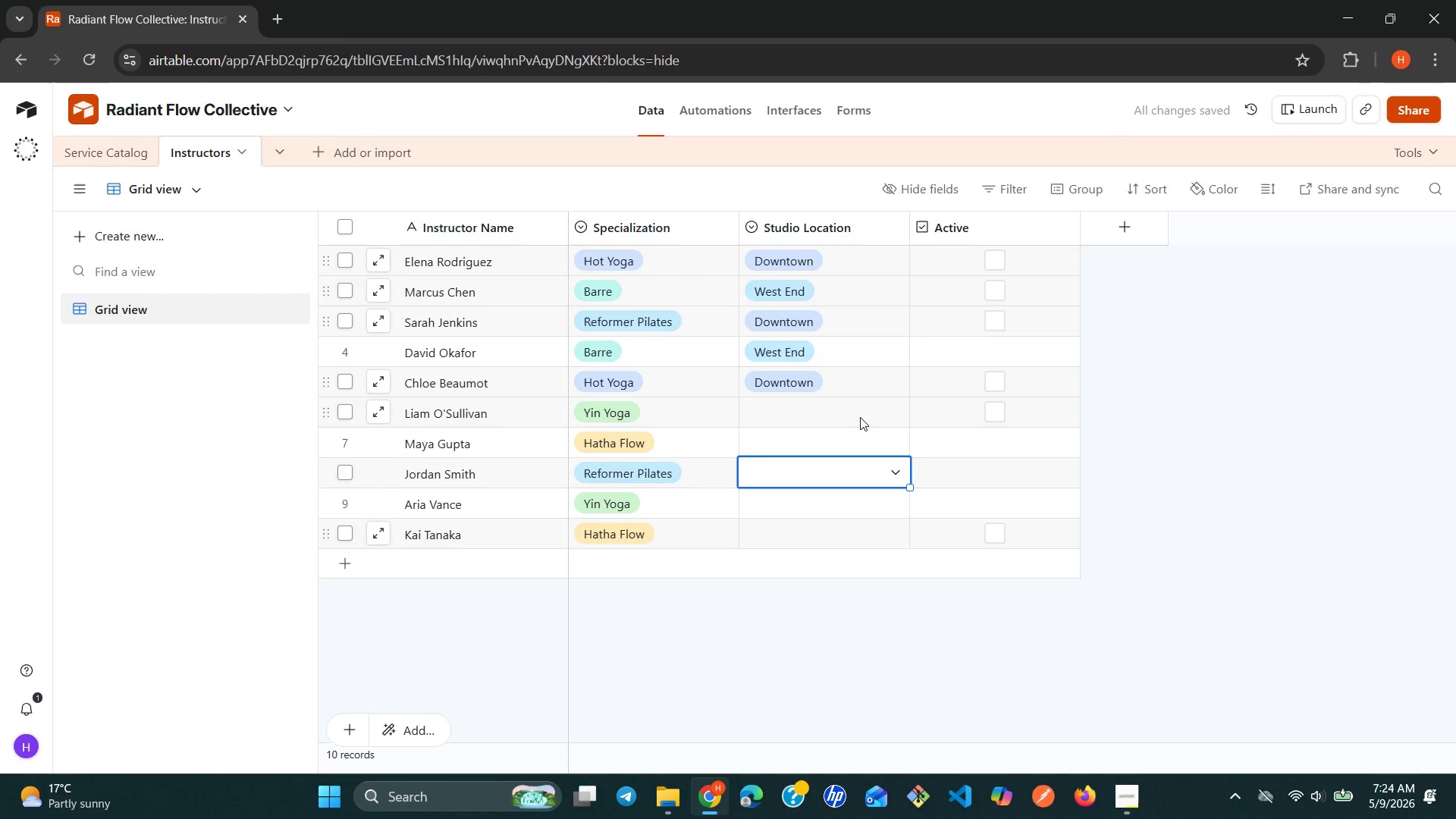 
double_click([864, 408])
 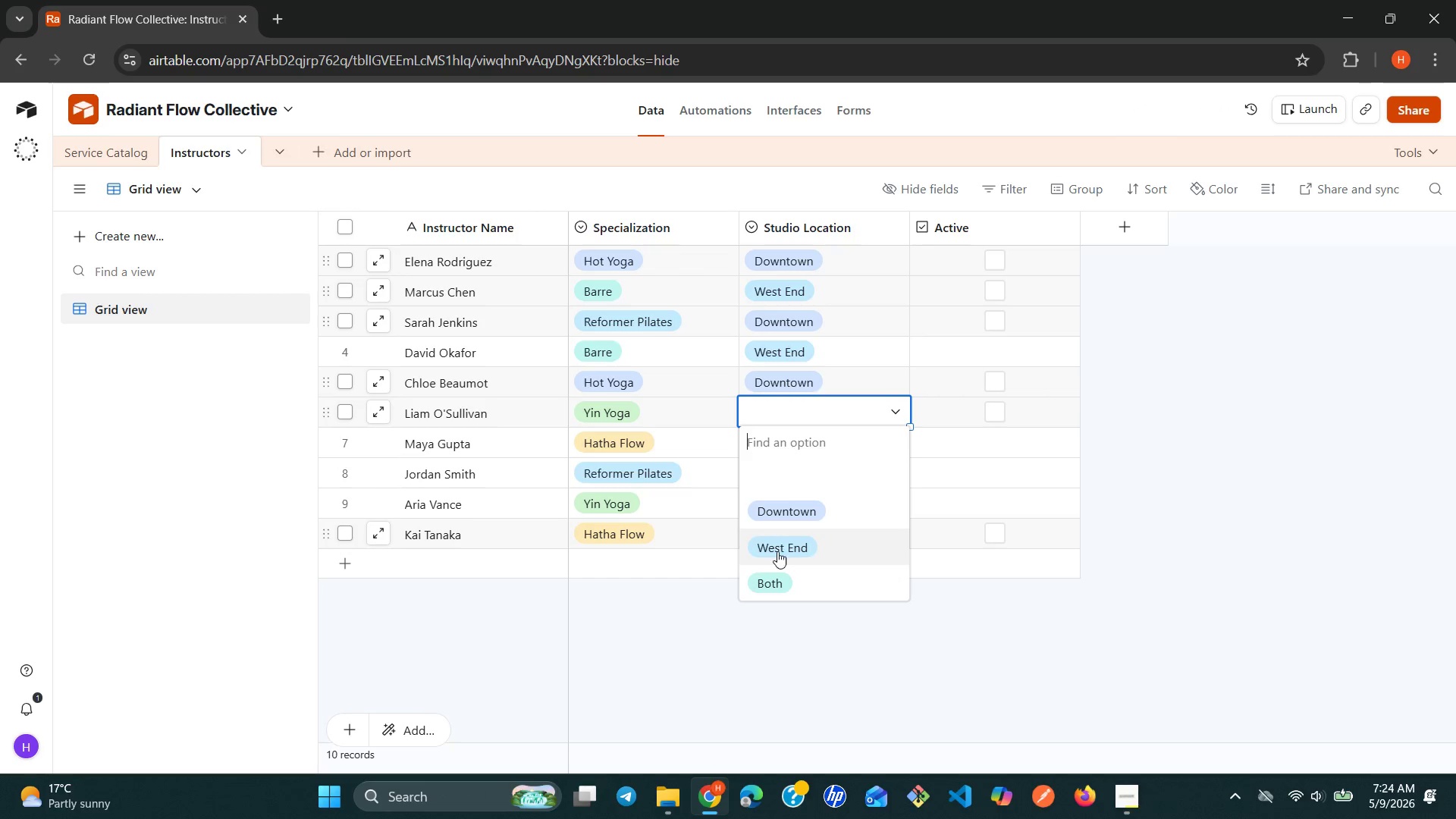 
left_click([777, 556])
 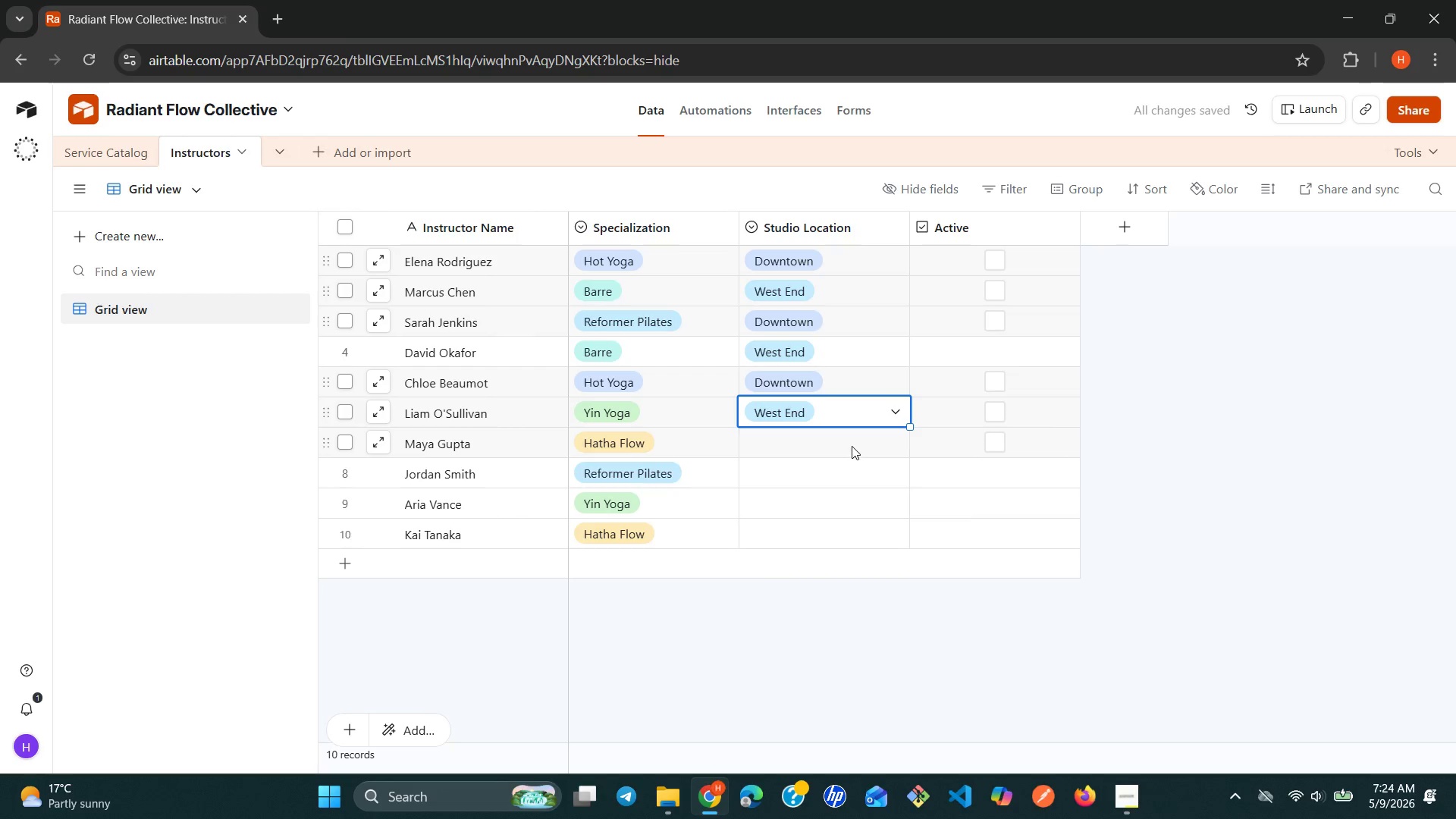 
double_click([852, 446])
 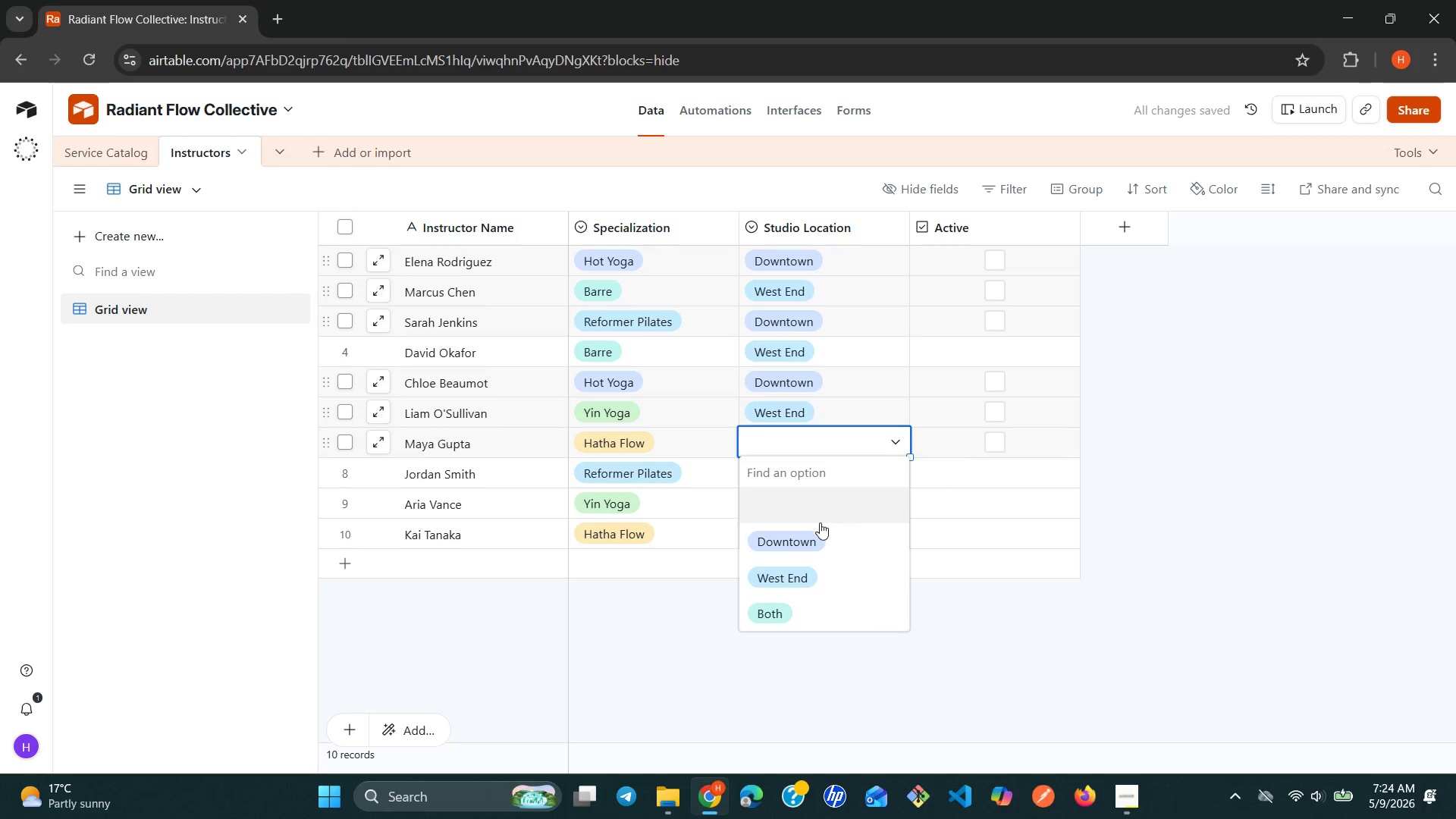 
left_click([810, 536])
 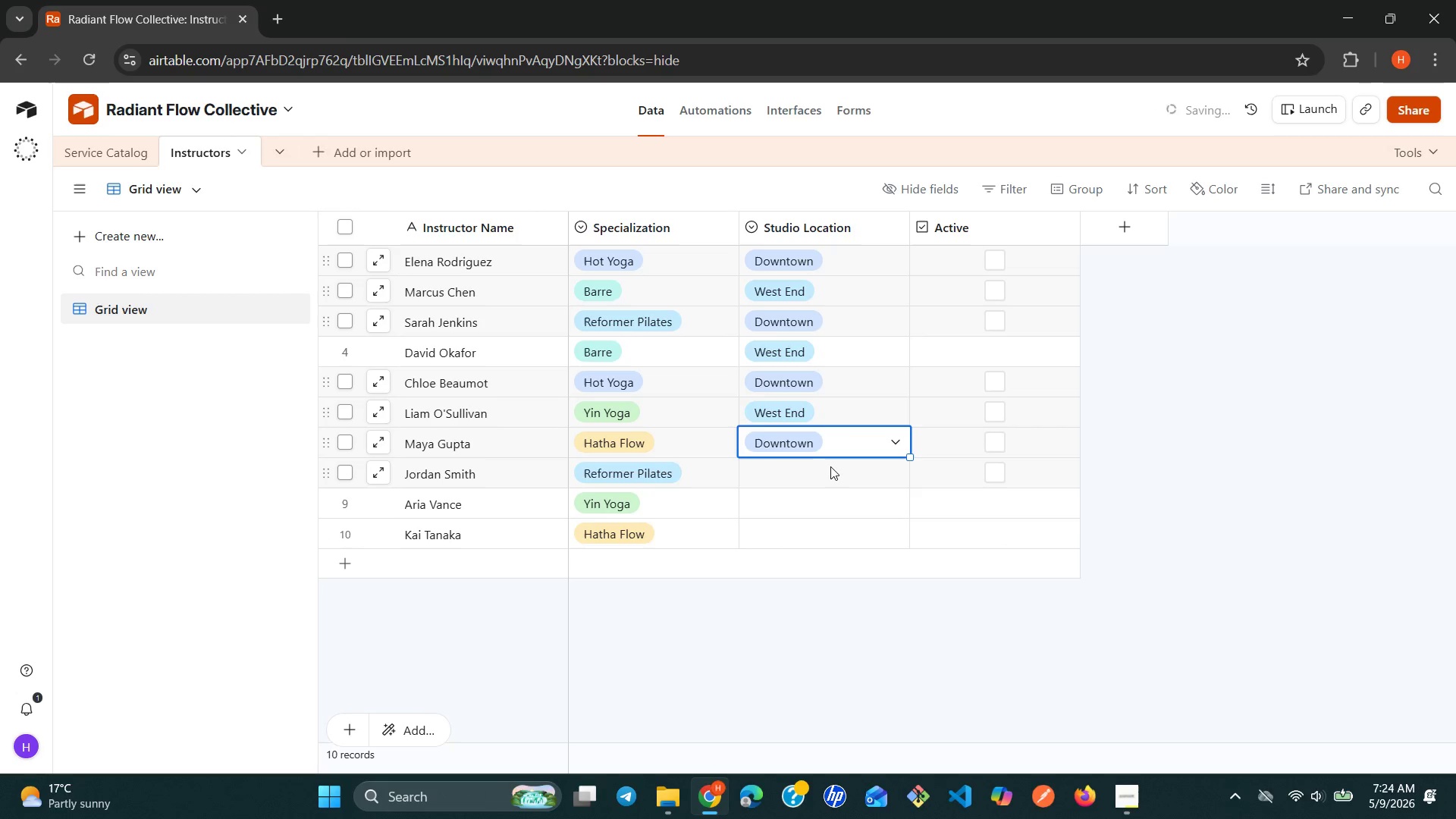 
left_click([832, 465])
 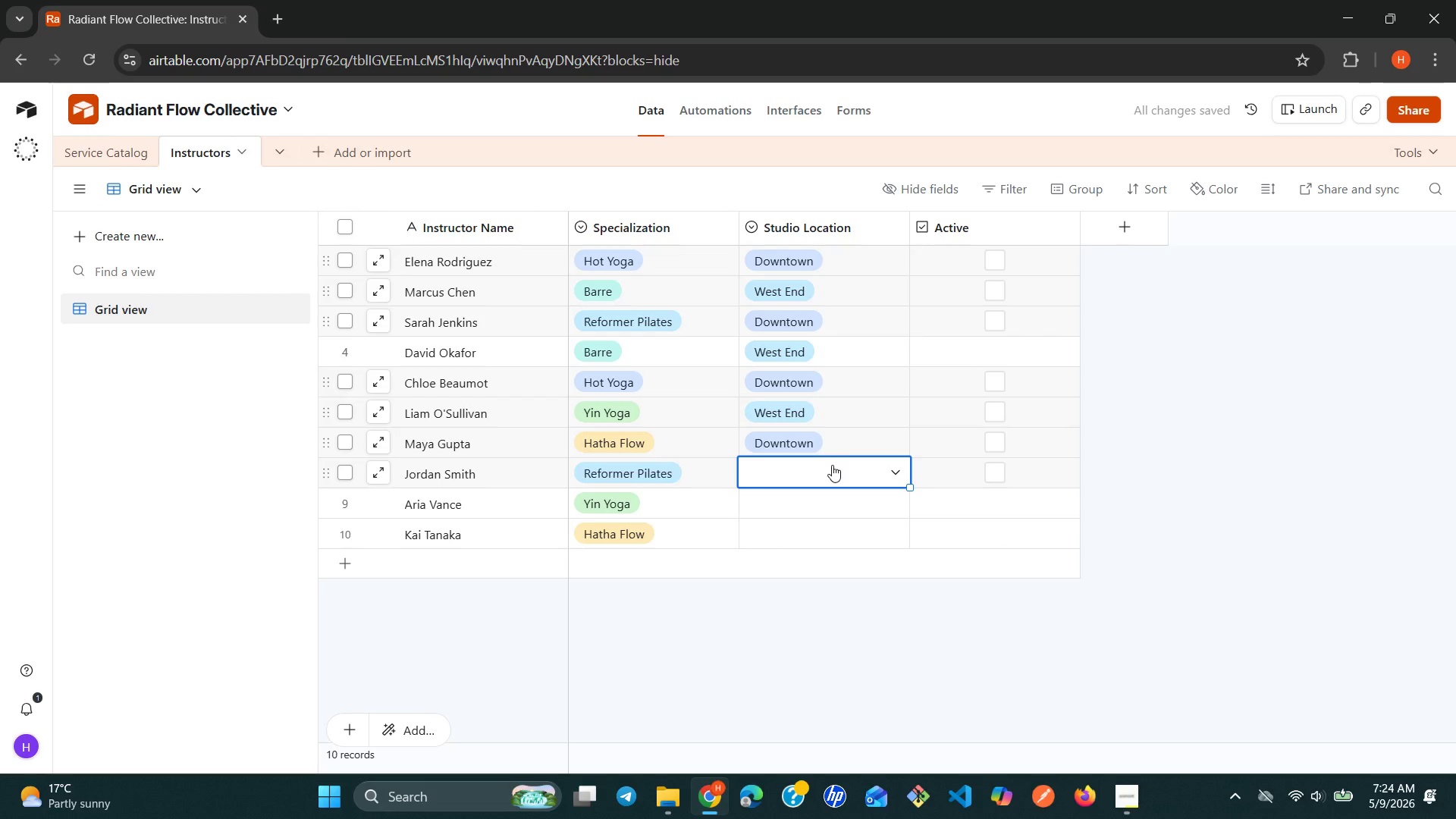 
left_click([832, 465])
 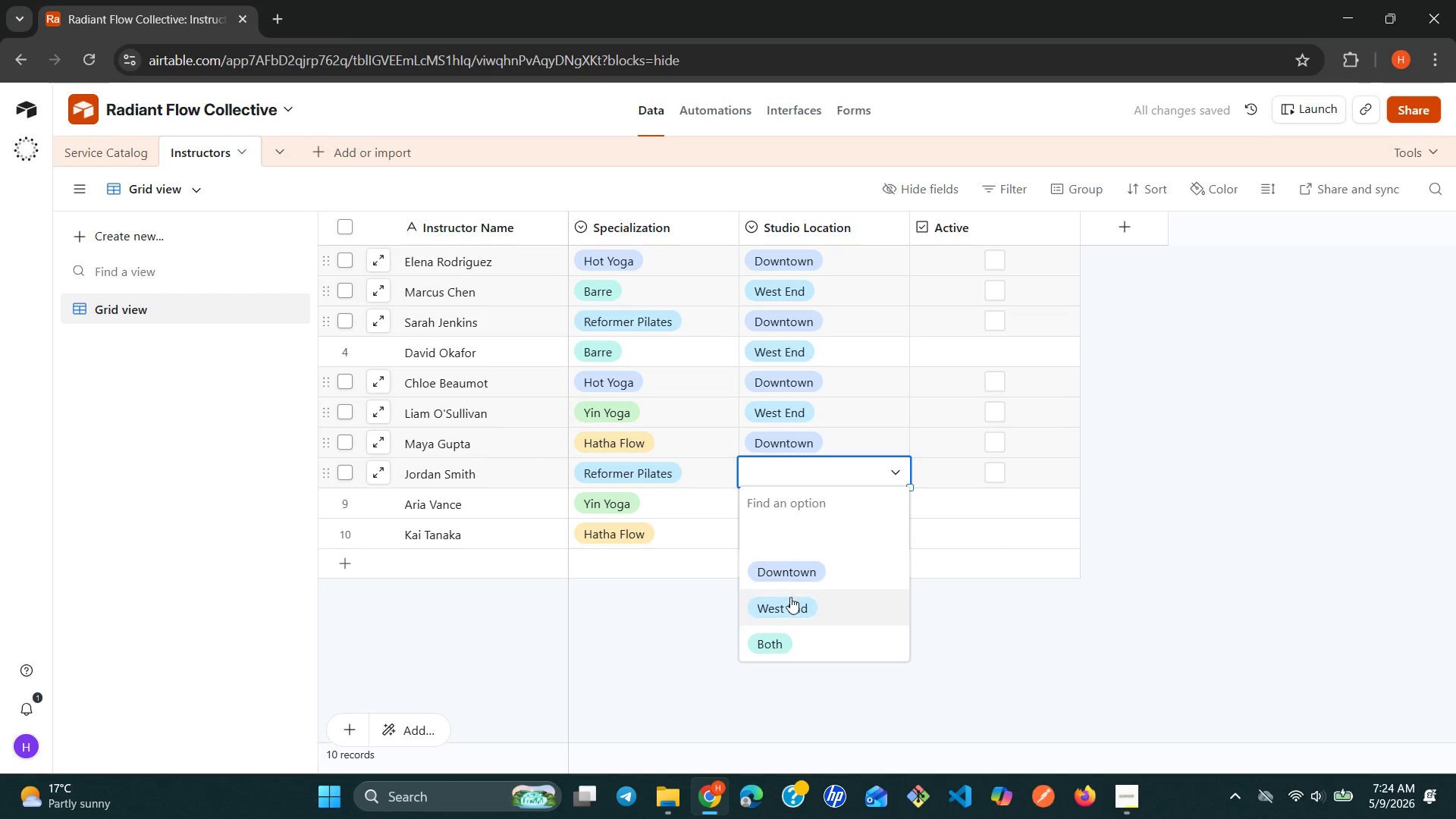 
left_click([788, 604])
 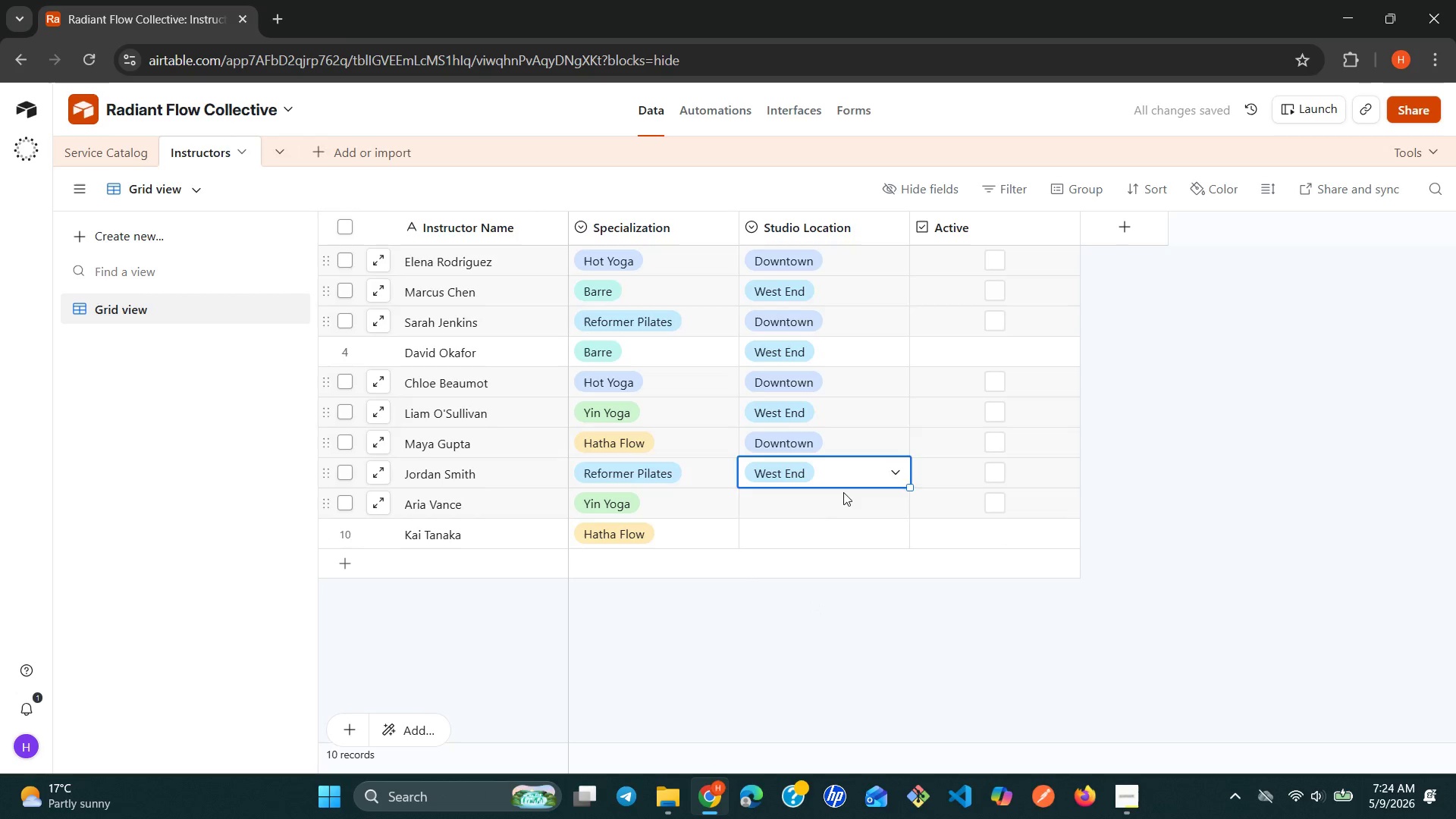 
double_click([843, 492])
 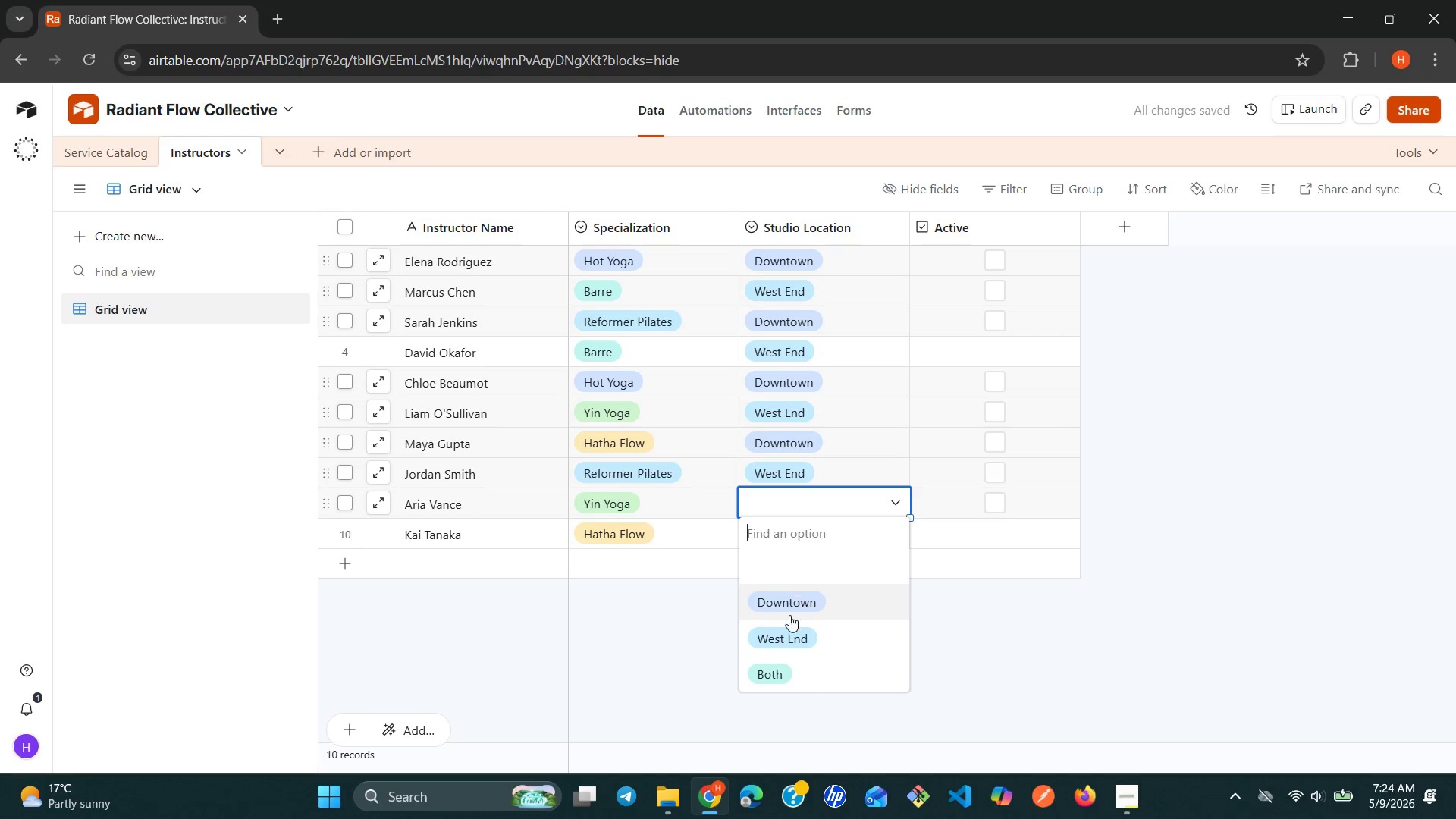 
left_click([787, 627])
 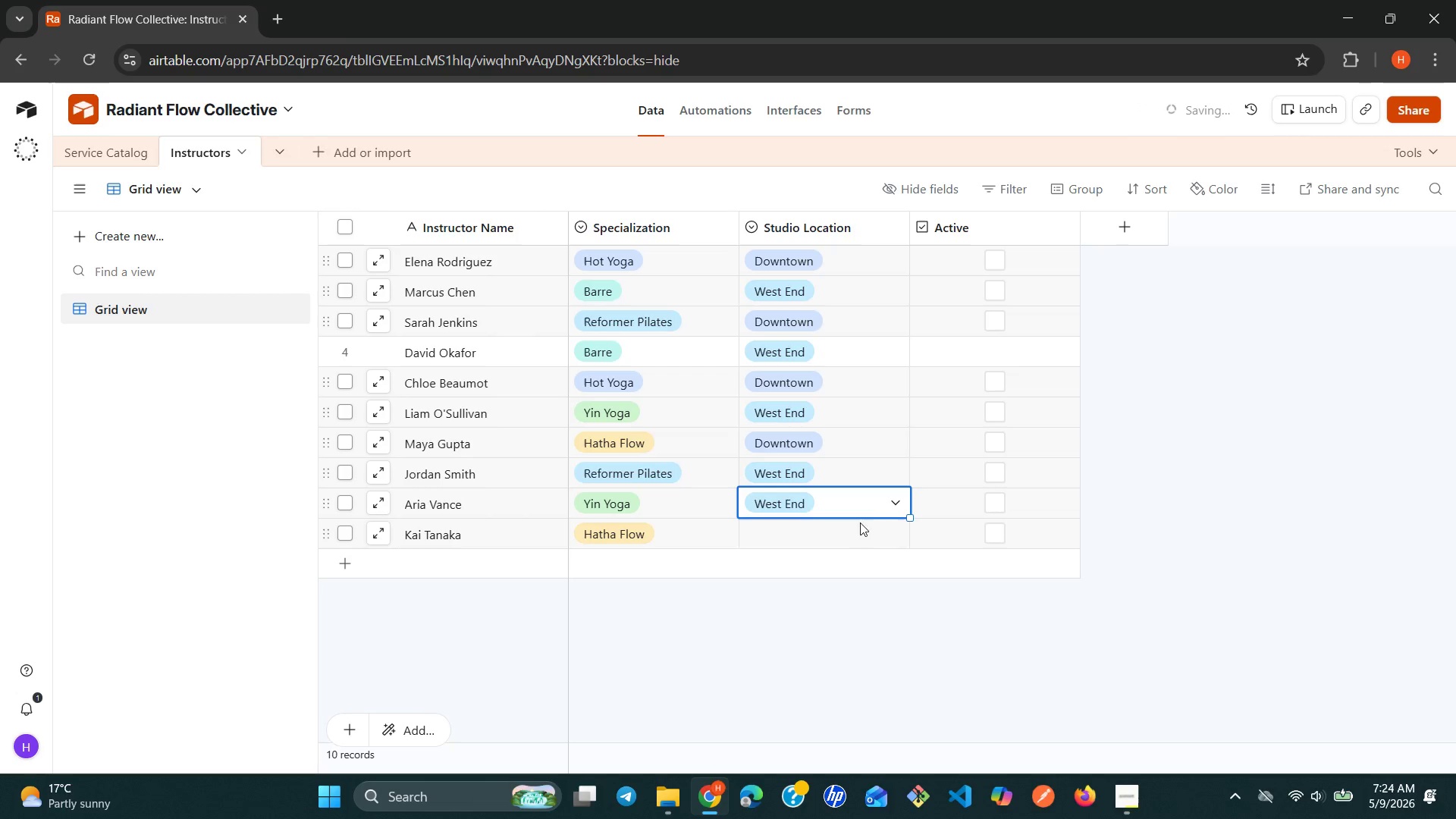 
left_click([883, 507])
 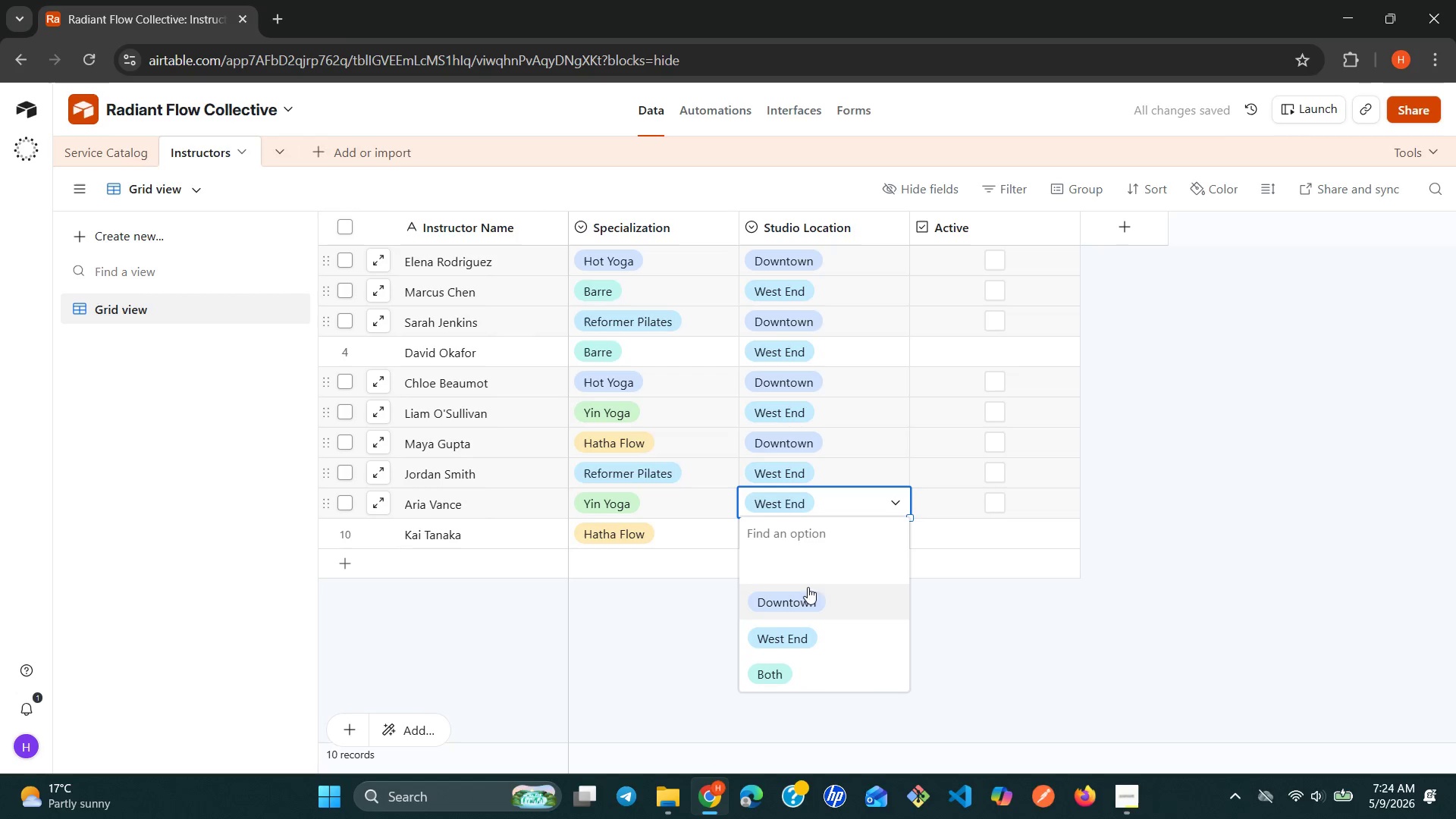 
left_click([802, 595])
 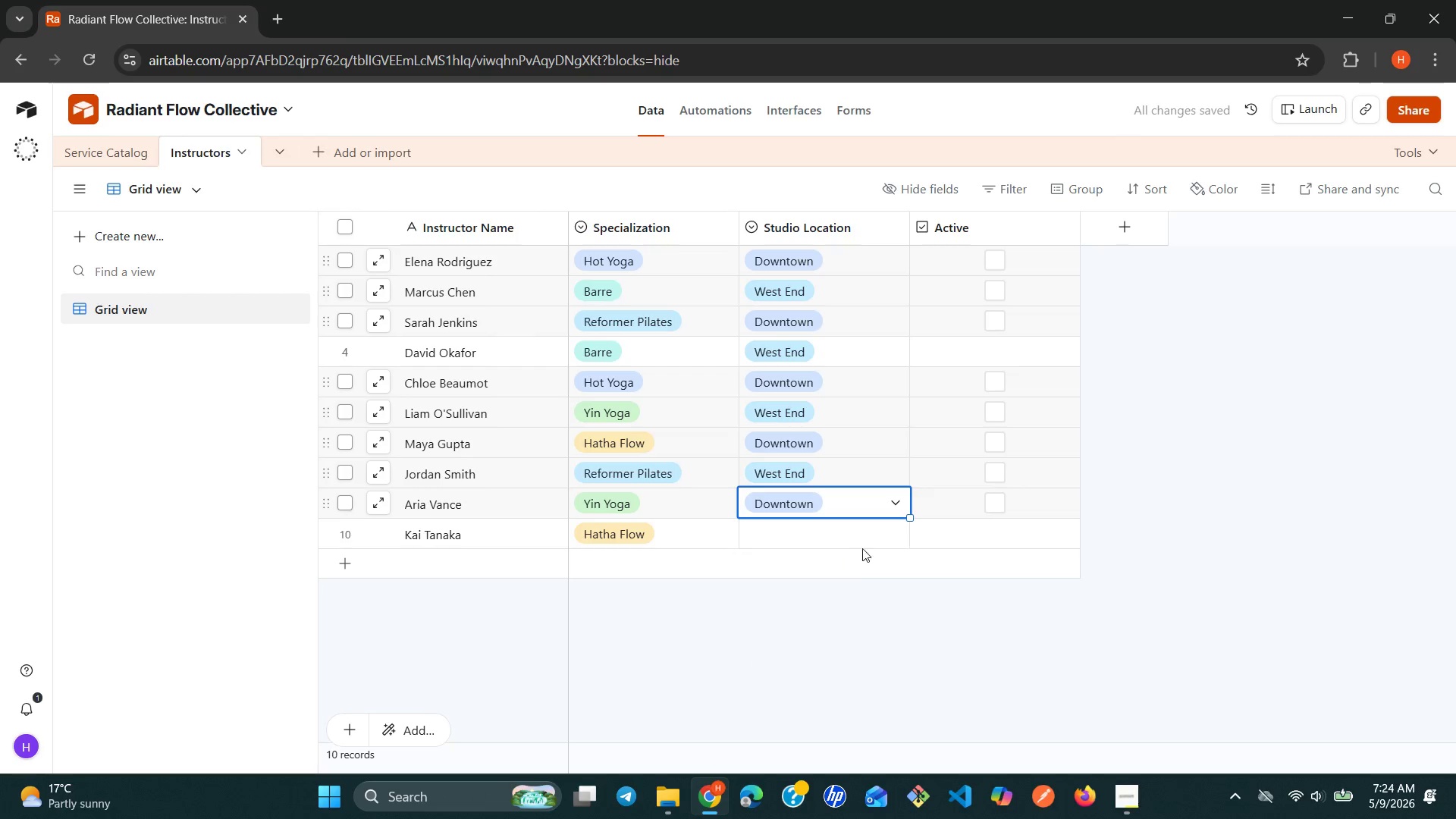 
left_click([876, 535])
 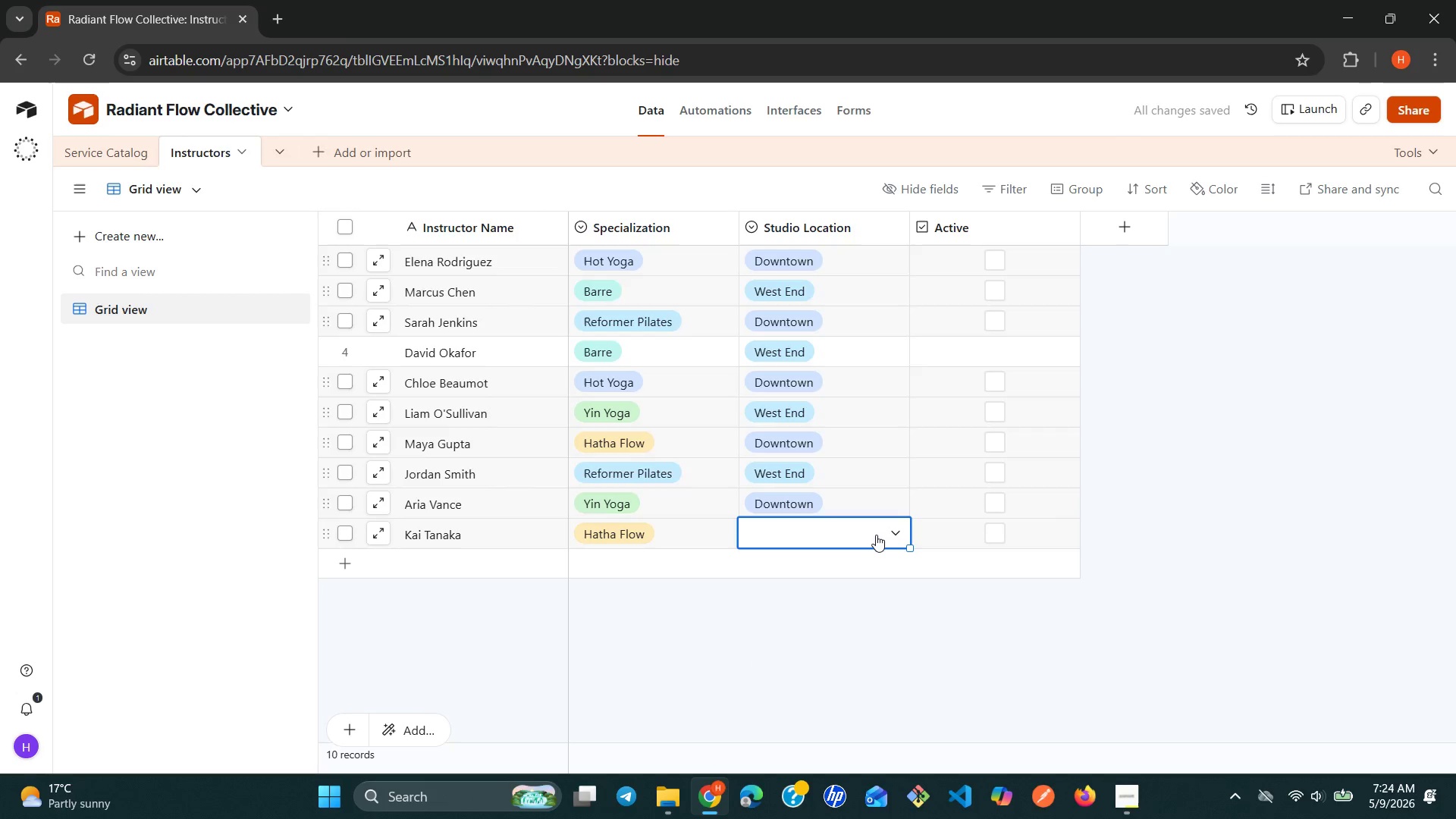 
left_click([876, 535])
 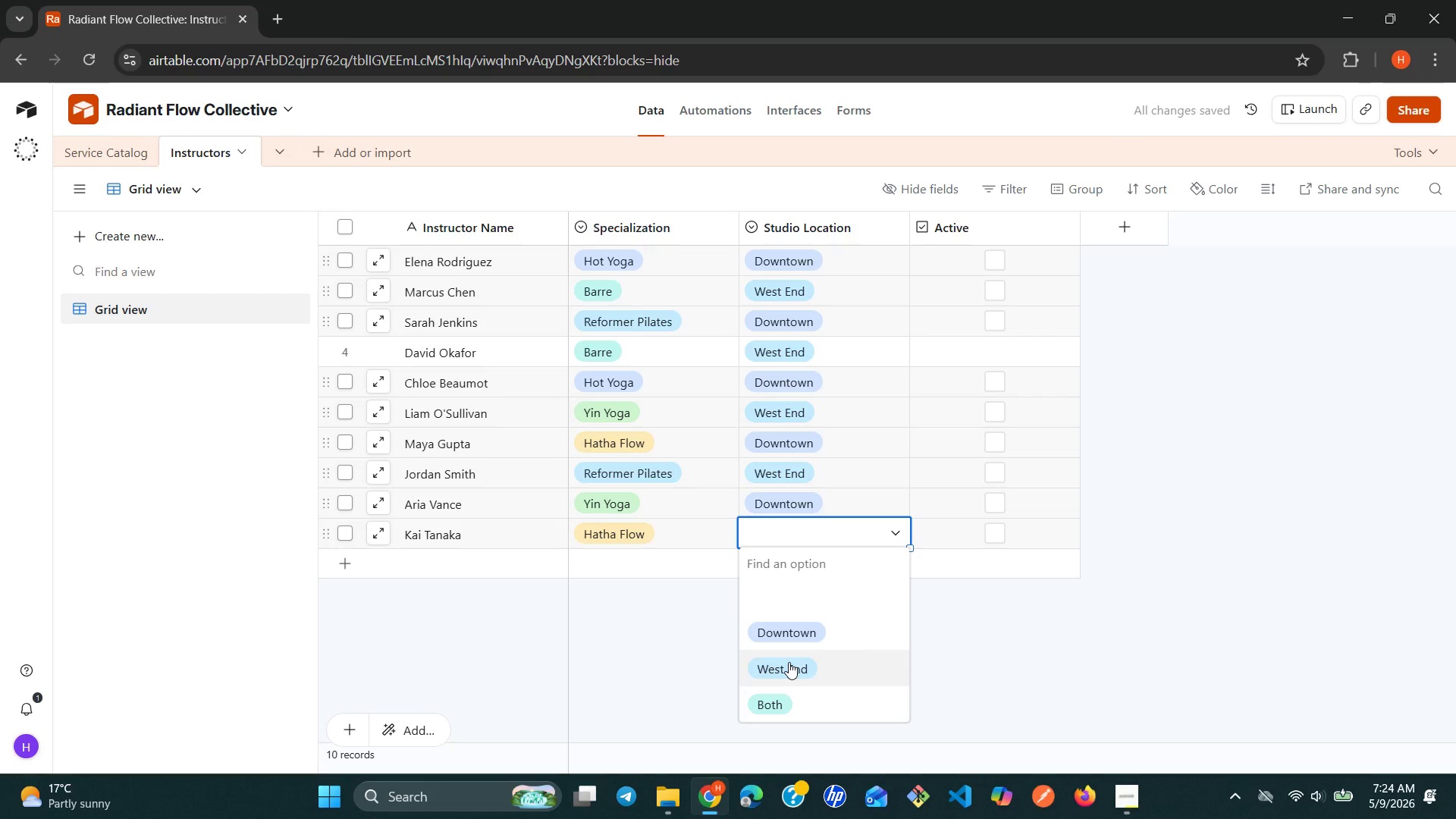 
left_click([789, 662])
 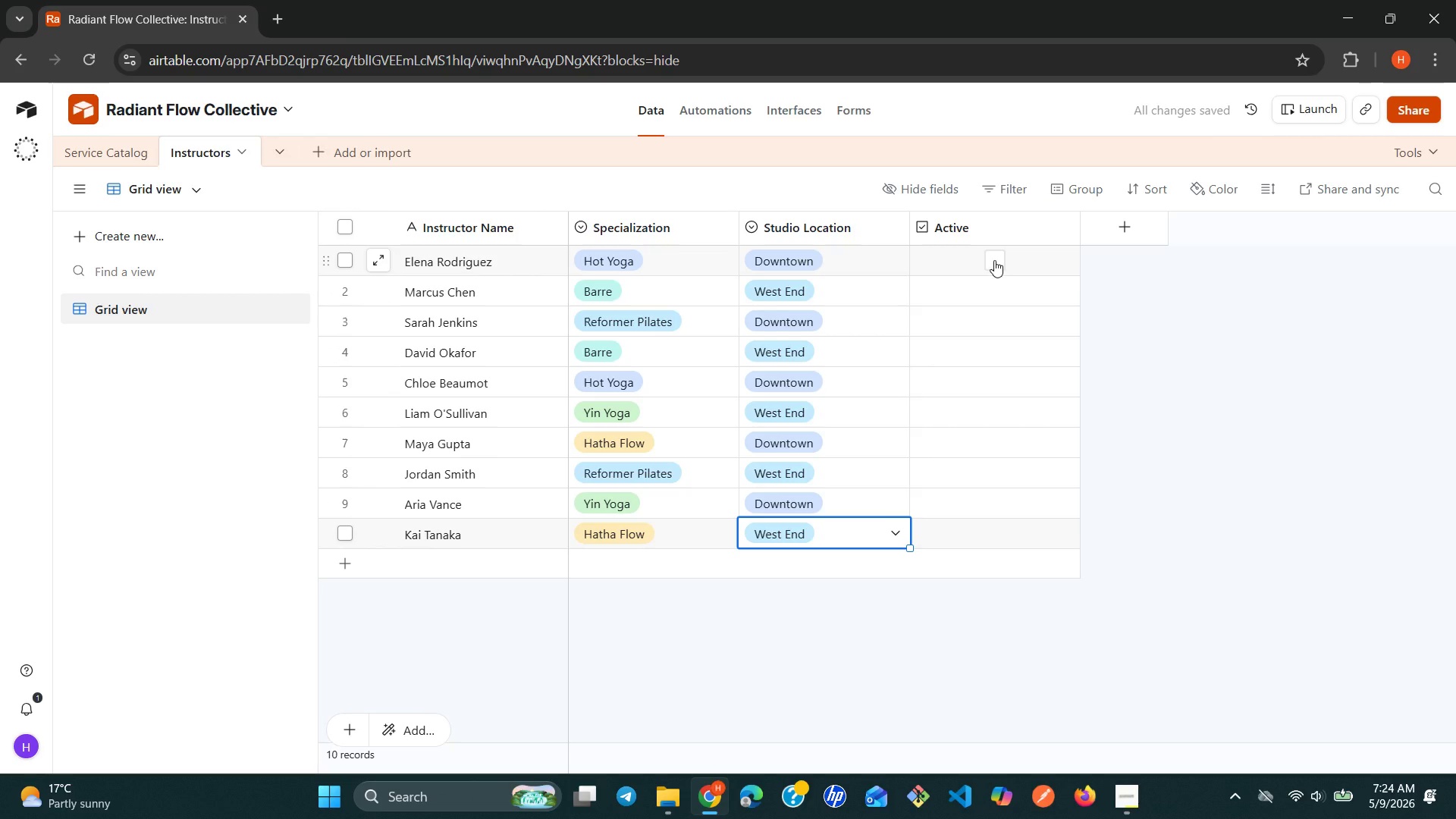 
wait(7.81)
 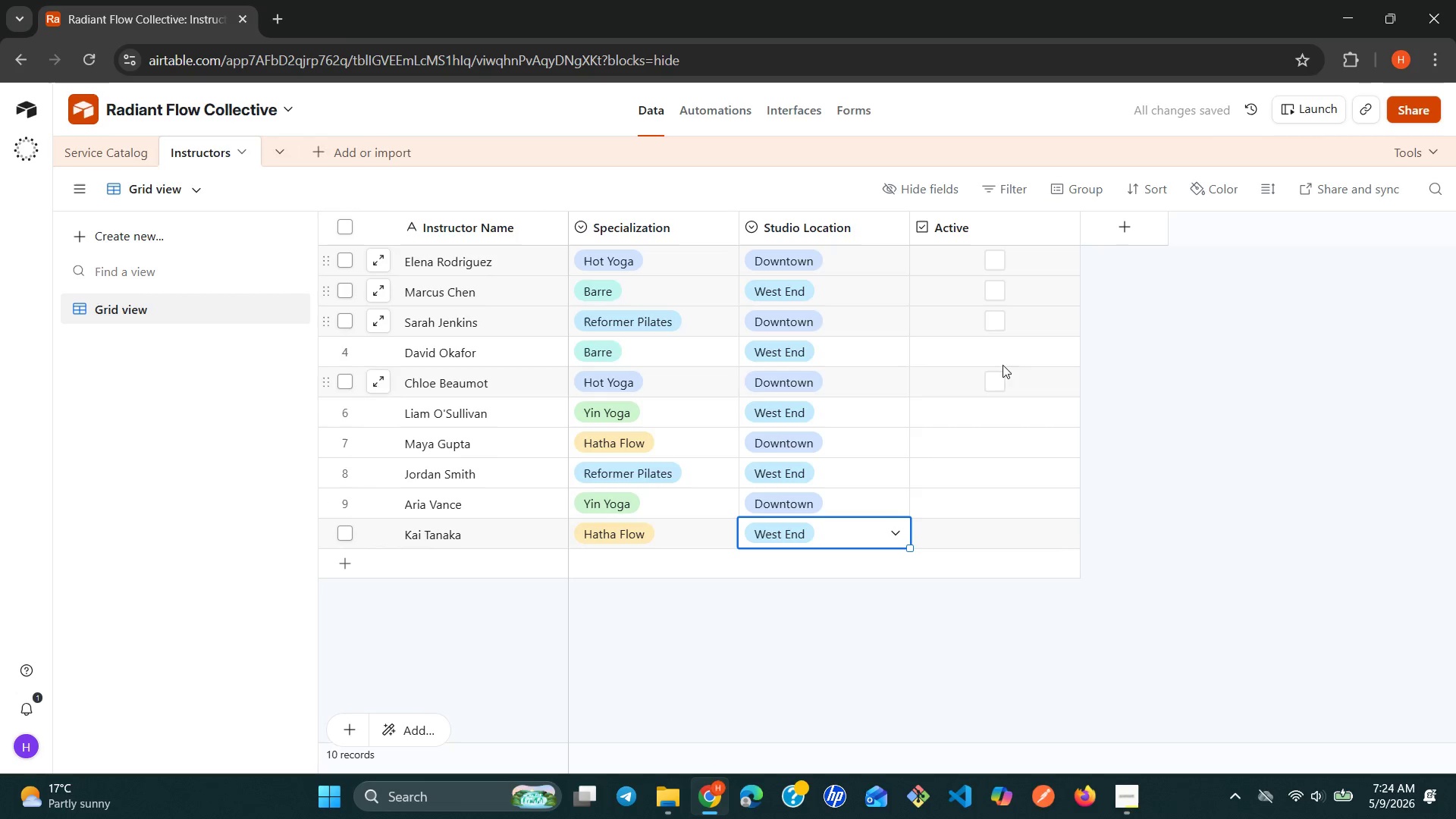 
left_click([994, 260])
 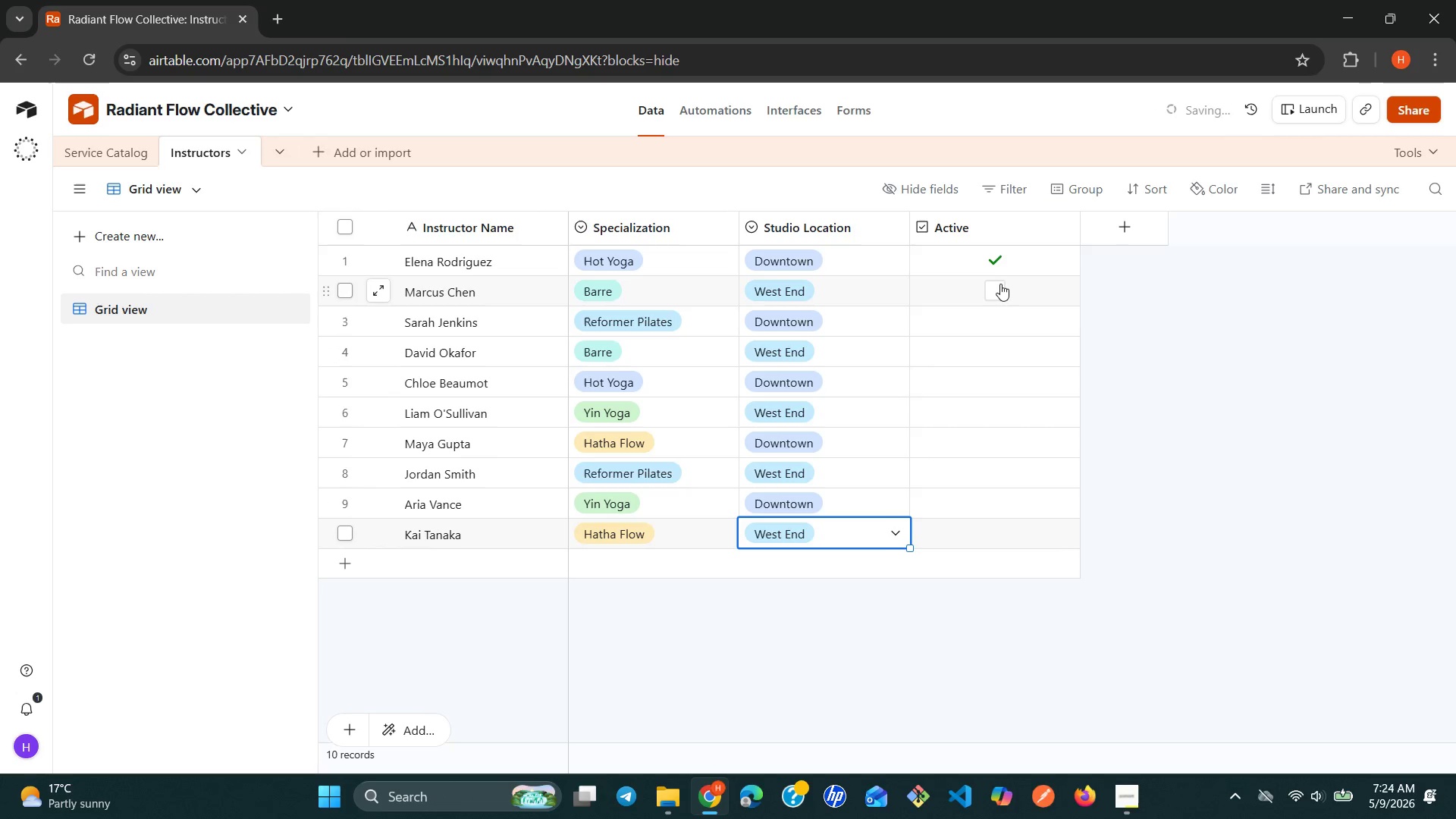 
left_click([1000, 286])
 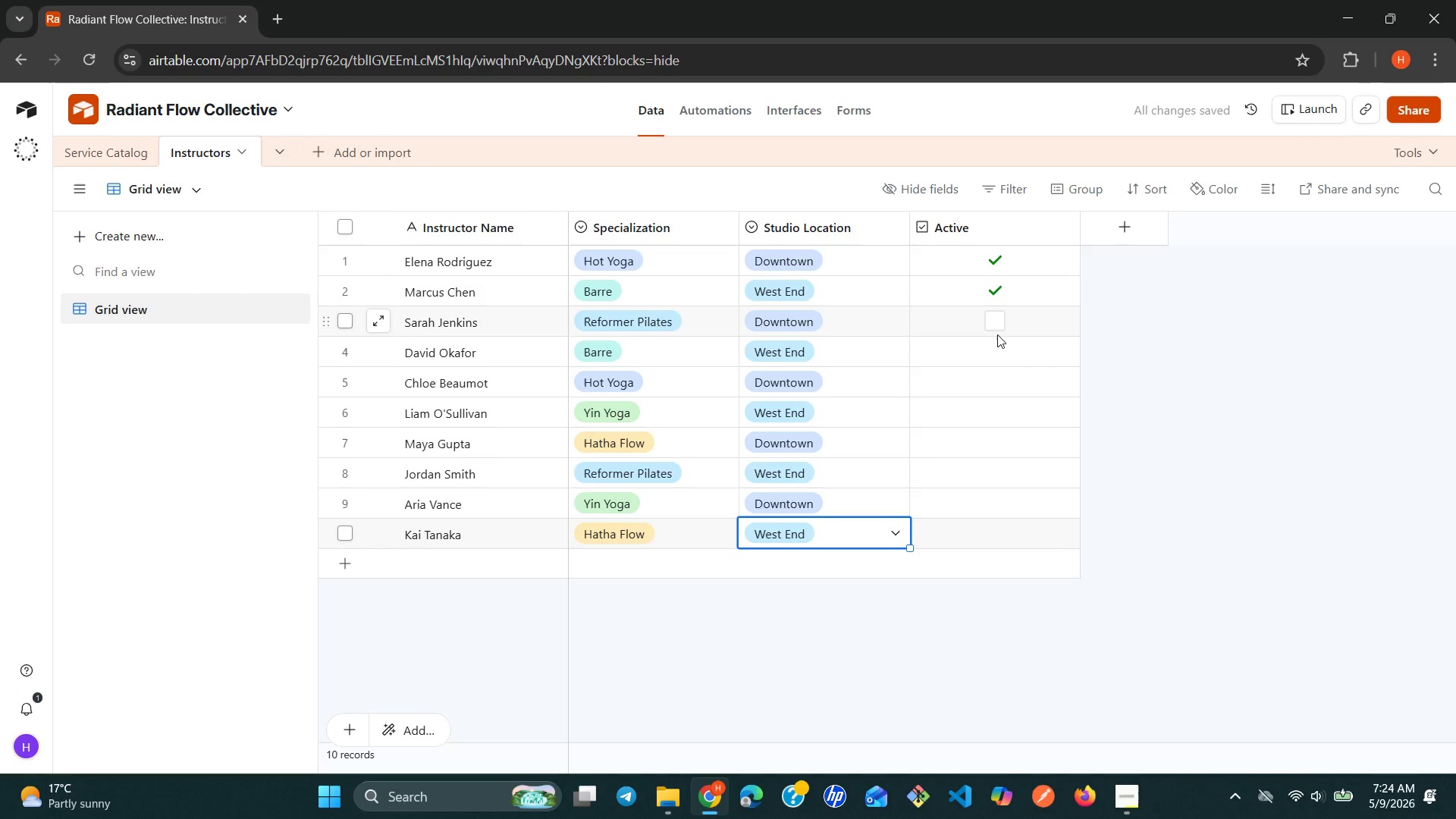 
left_click([997, 327])
 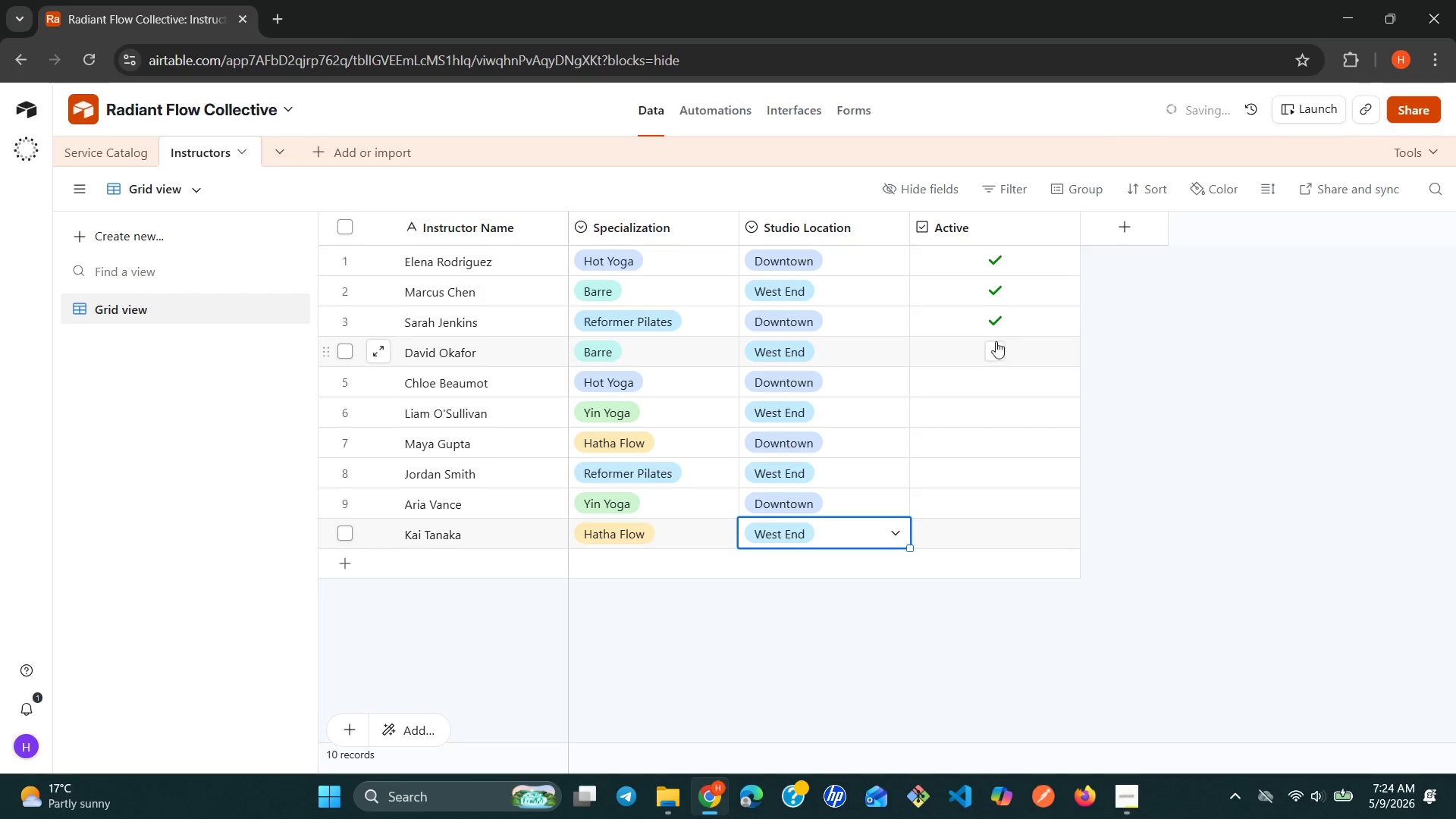 
left_click([993, 354])
 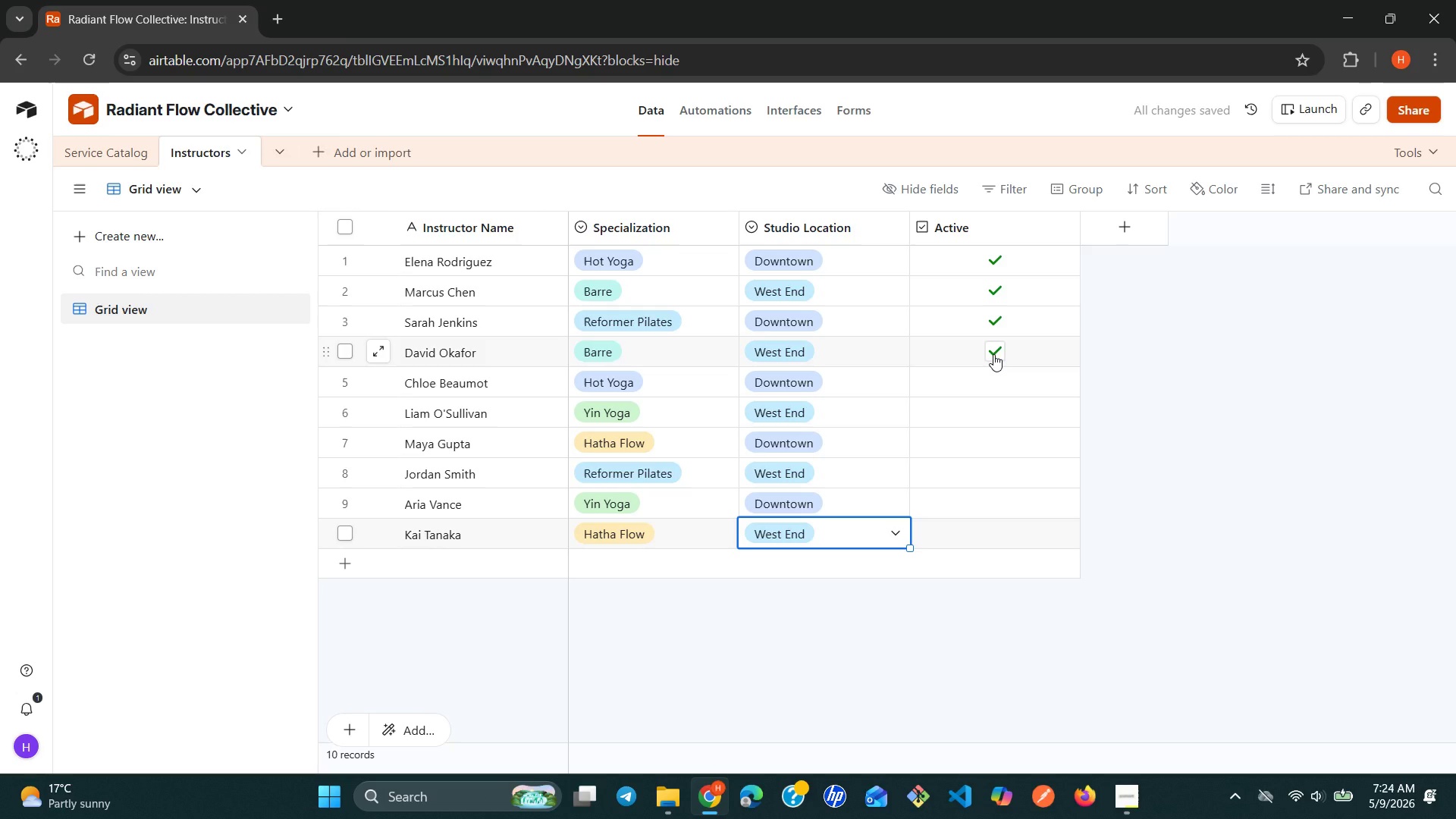 
key(Enter)
 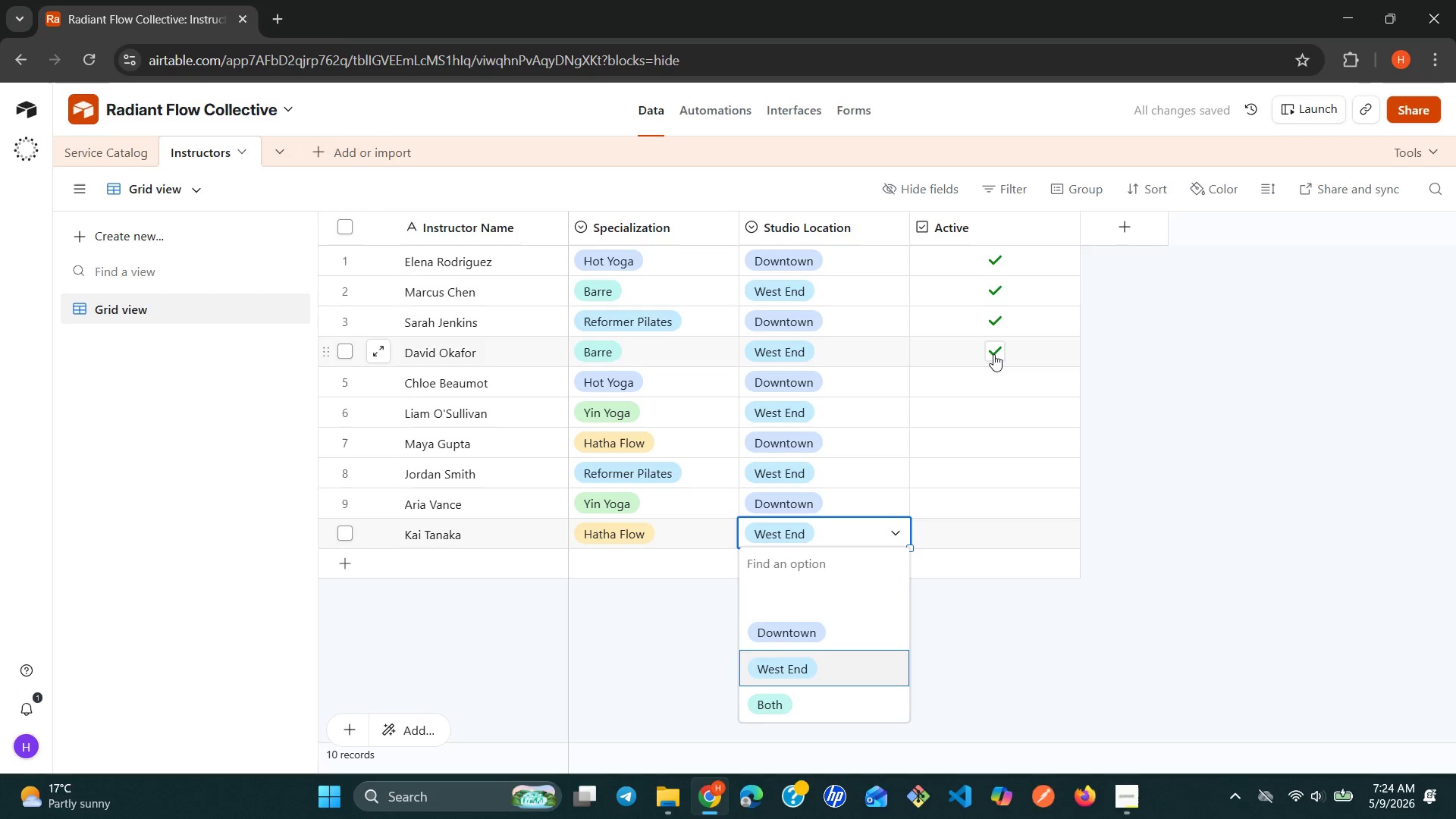 
left_click([993, 354])
 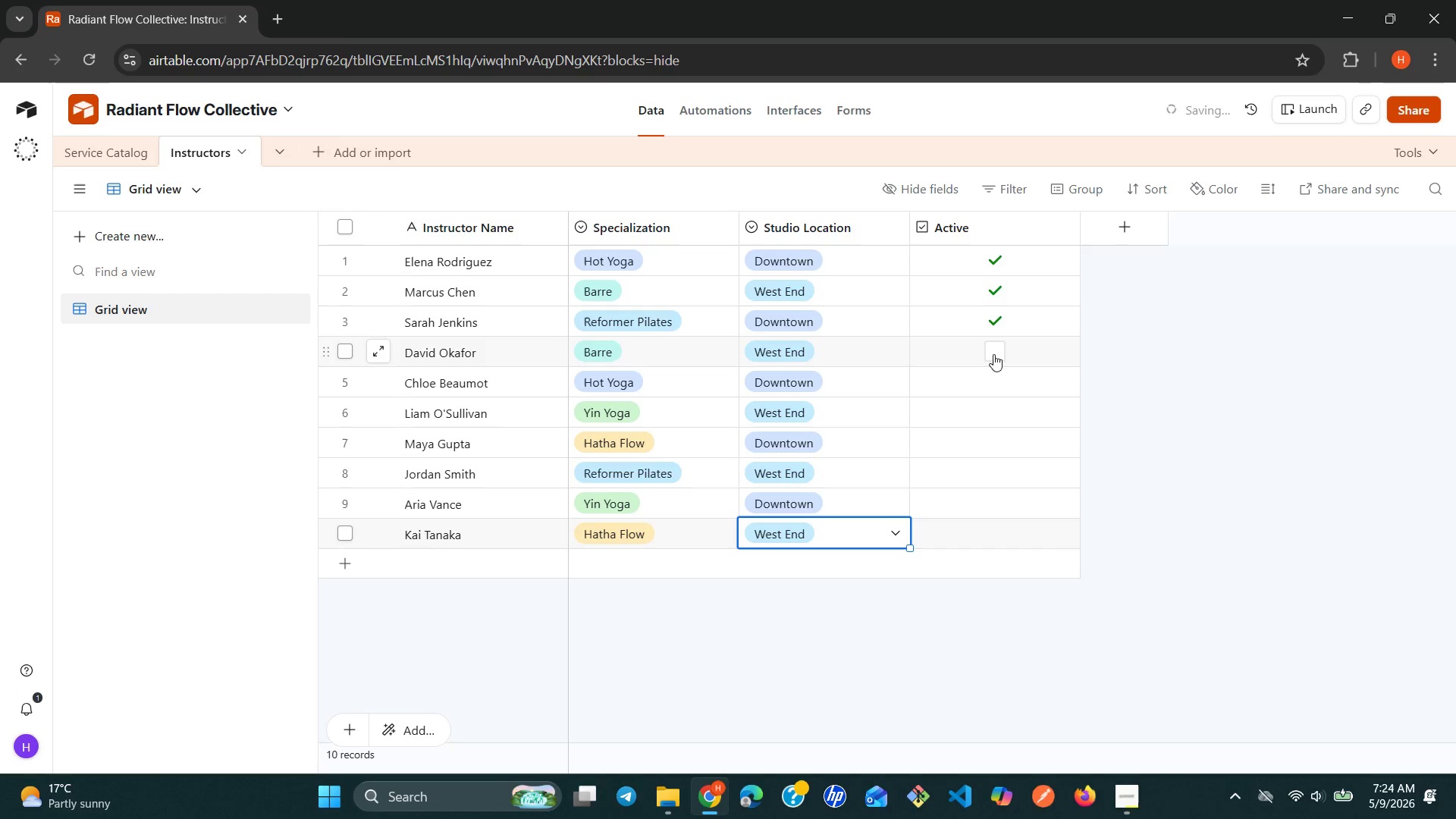 
left_click([993, 354])
 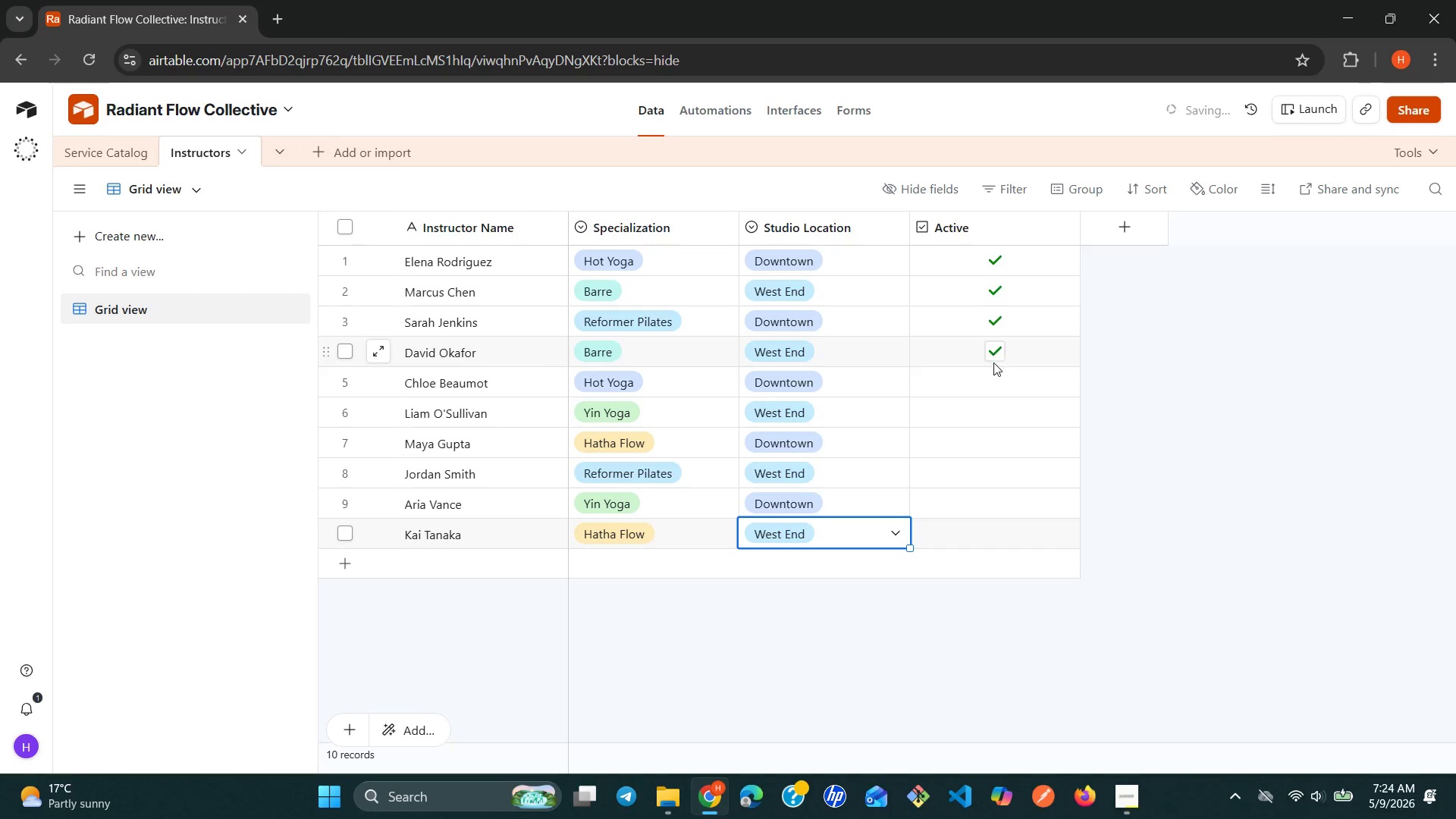 
left_click([990, 386])
 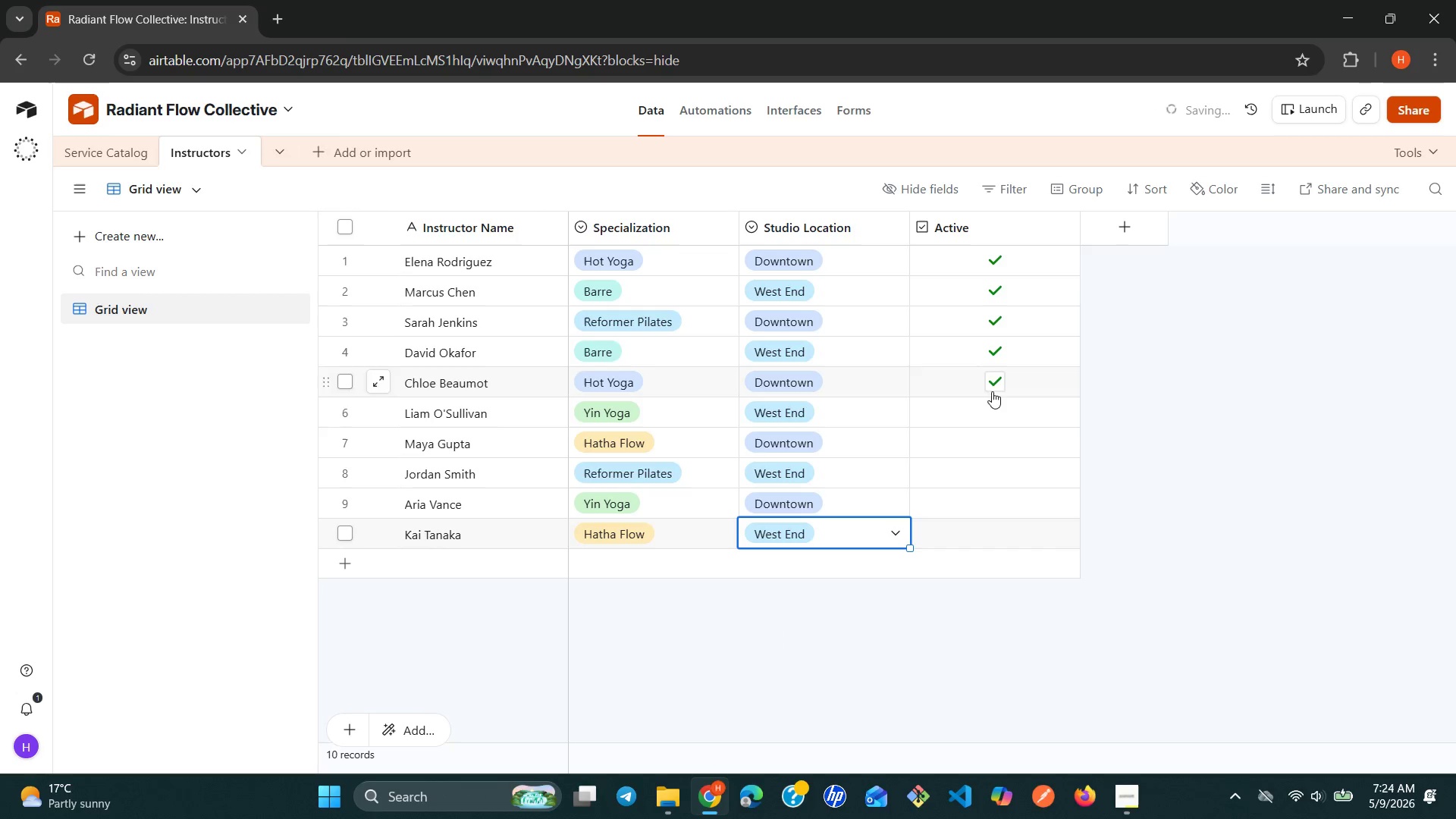 
left_click([997, 414])
 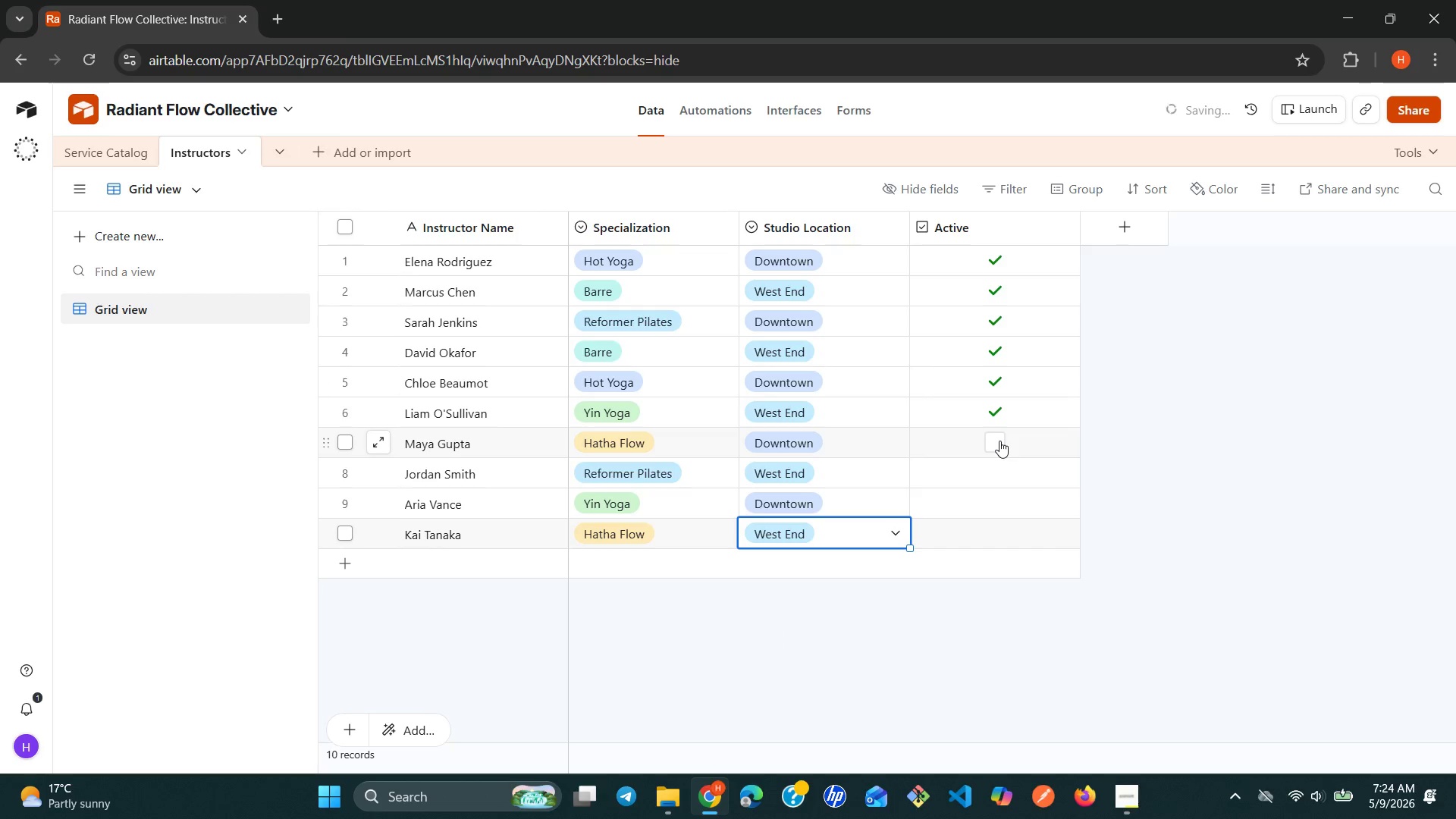 
left_click([999, 441])
 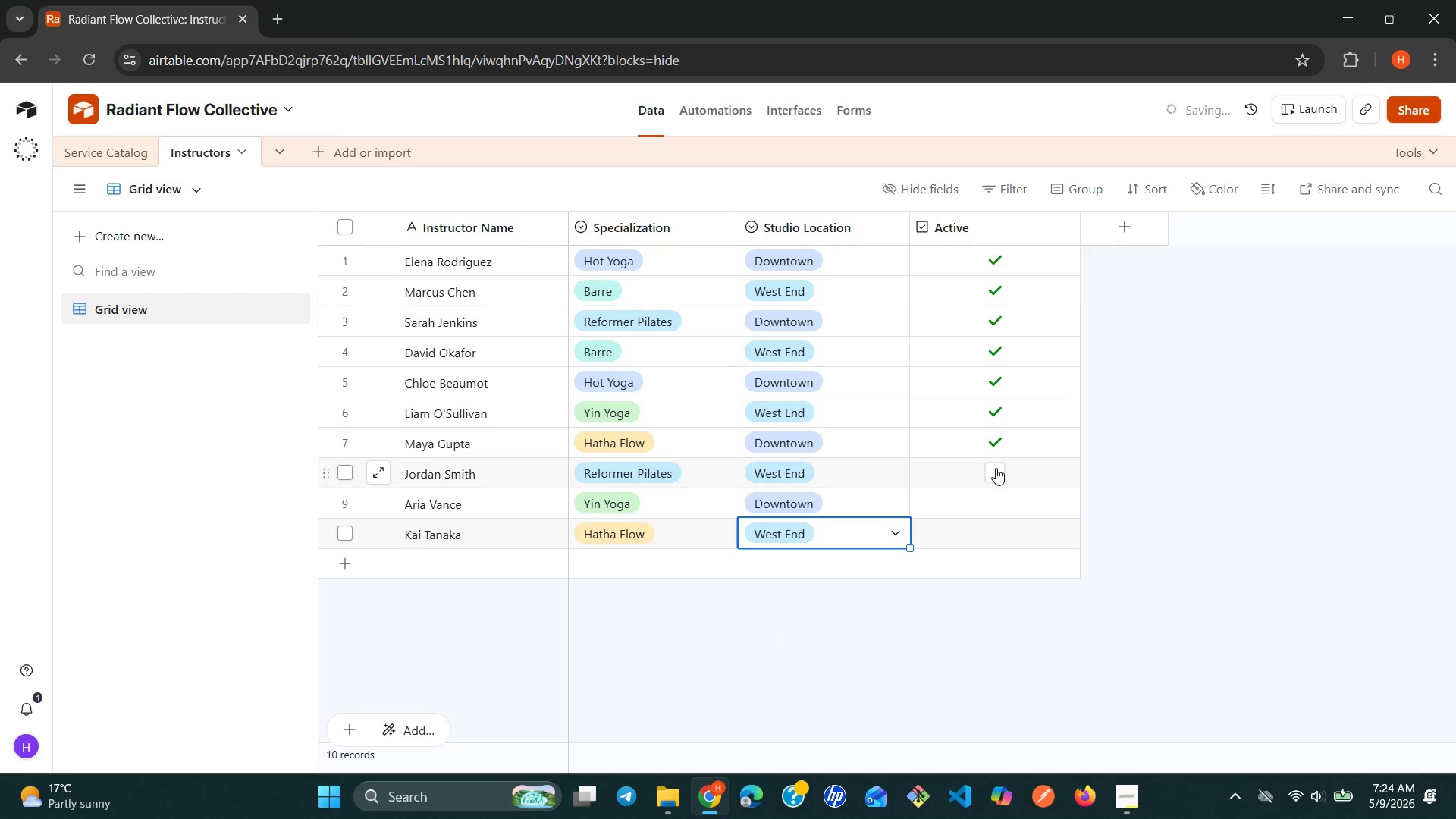 
left_click([996, 469])
 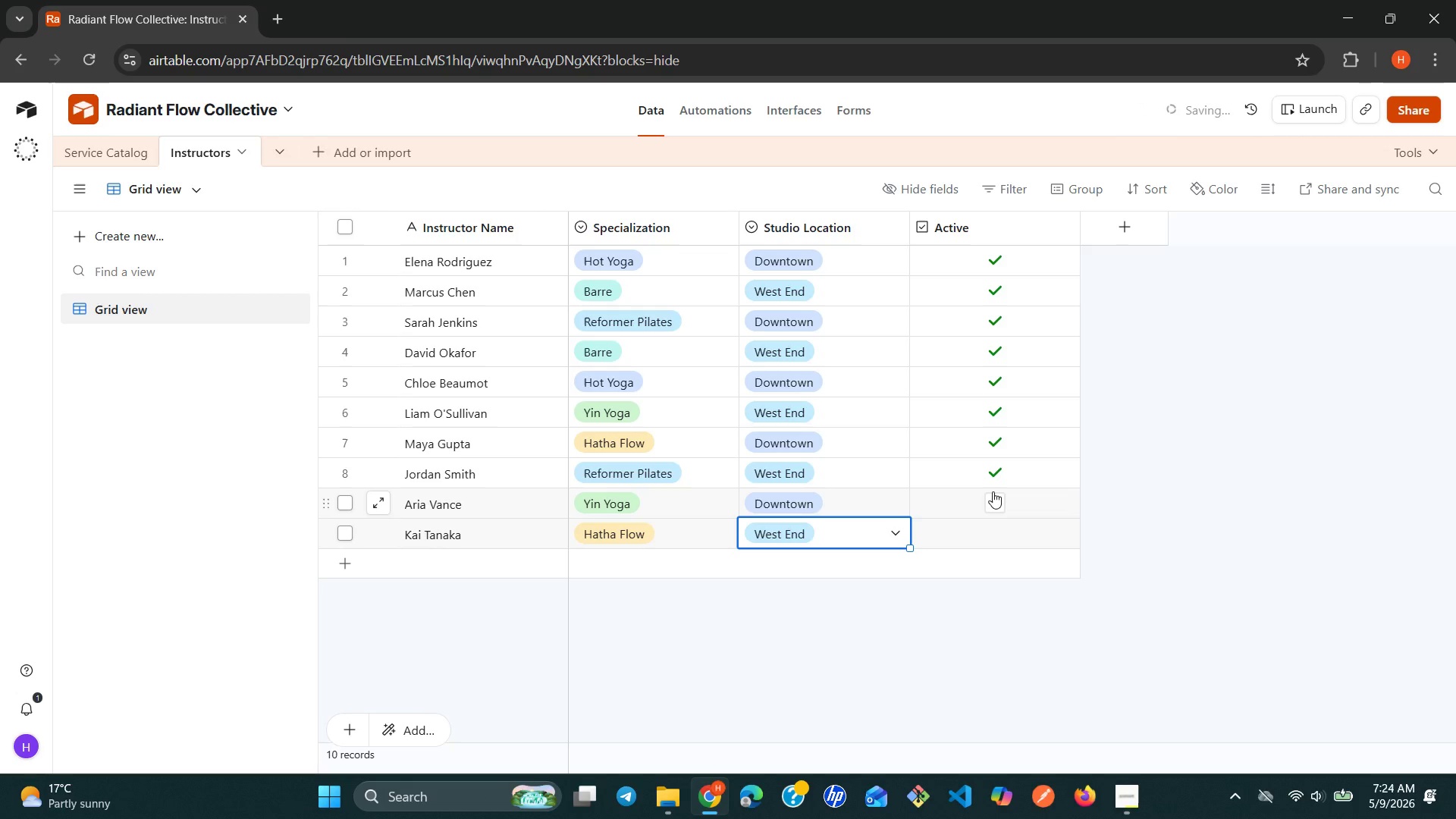 
left_click([993, 491])
 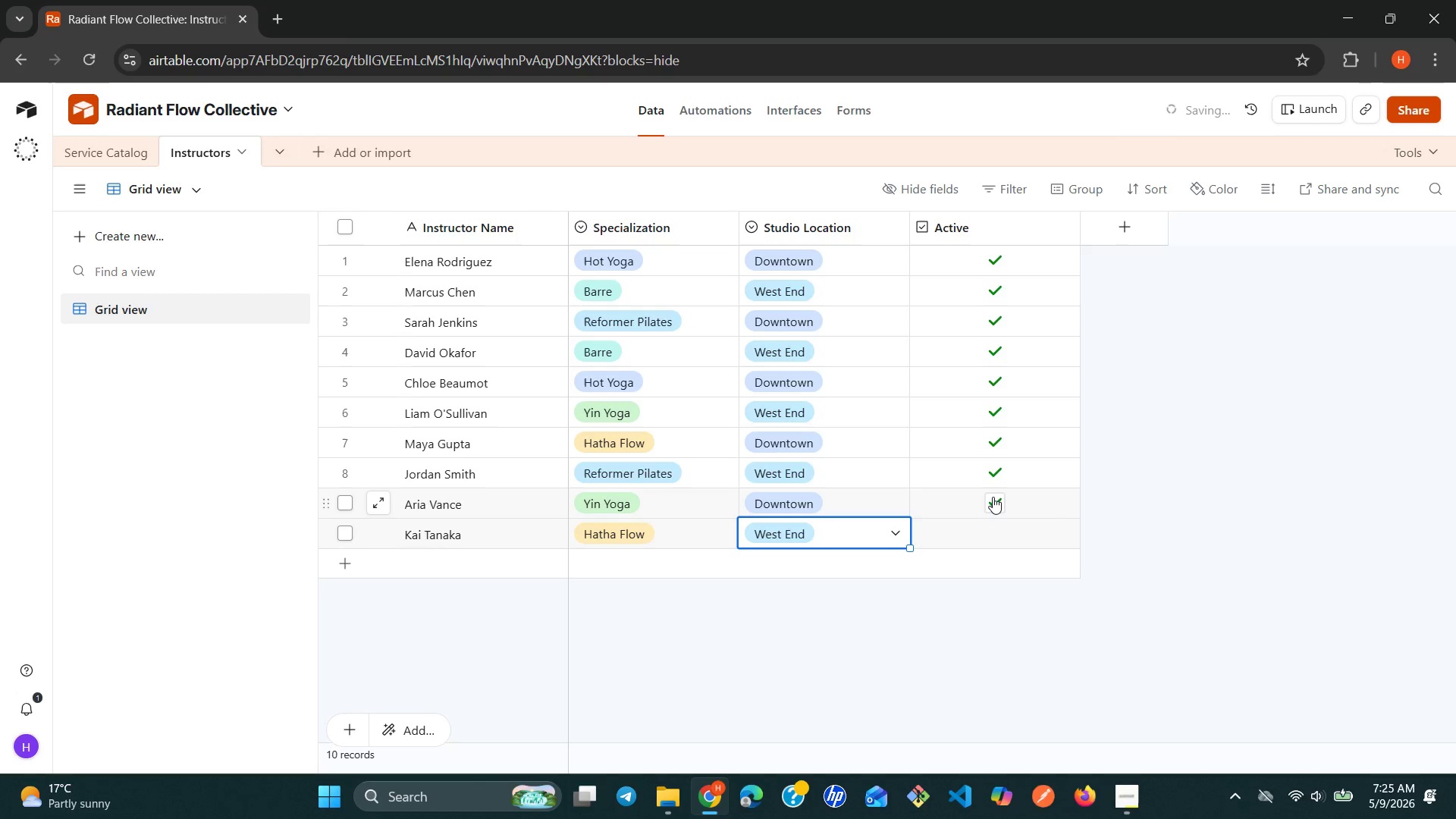 
left_click([993, 499])
 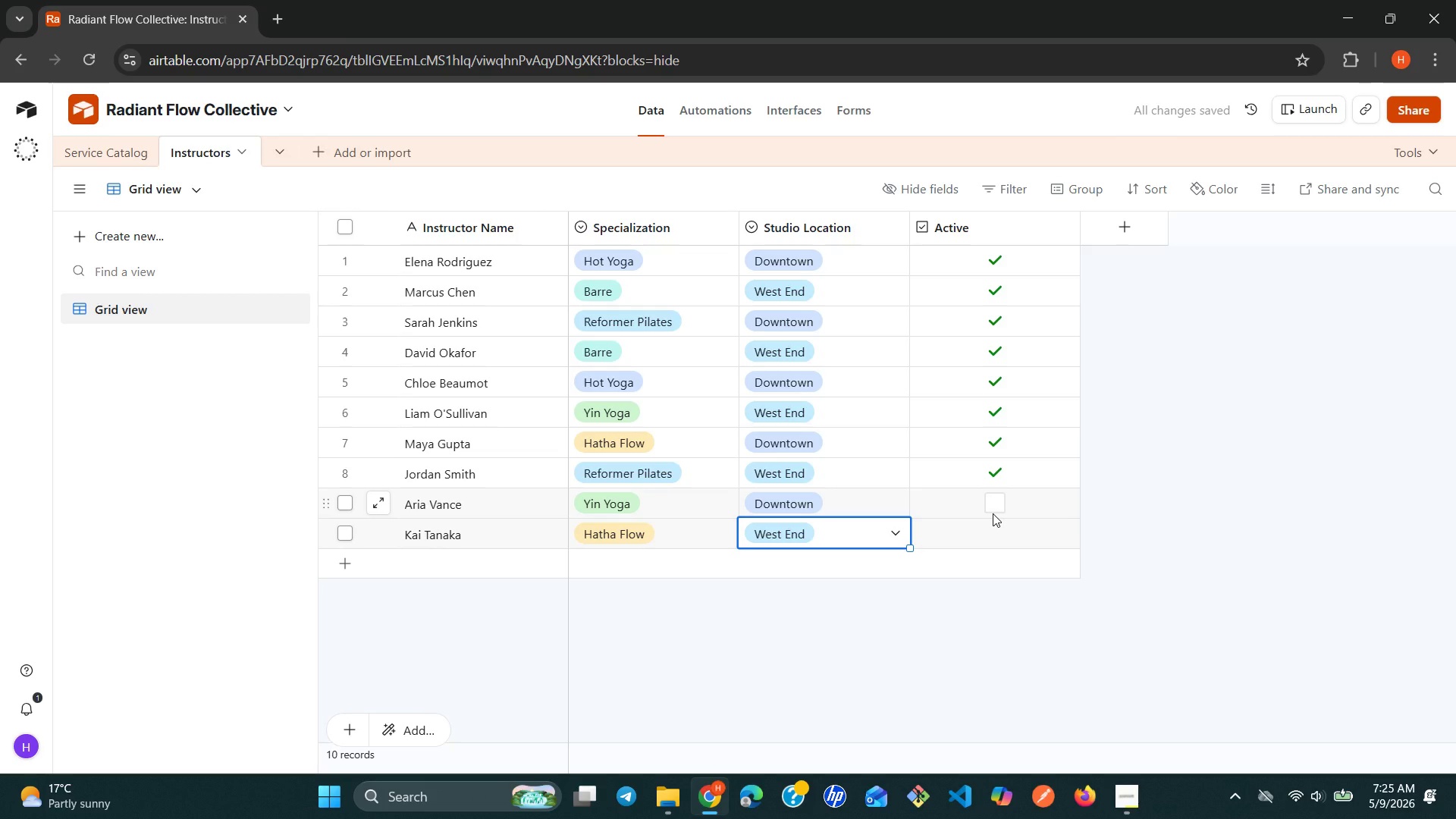 
left_click([993, 513])
 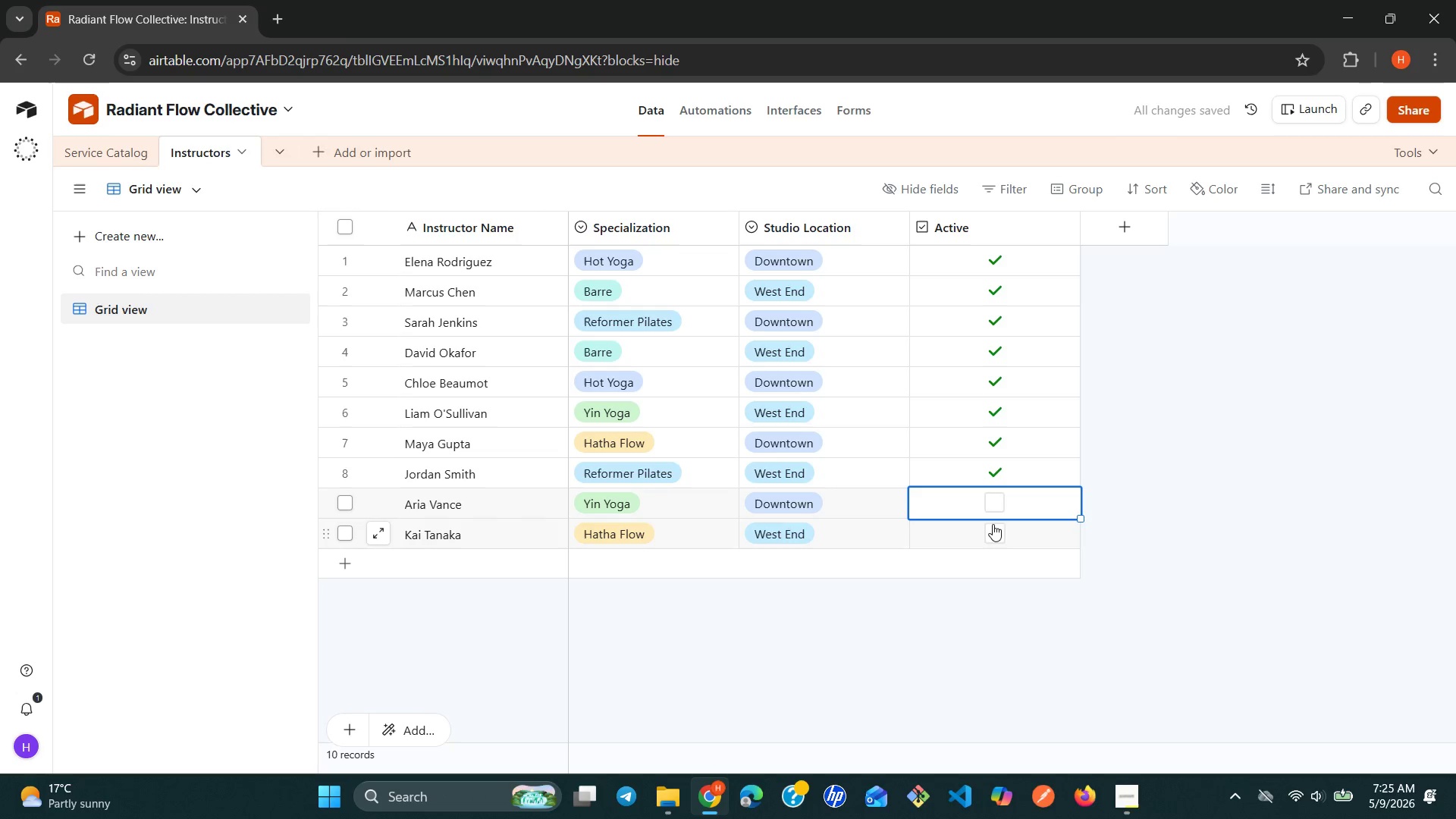 
left_click([993, 529])
 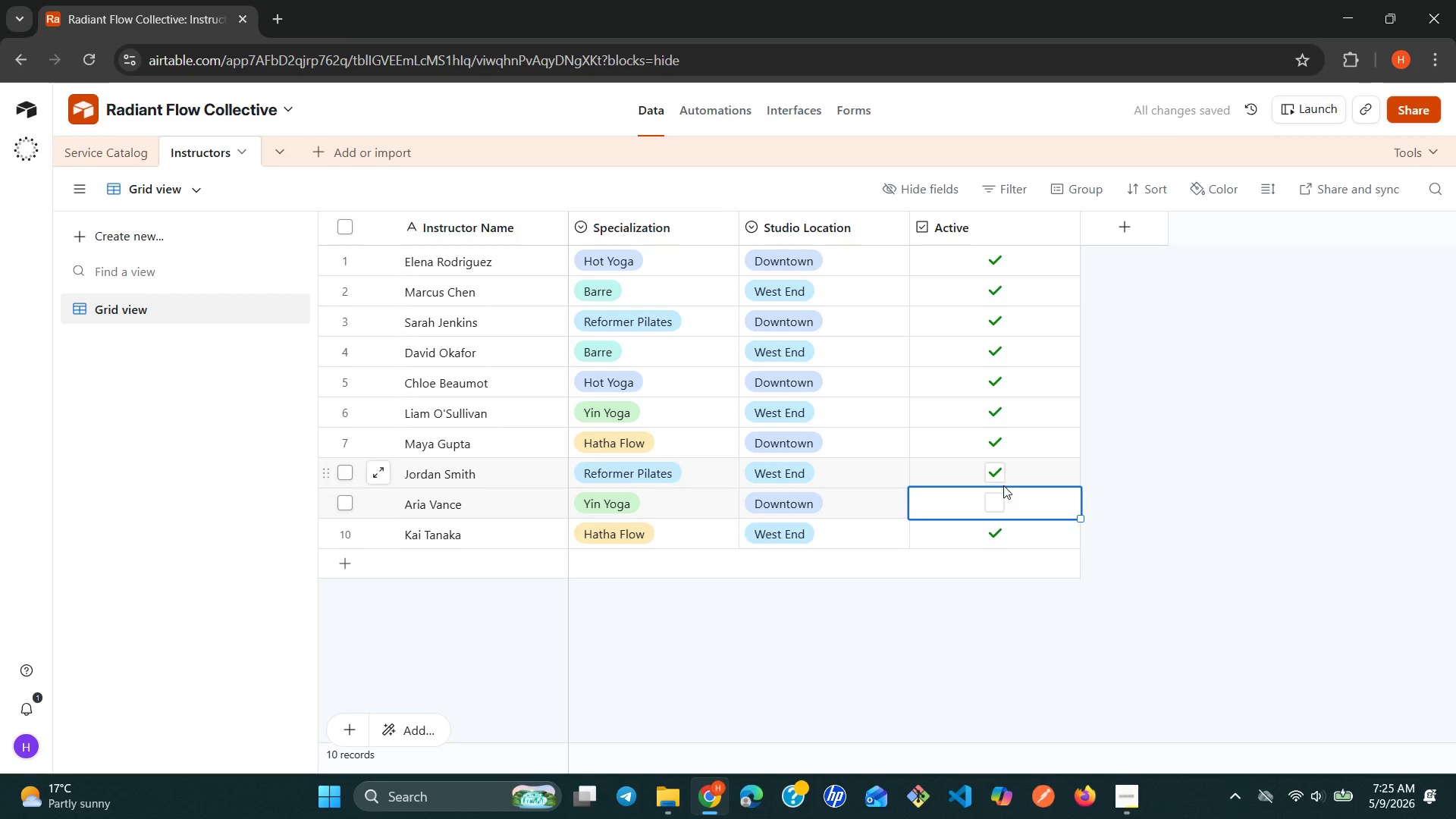 
left_click([997, 498])
 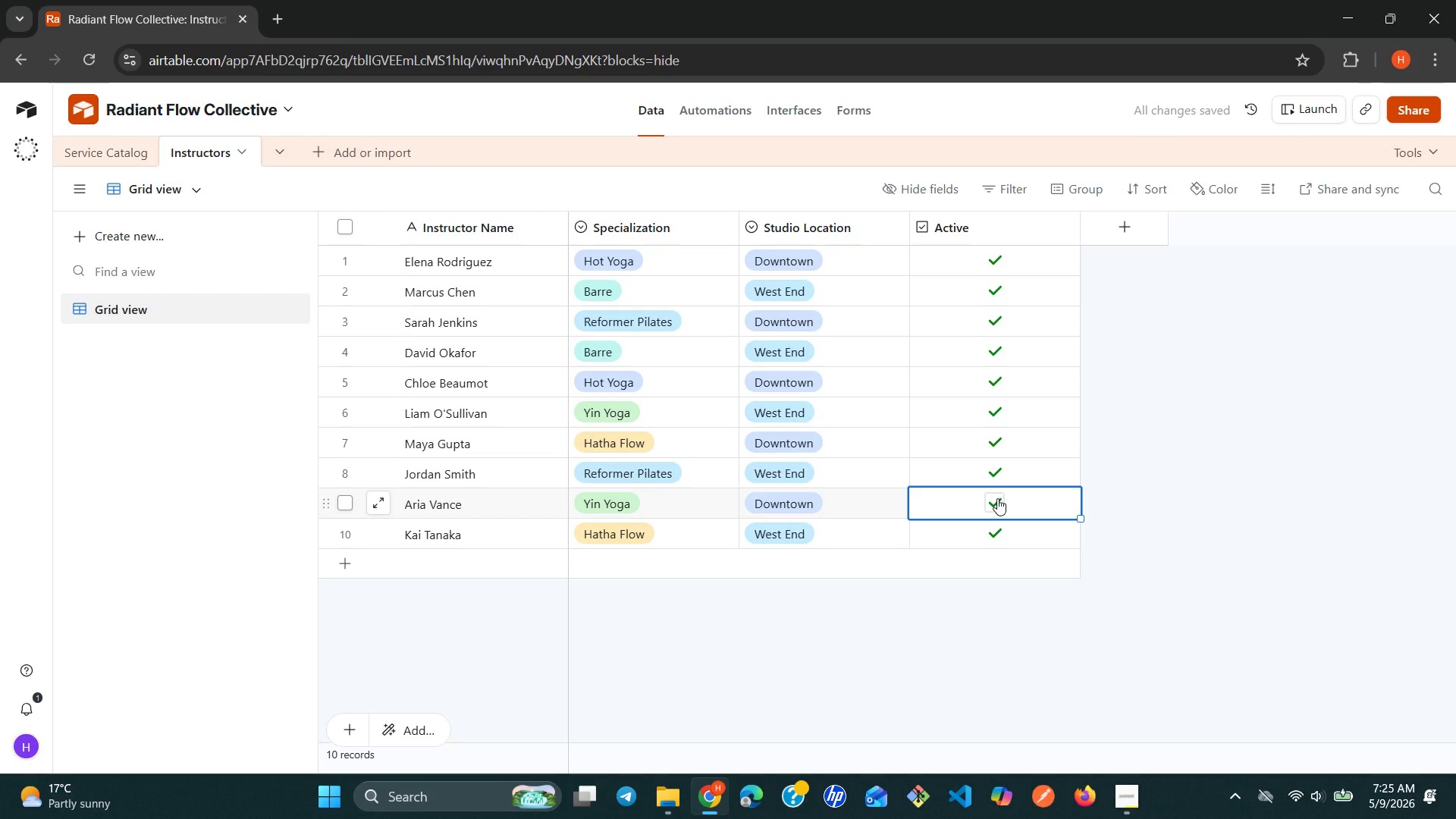 
wait(5.47)
 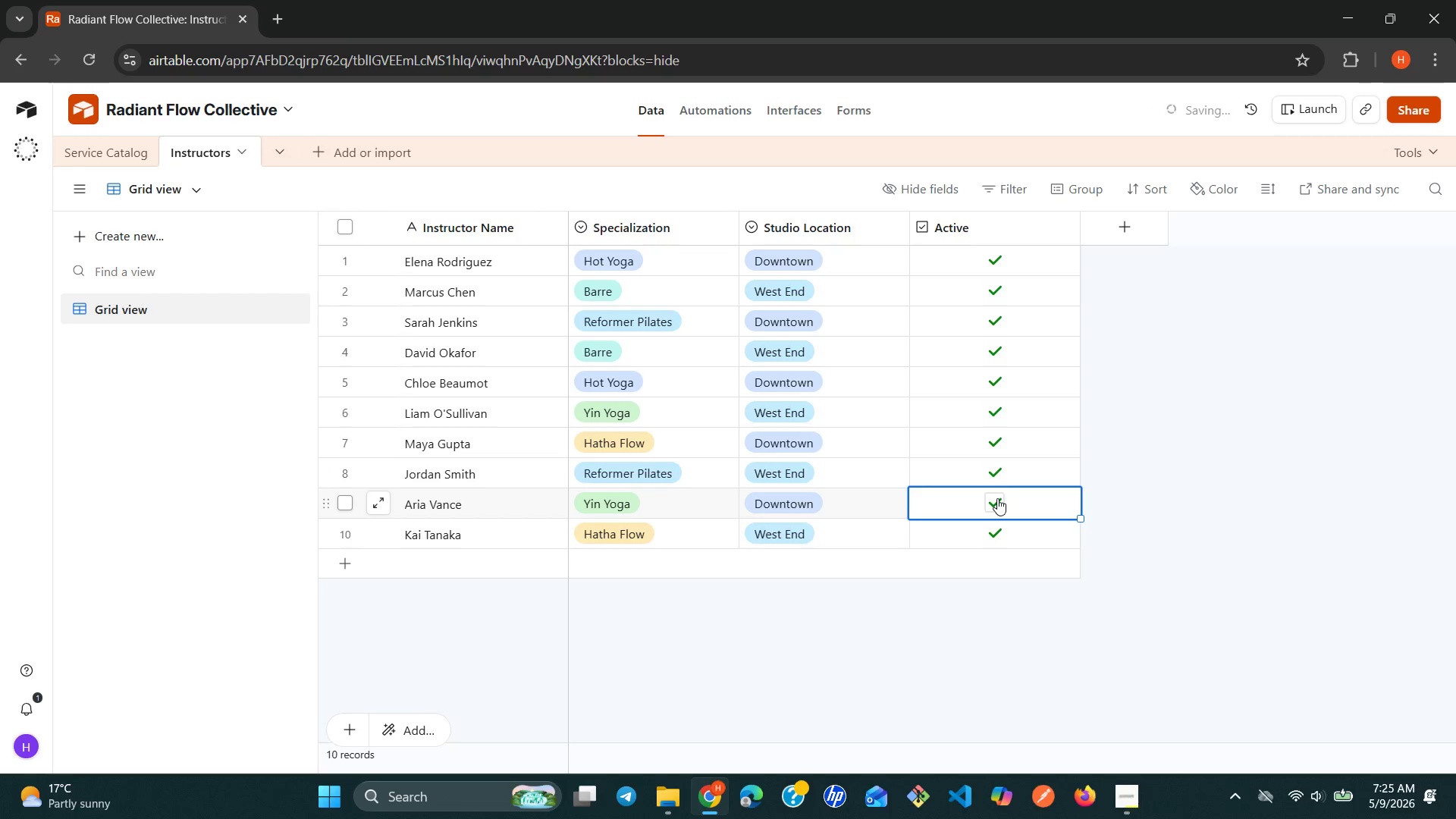 
left_click([909, 613])
 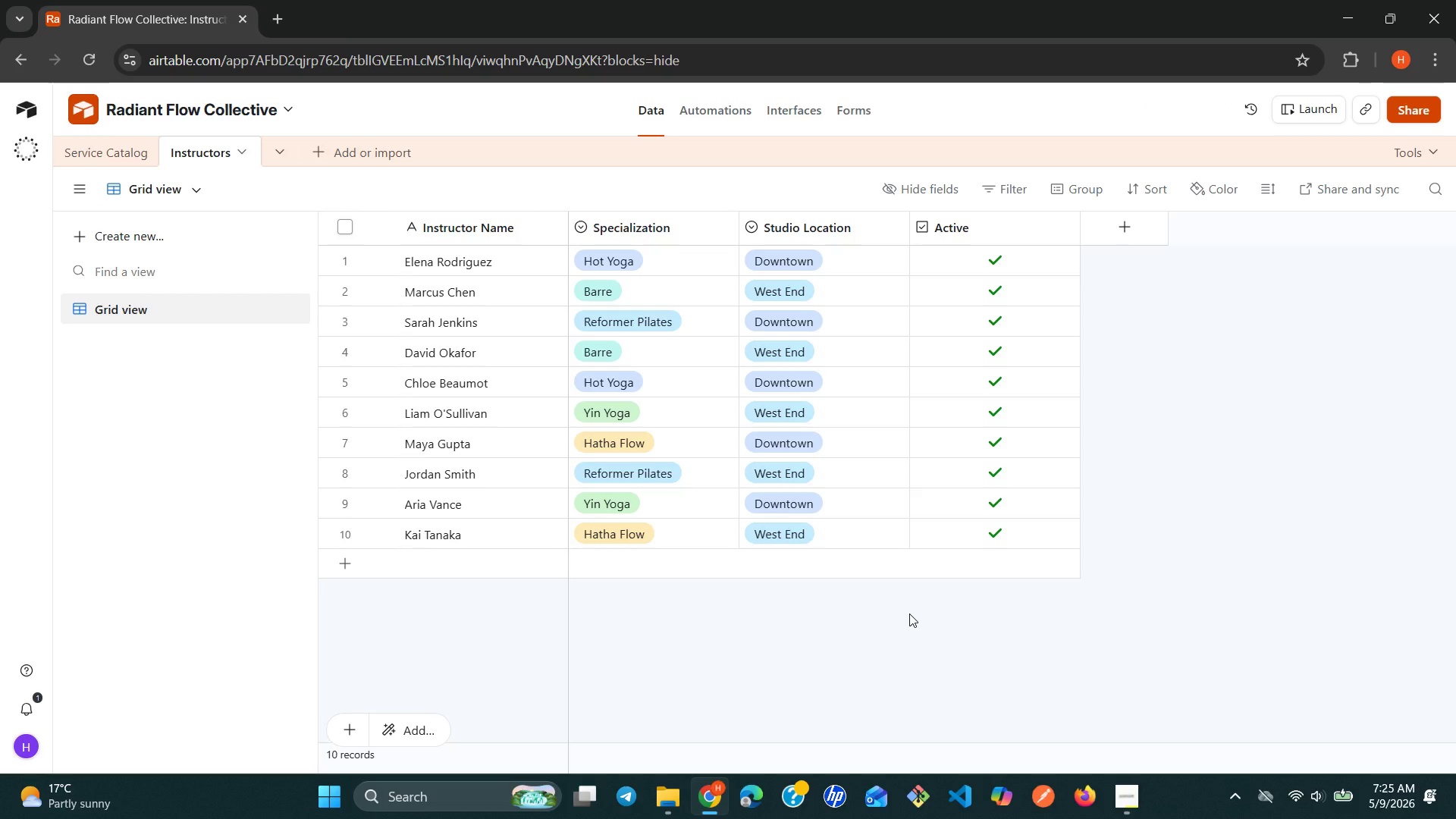 
wait(35.92)
 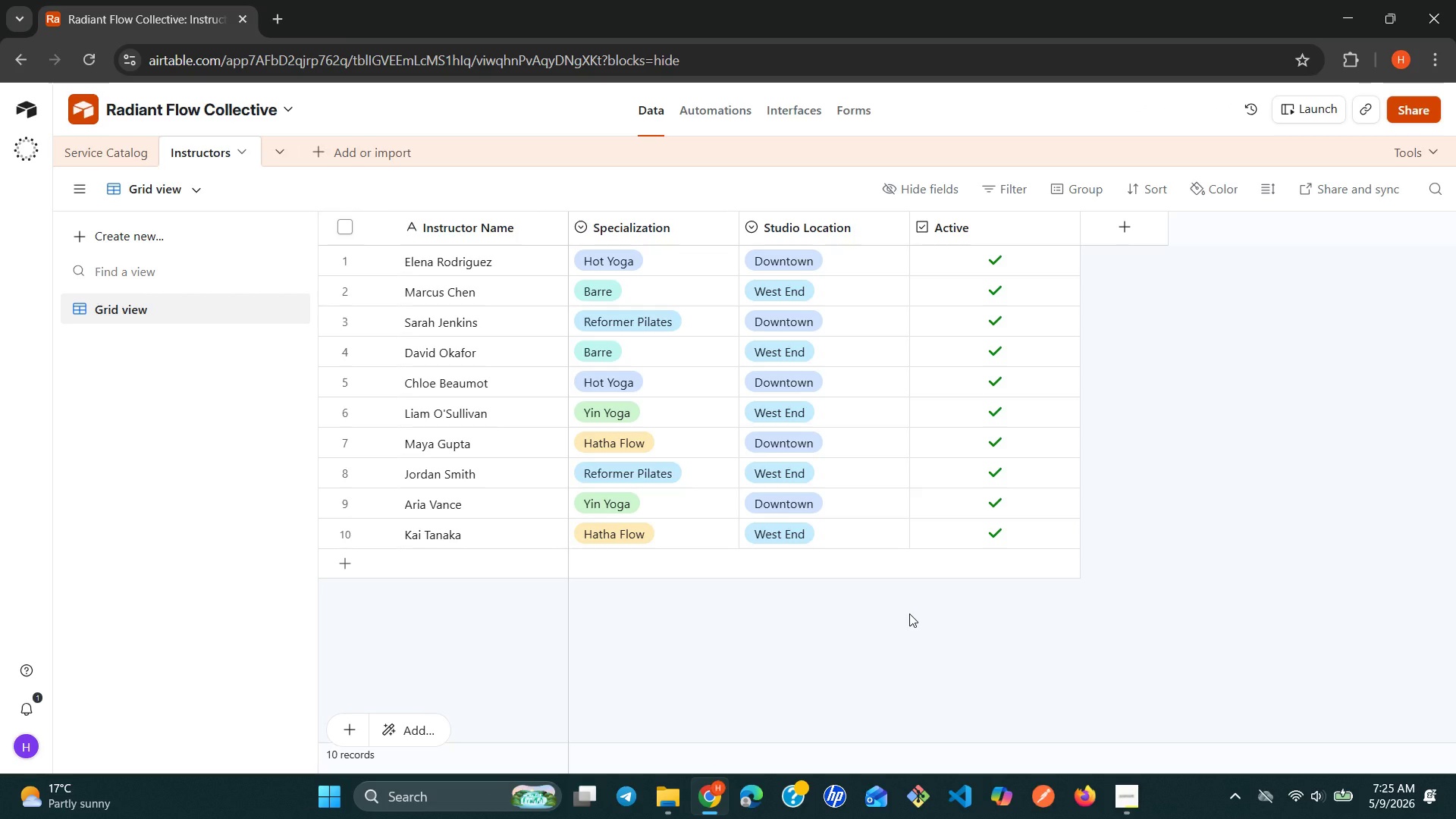 
left_click([275, 155])
 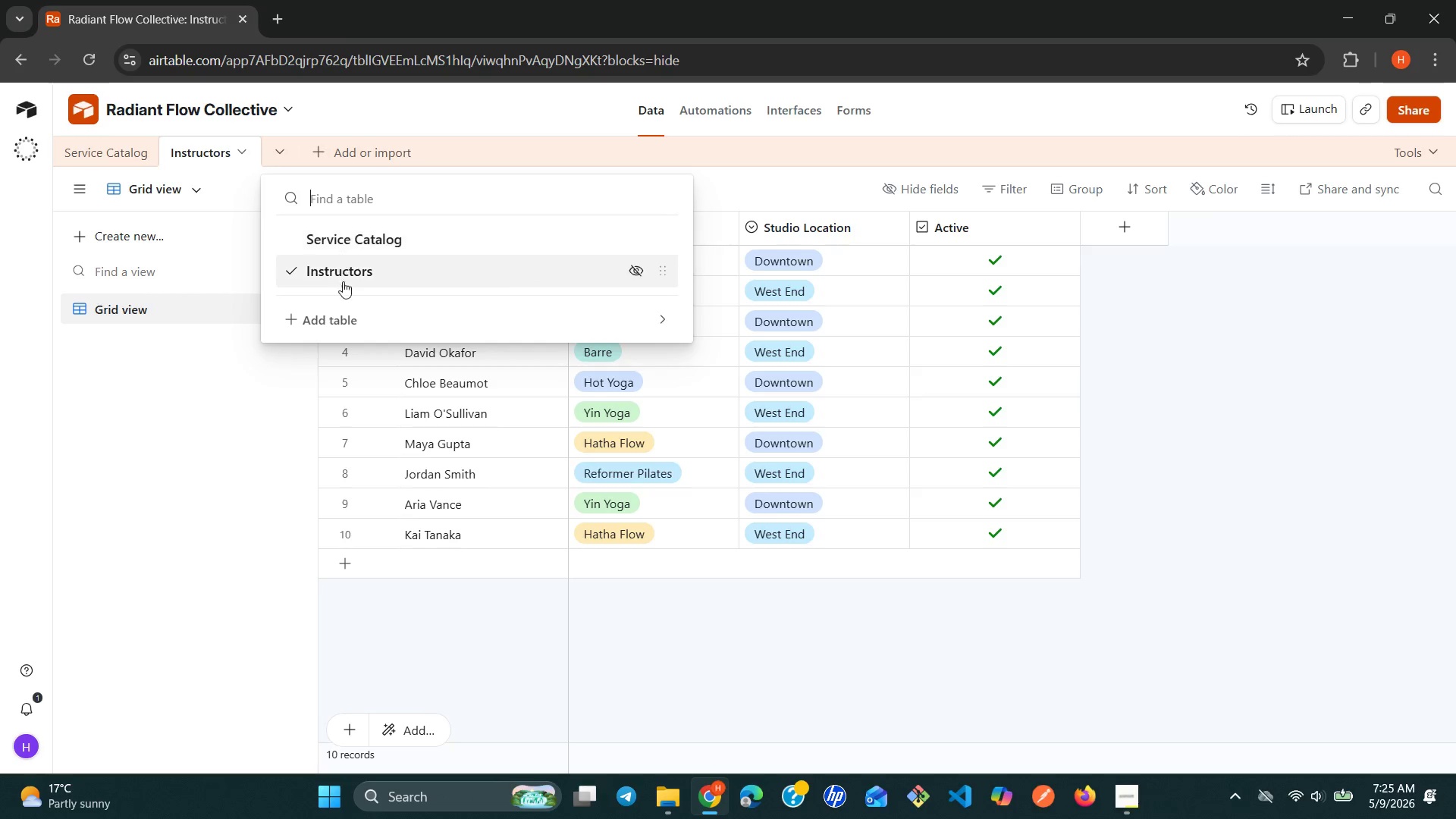 
left_click([337, 327])
 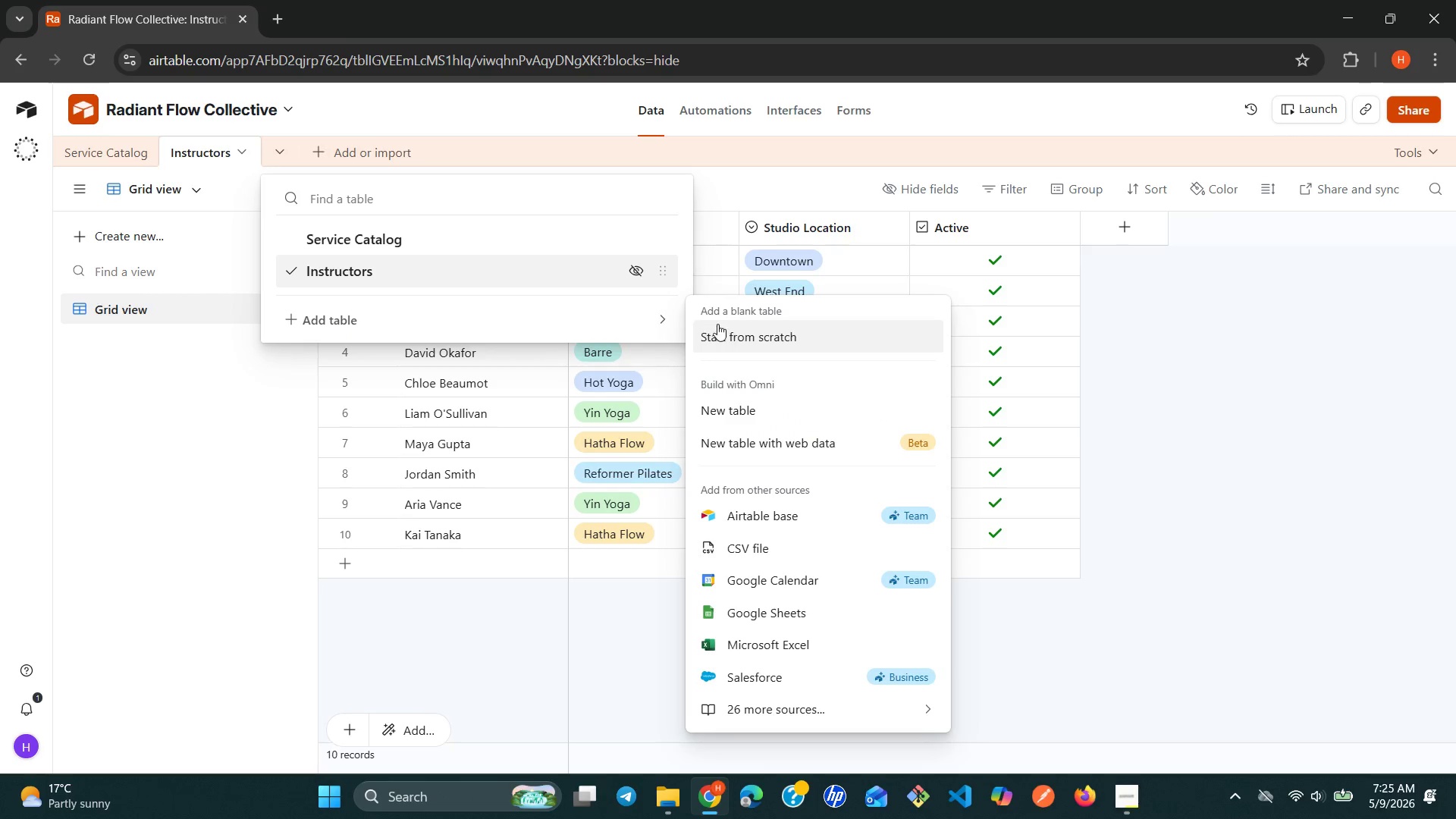 
left_click([748, 331])
 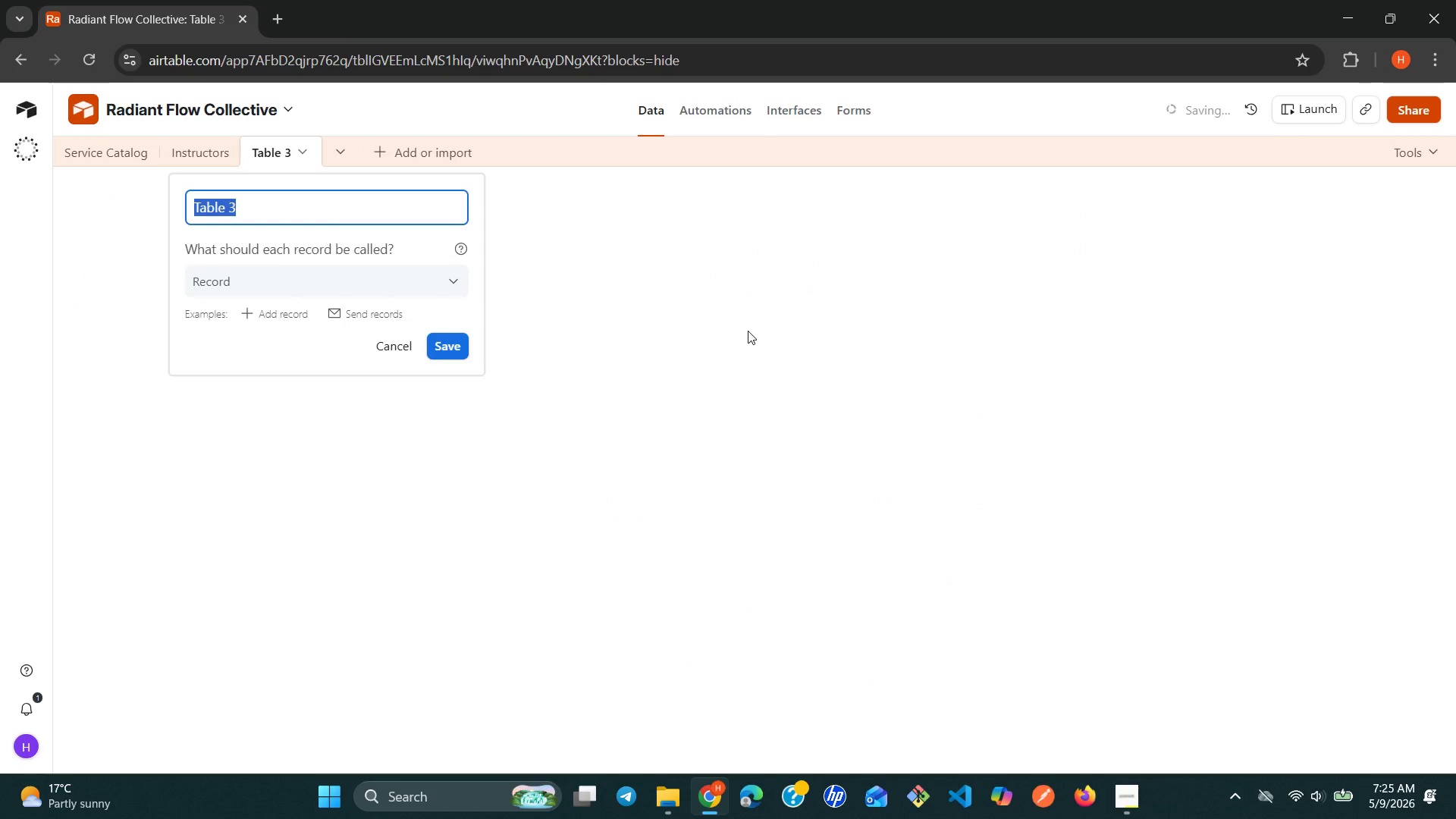 
type(Sales/Booking )
key(Backspace)
type(s)
 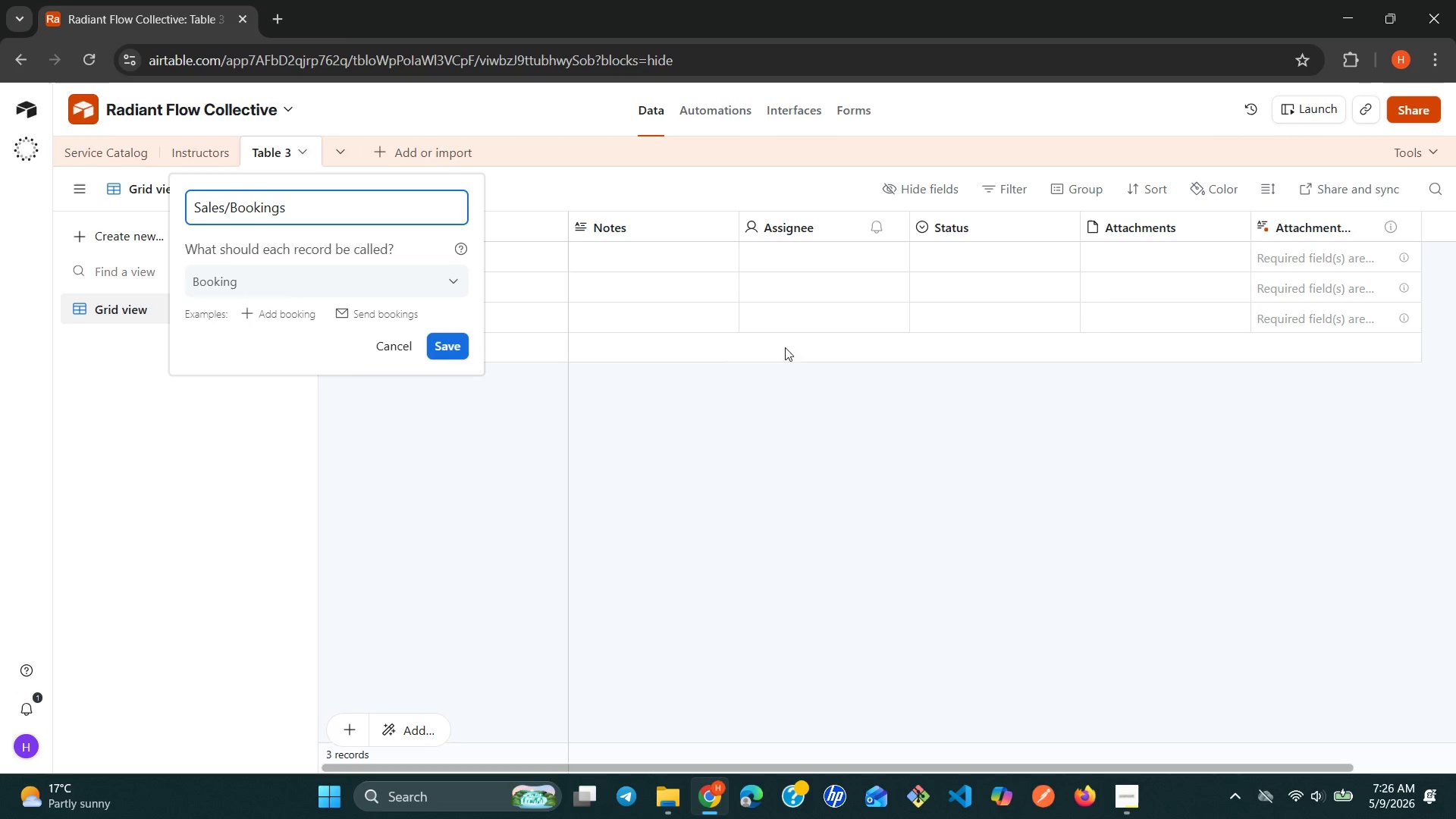 
wait(5.42)
 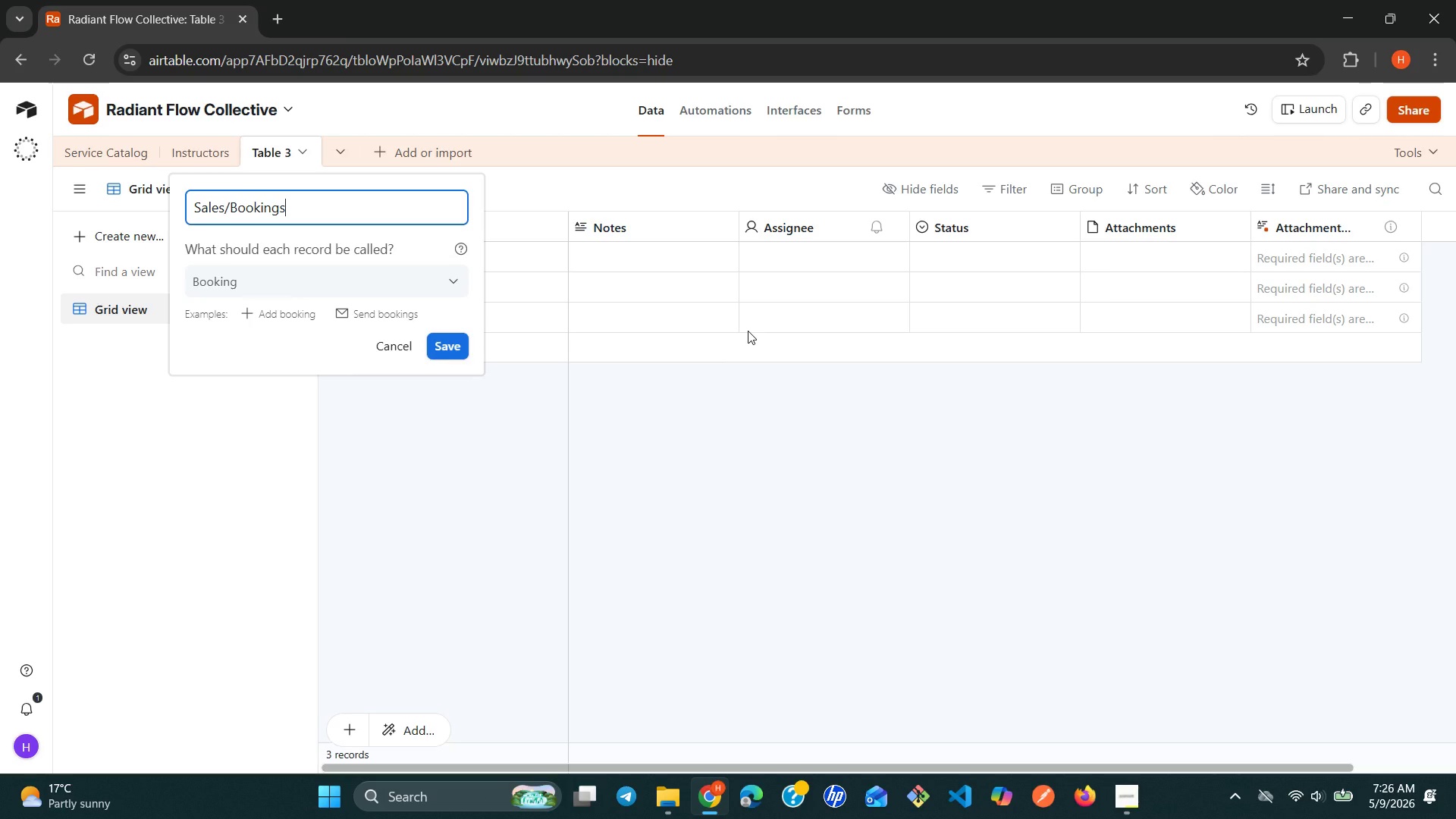 
left_click([455, 350])
 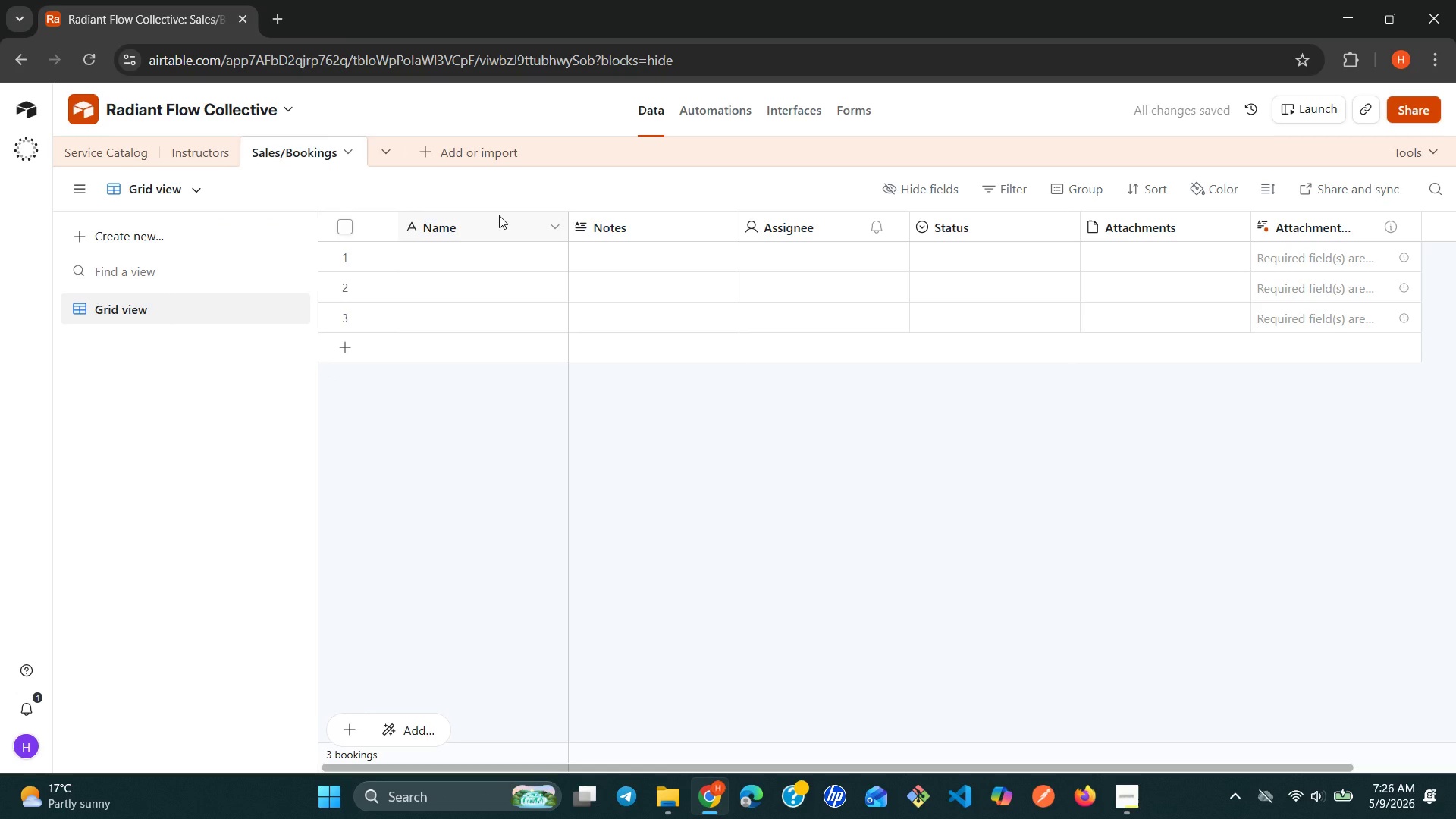 
double_click([499, 215])
 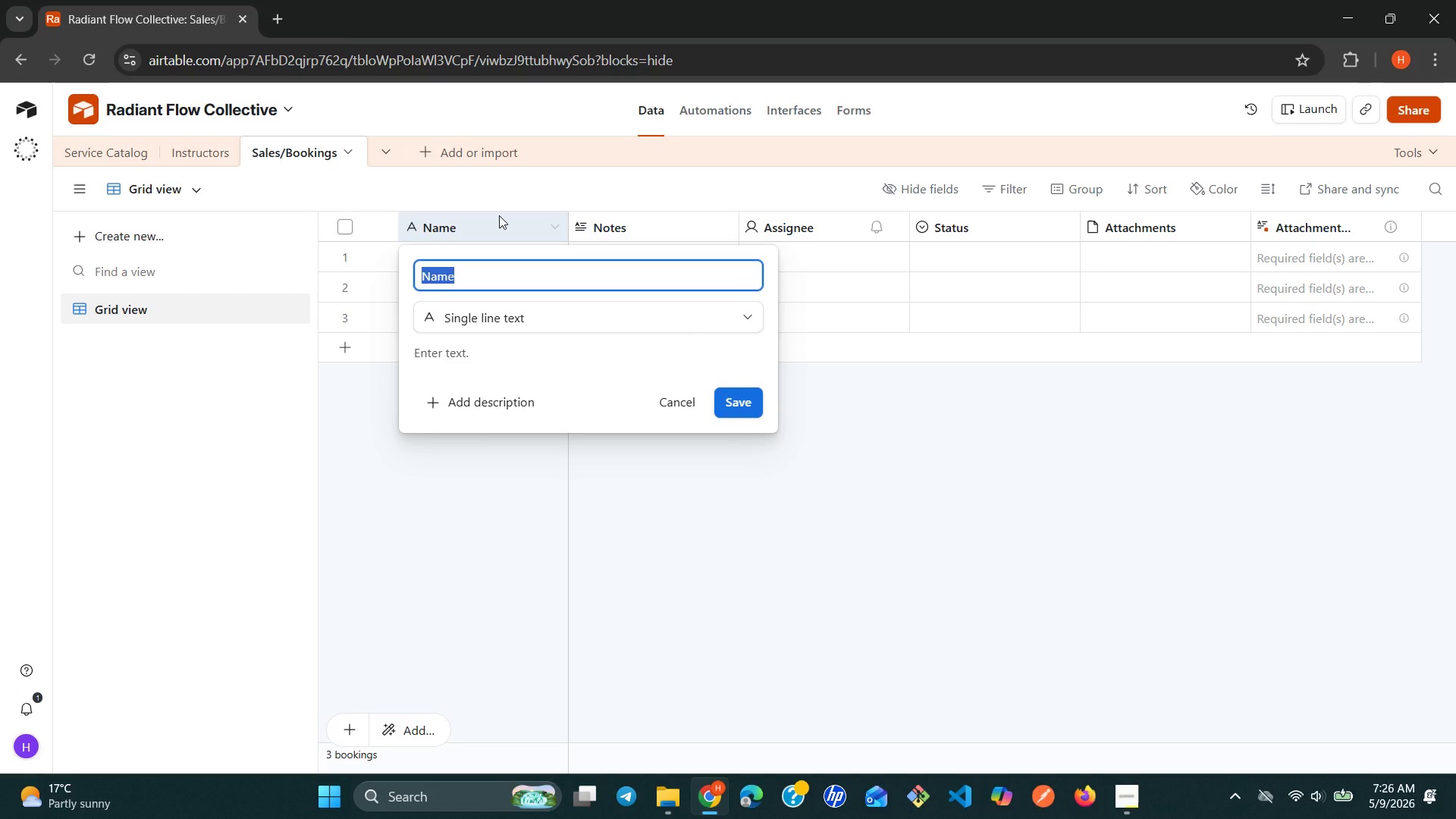 
wait(6.94)
 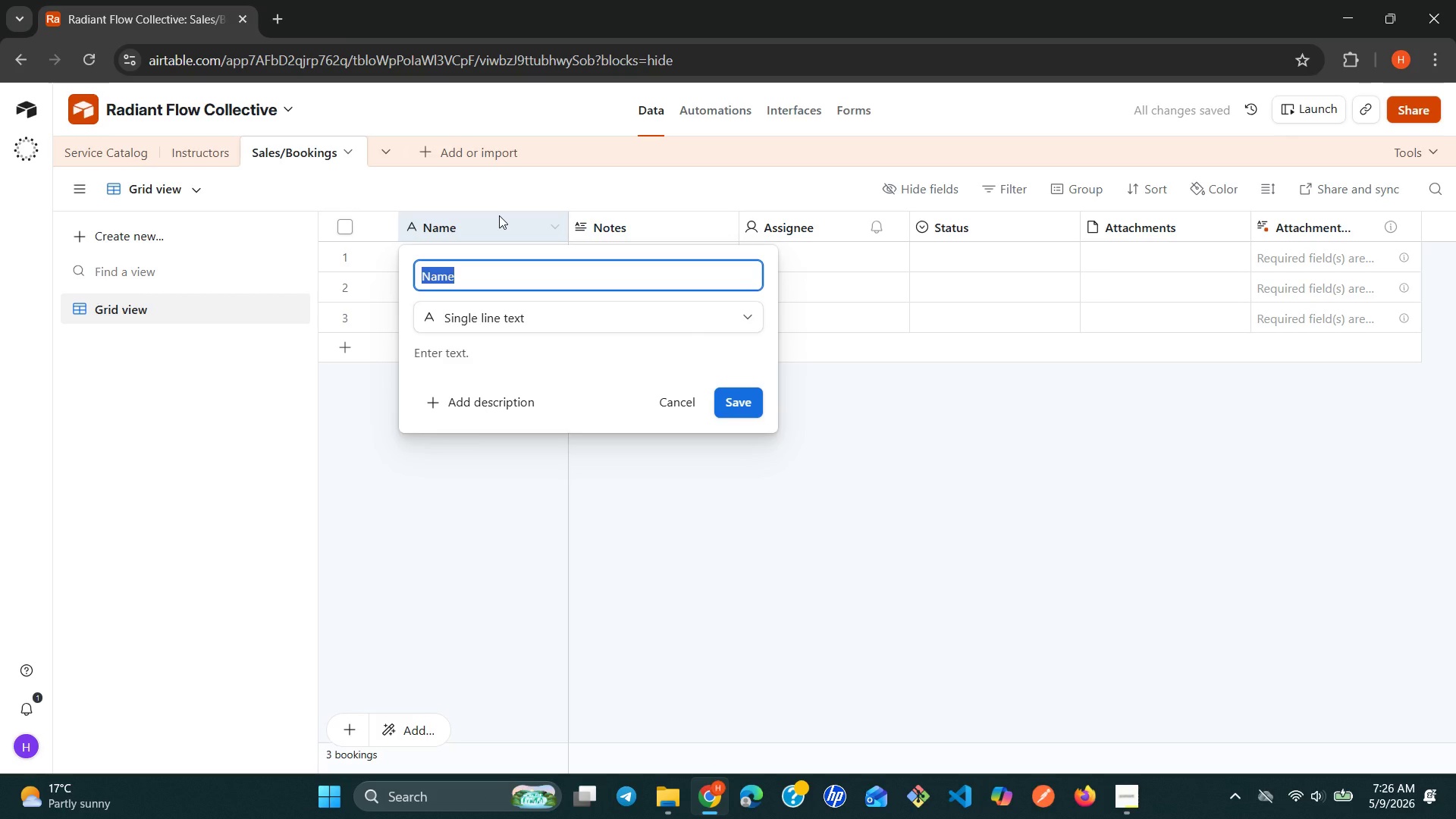 
type(Booking Id)
key(Backspace)
type(D)
 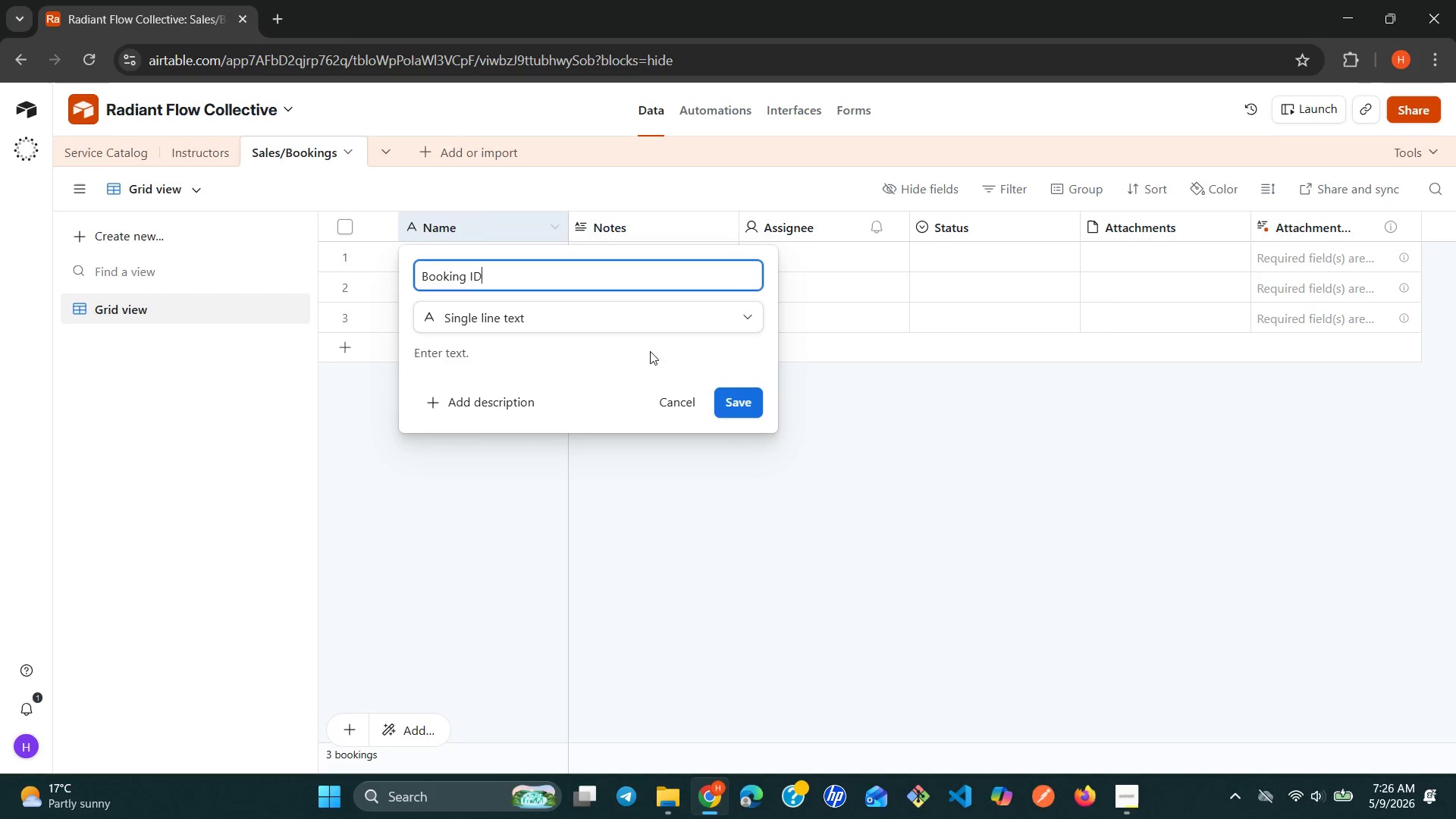 
left_click([733, 397])
 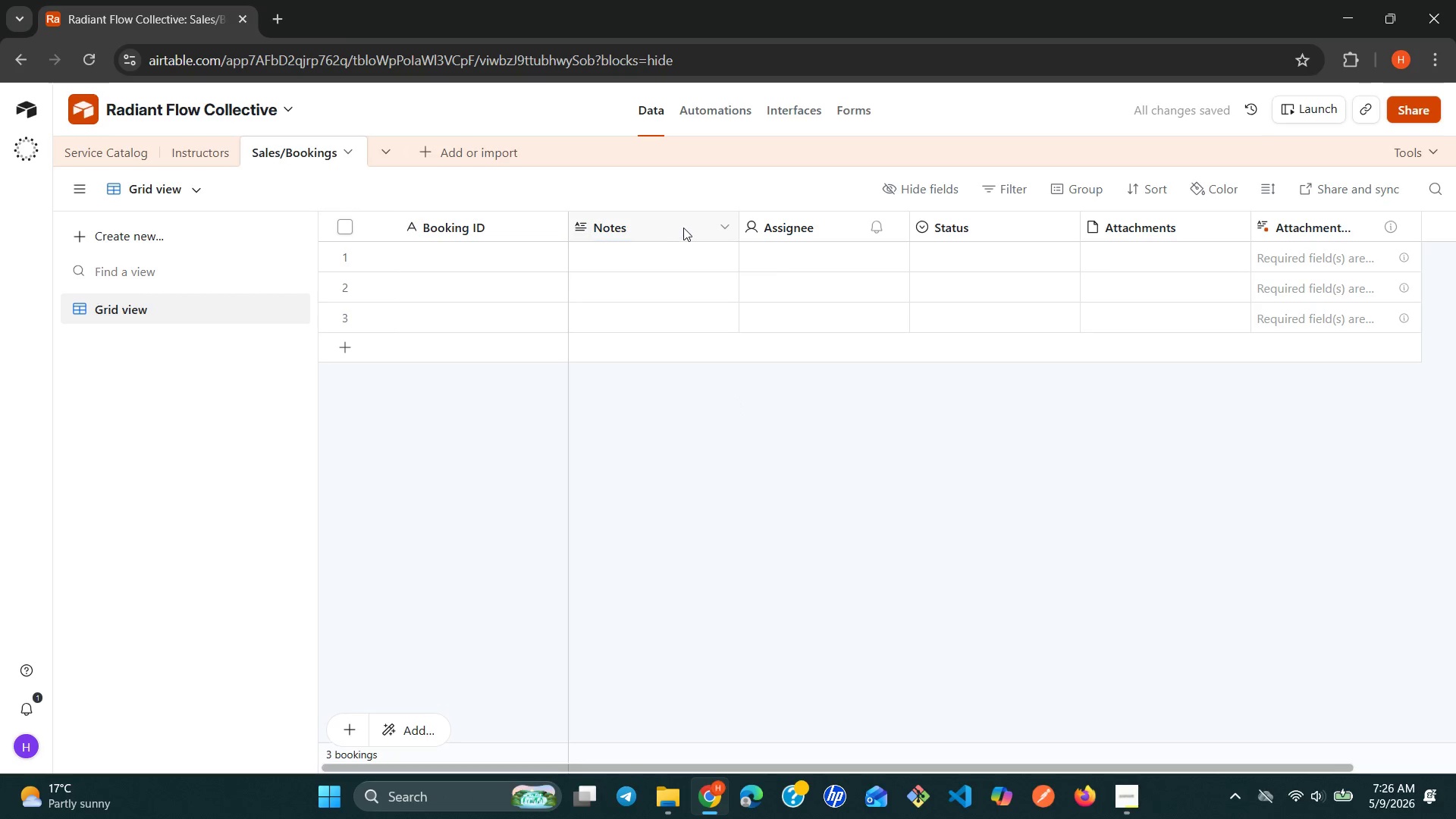 
right_click([683, 228])
 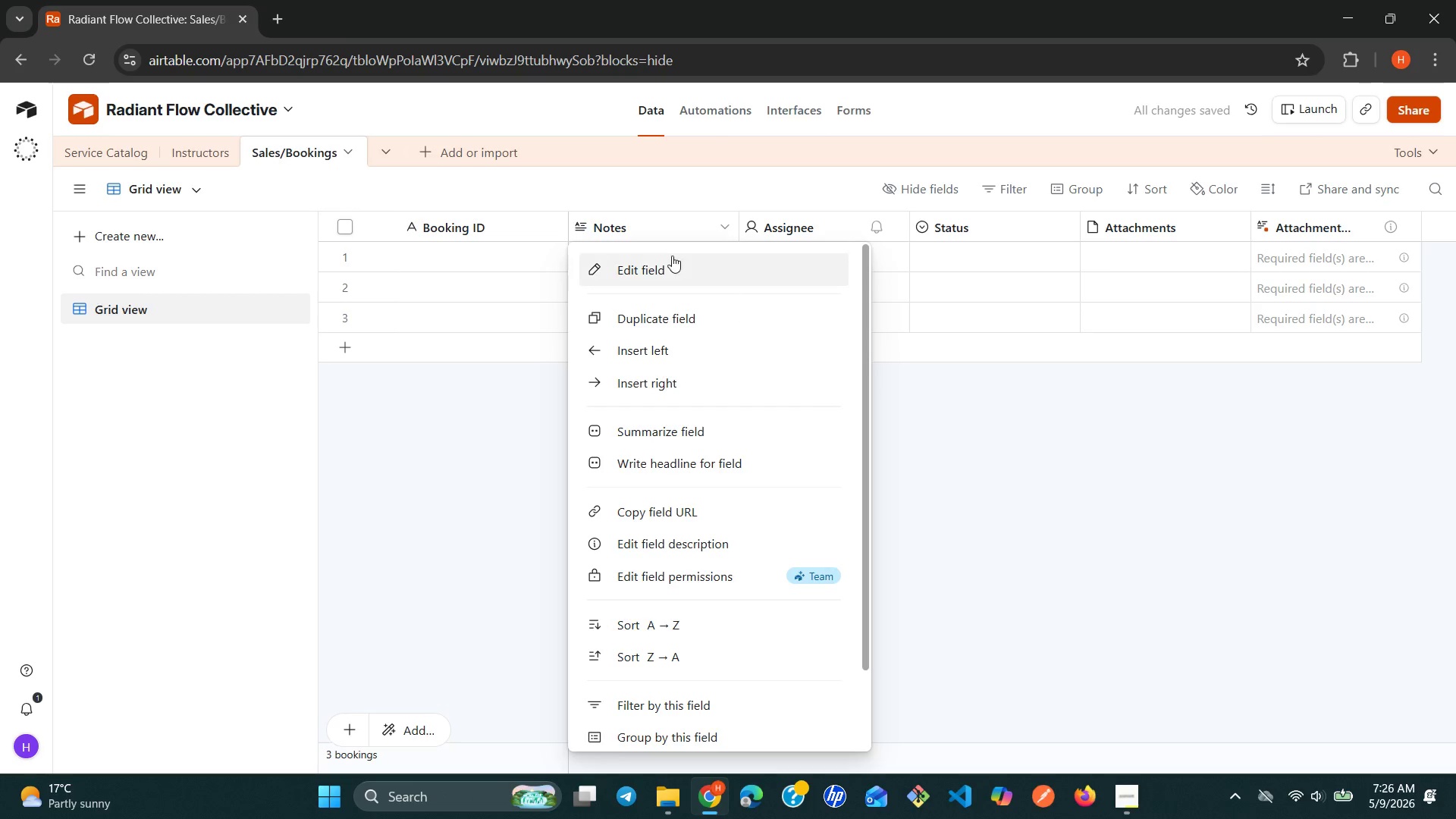 
left_click([669, 260])
 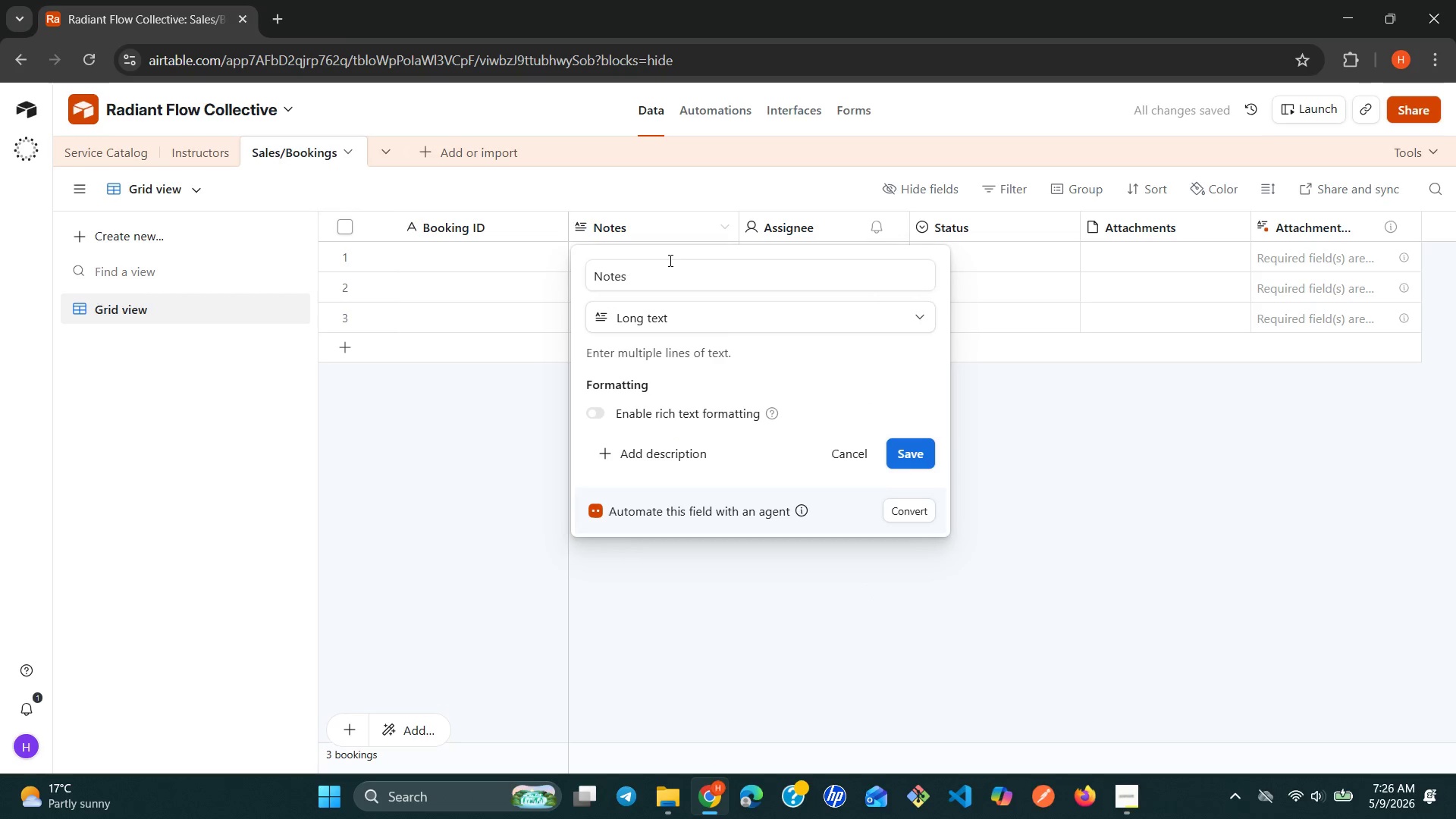 
double_click([669, 260])
 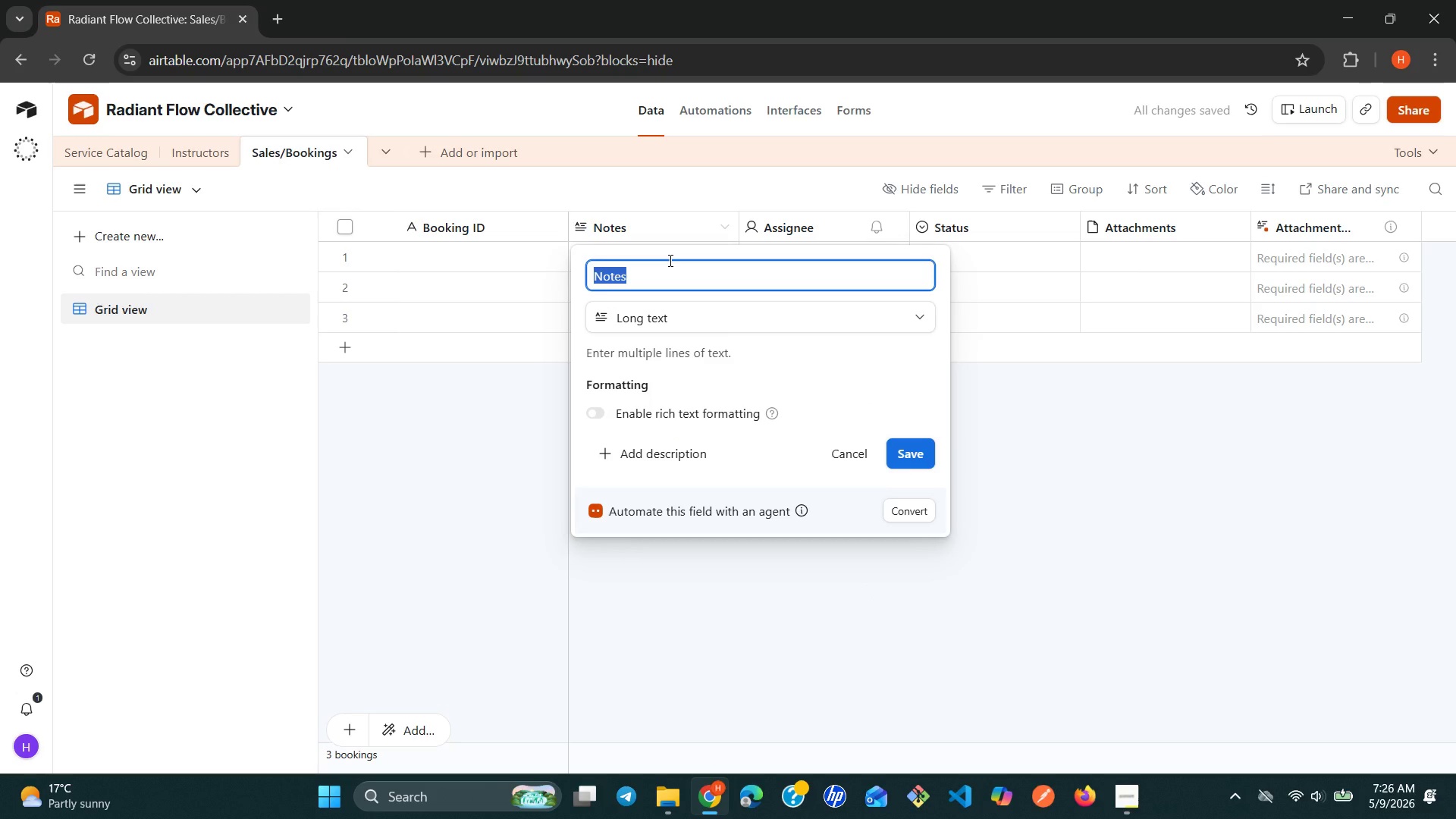 
triple_click([669, 260])
 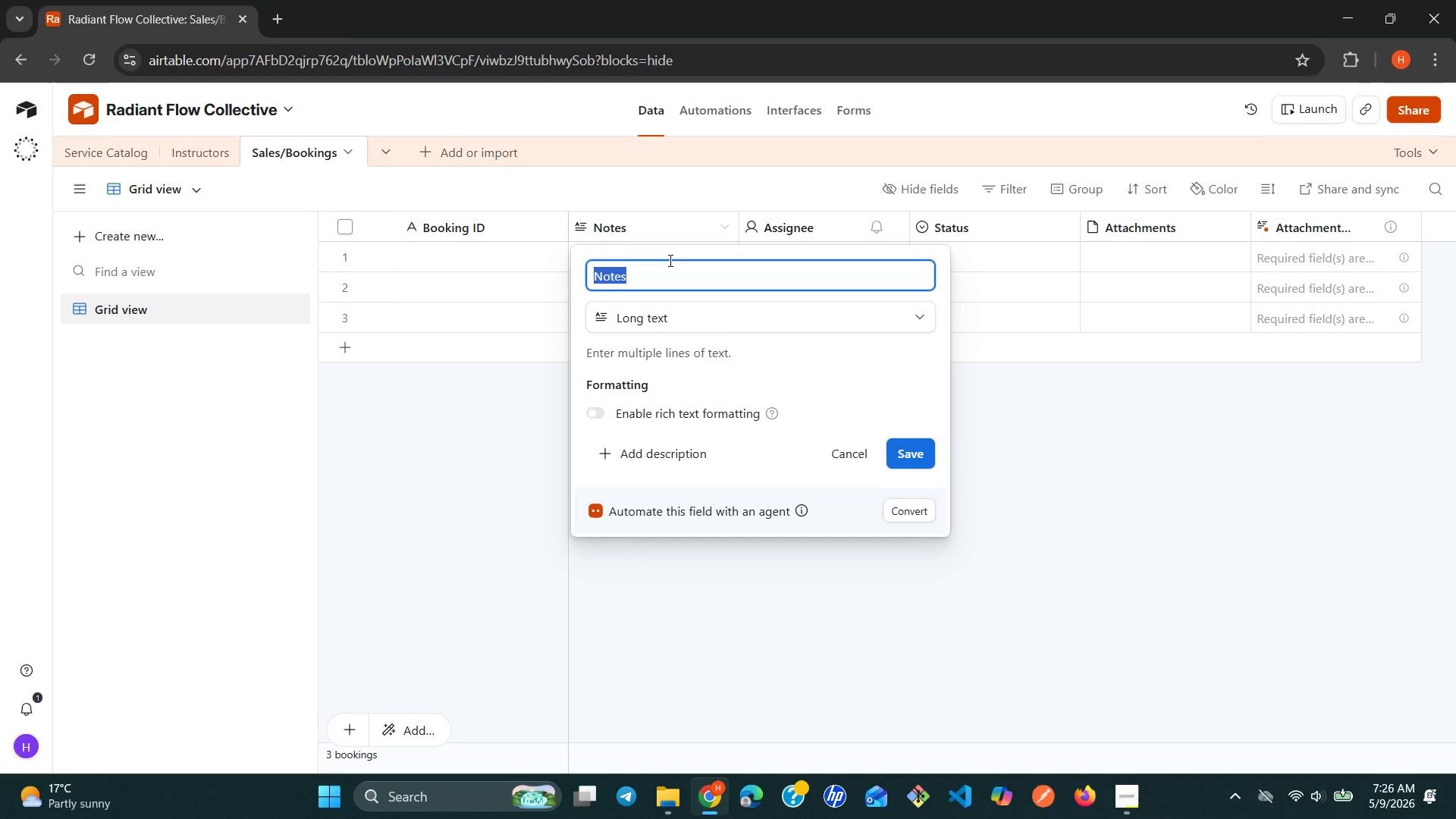 
type(Client Name)
 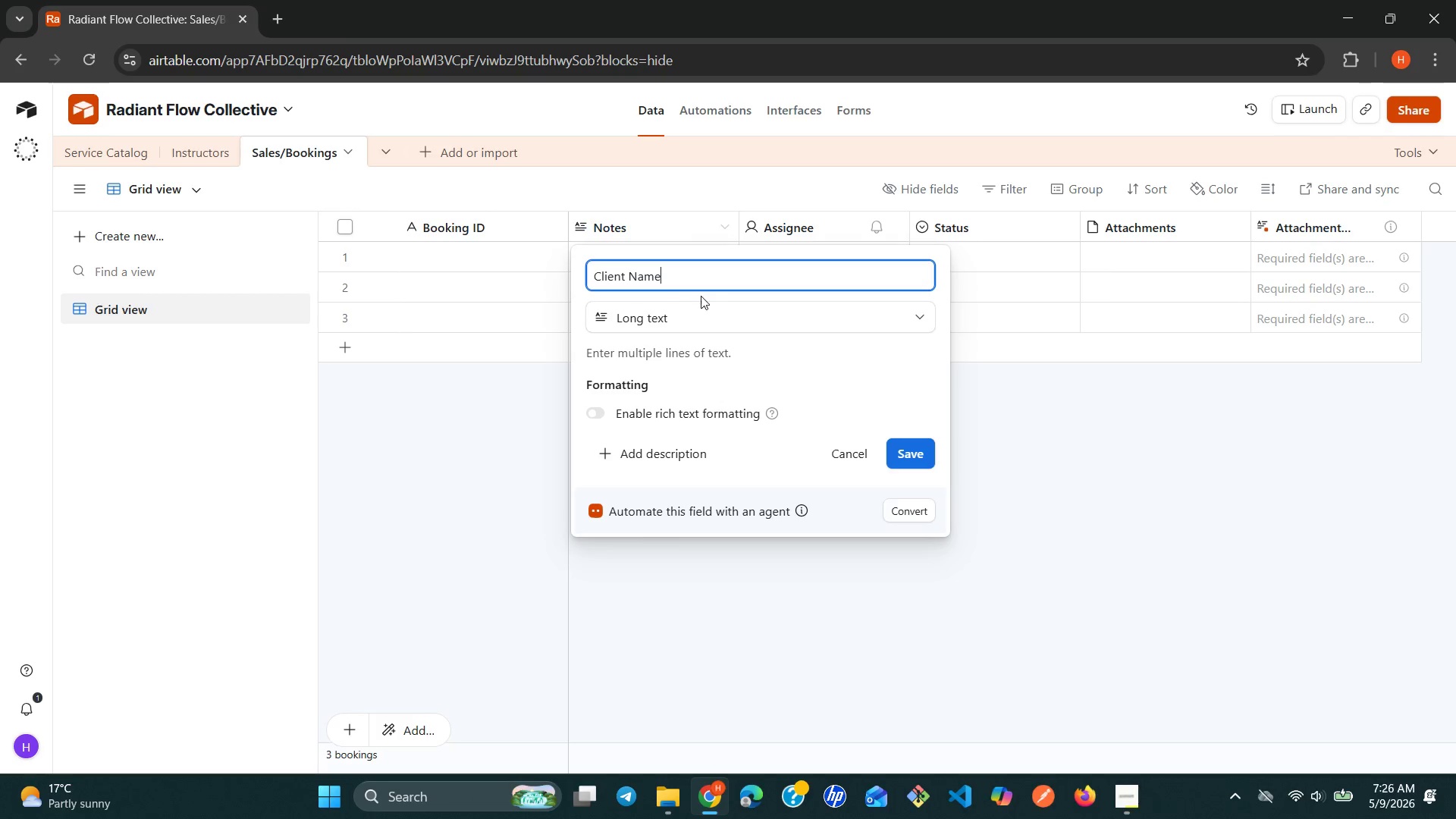 
left_click([708, 304])
 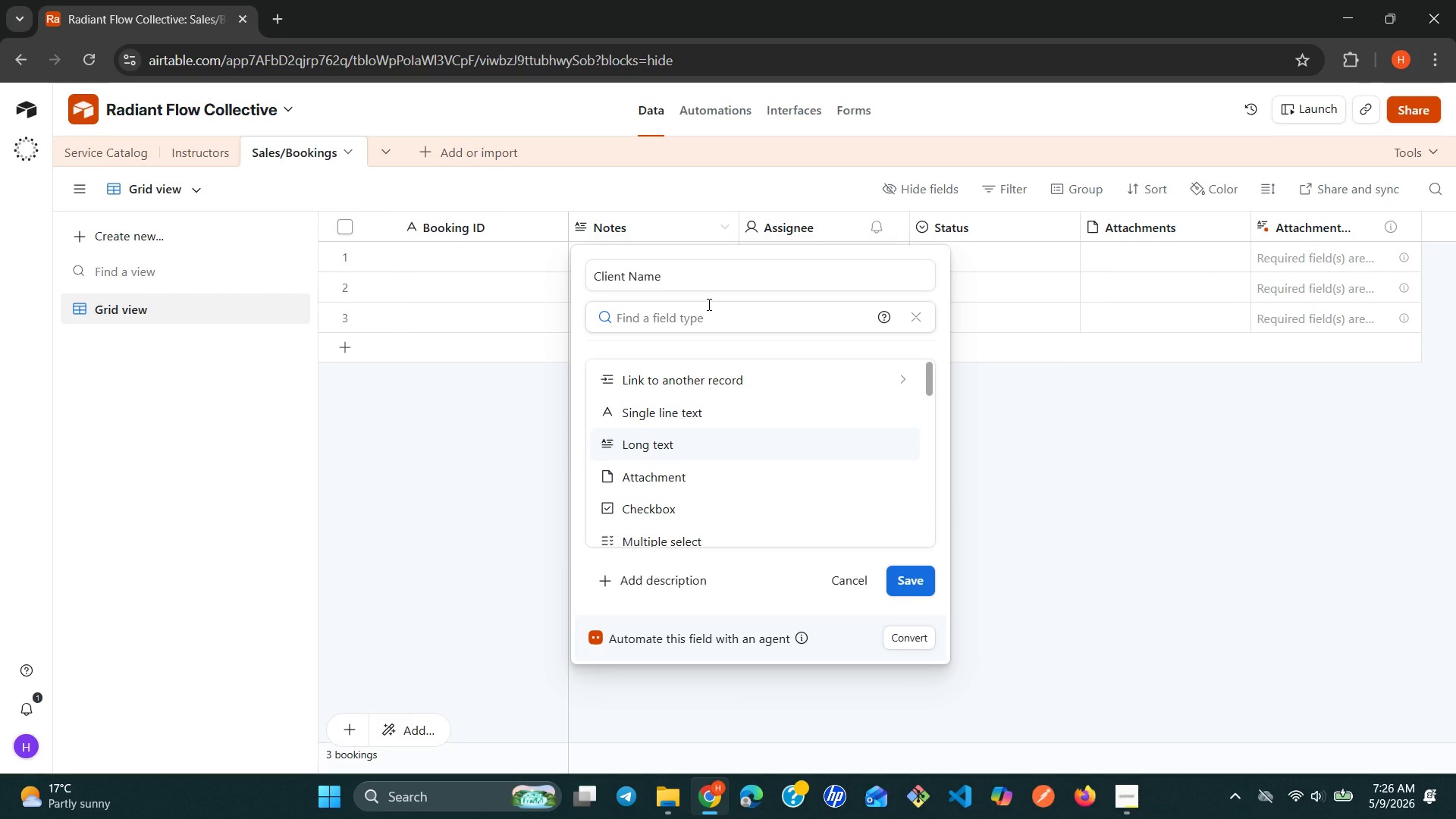 
type(si)
 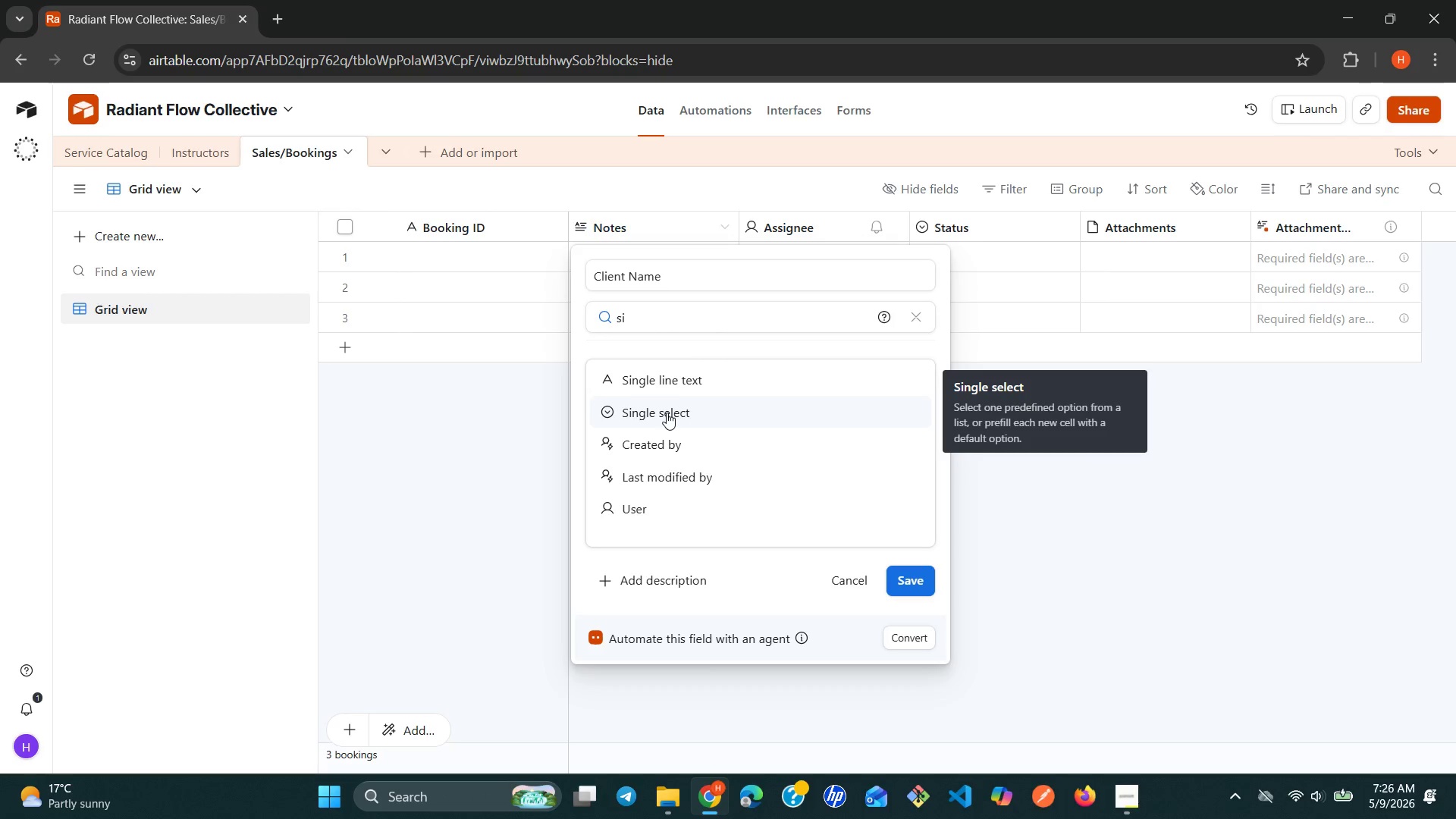 
wait(14.12)
 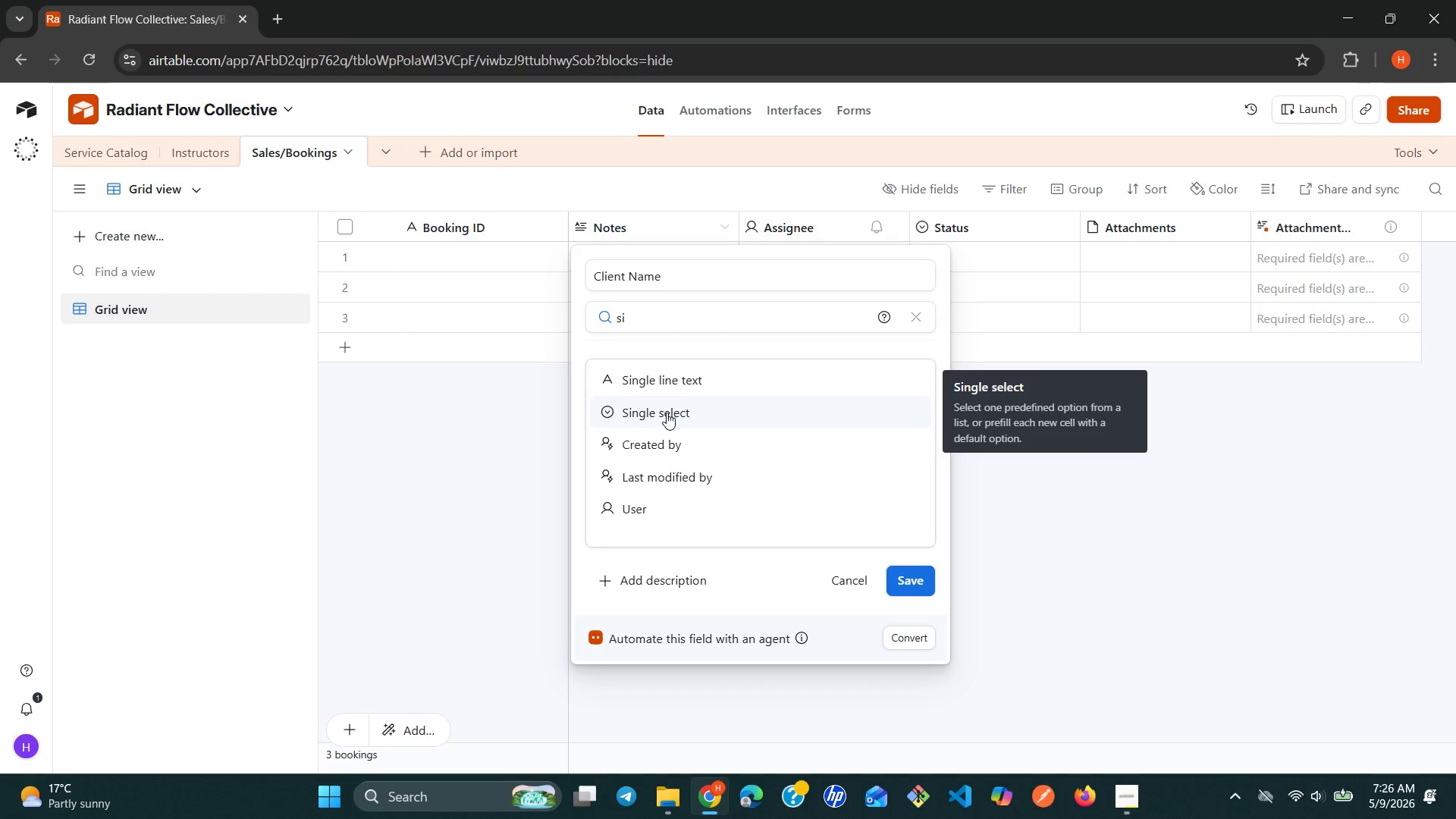 
left_click([695, 384])
 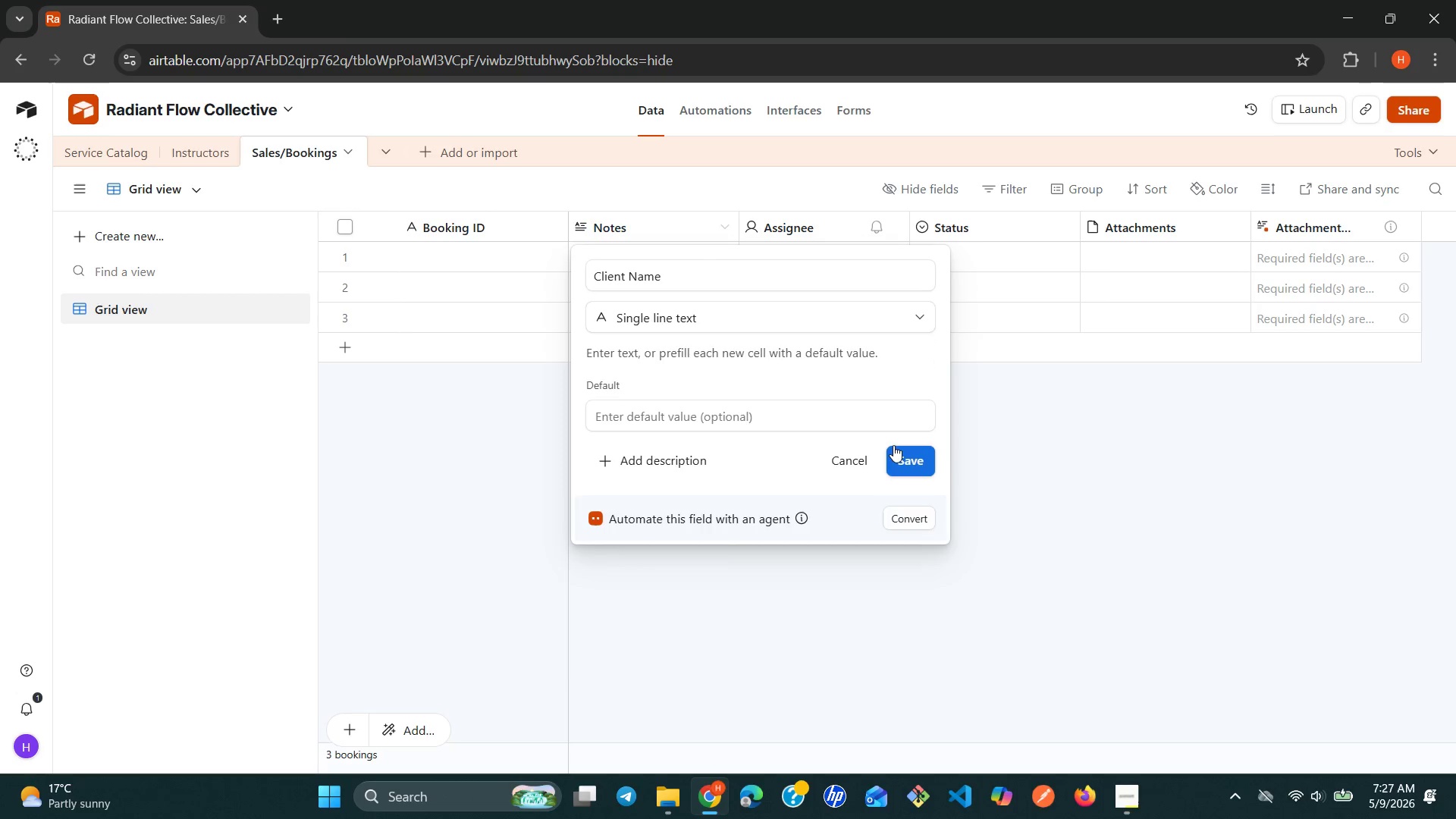 
left_click([910, 447])
 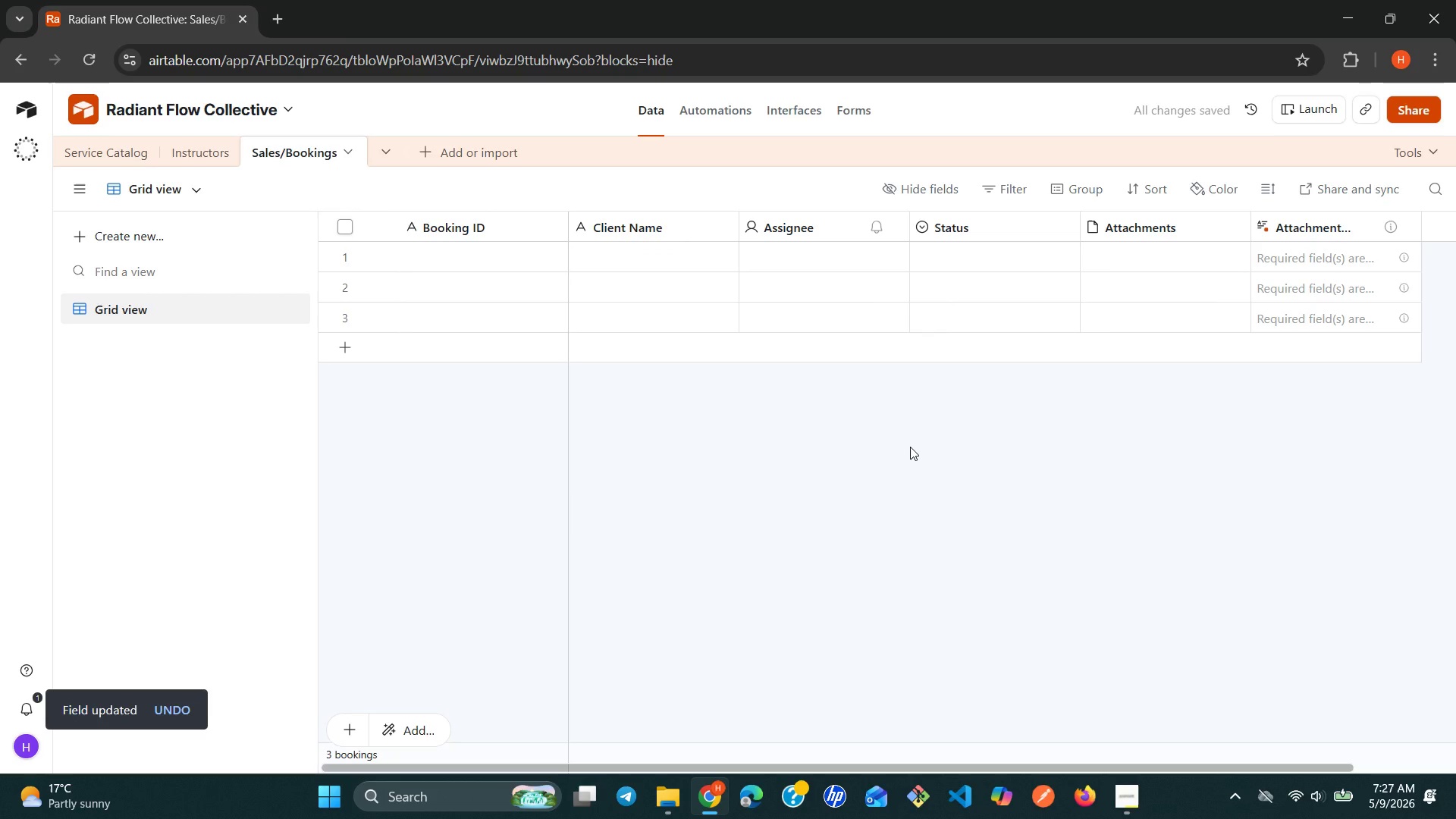 
wait(7.77)
 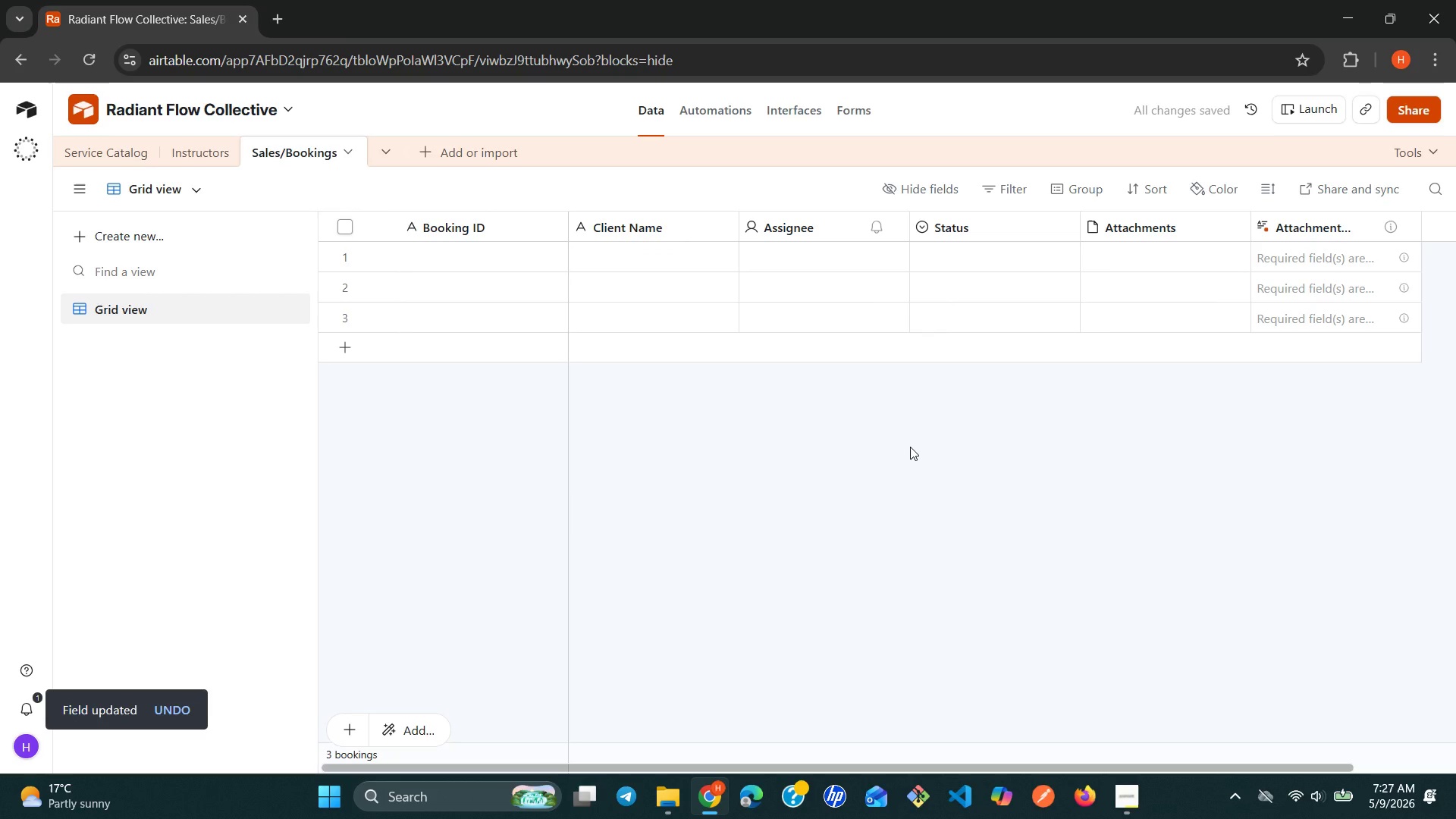 
left_click([891, 221])
 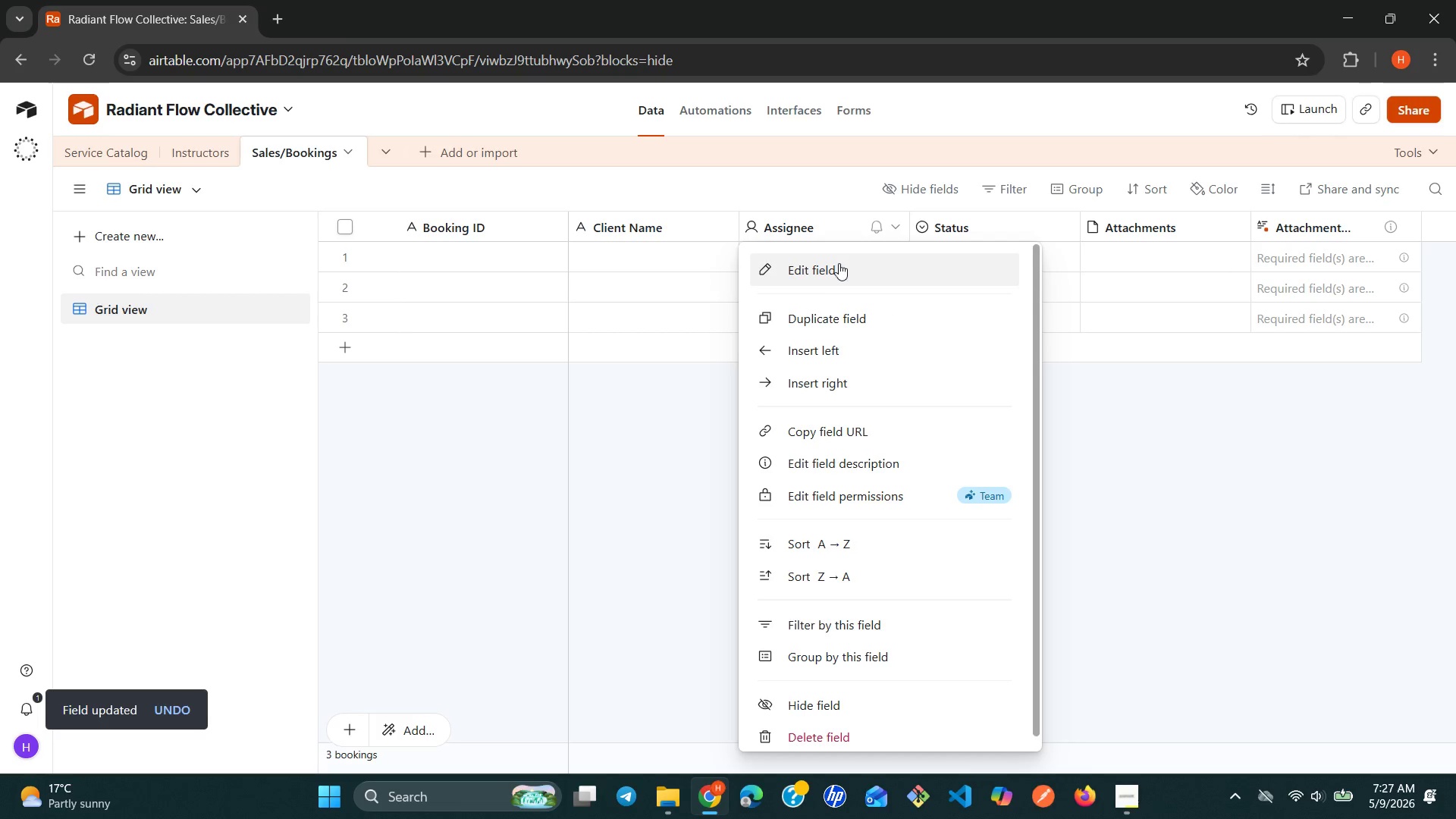 
left_click([836, 265])
 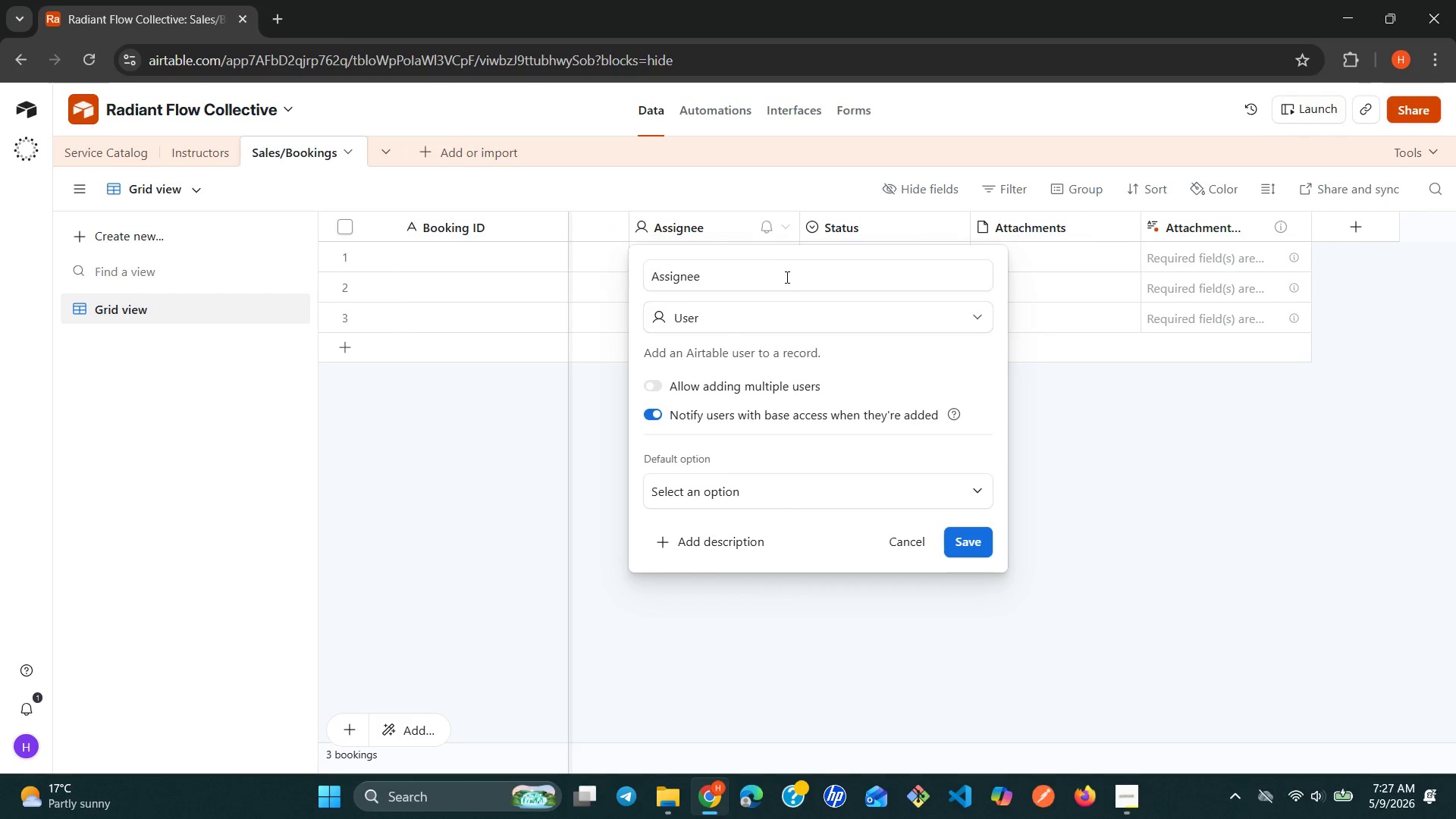 
double_click([786, 277])
 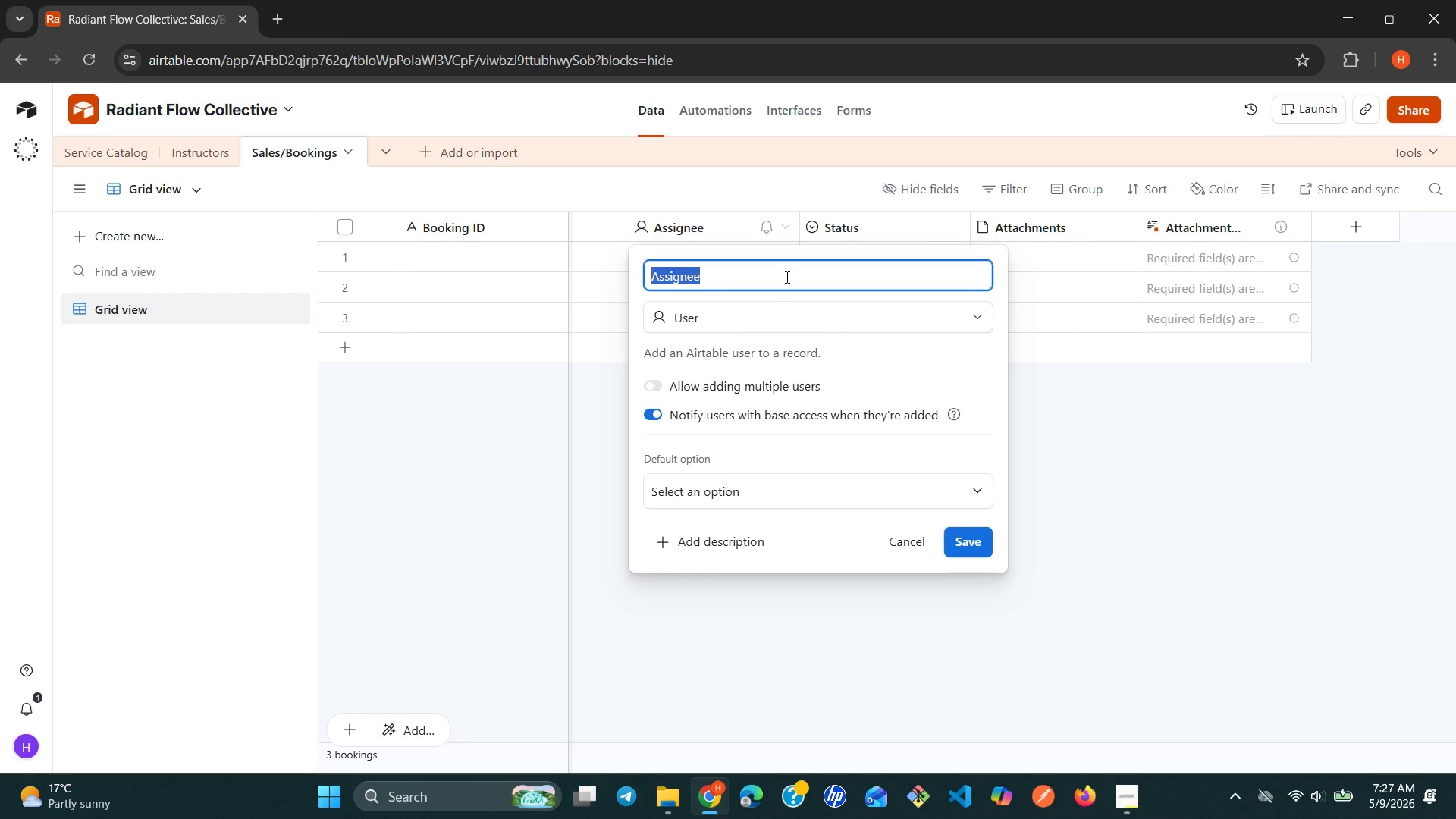 
type(ServicenType)
 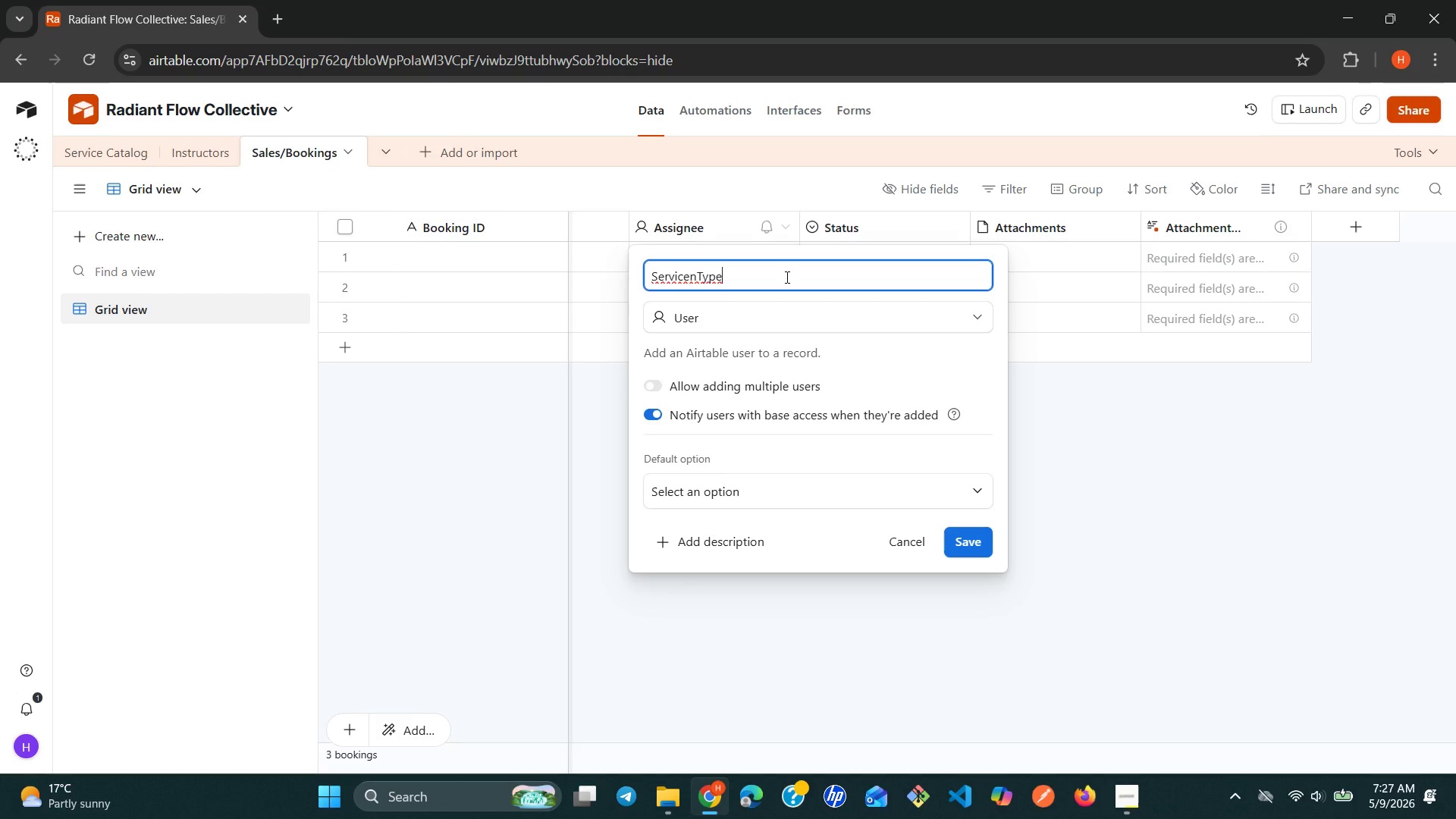 
left_click([827, 329])
 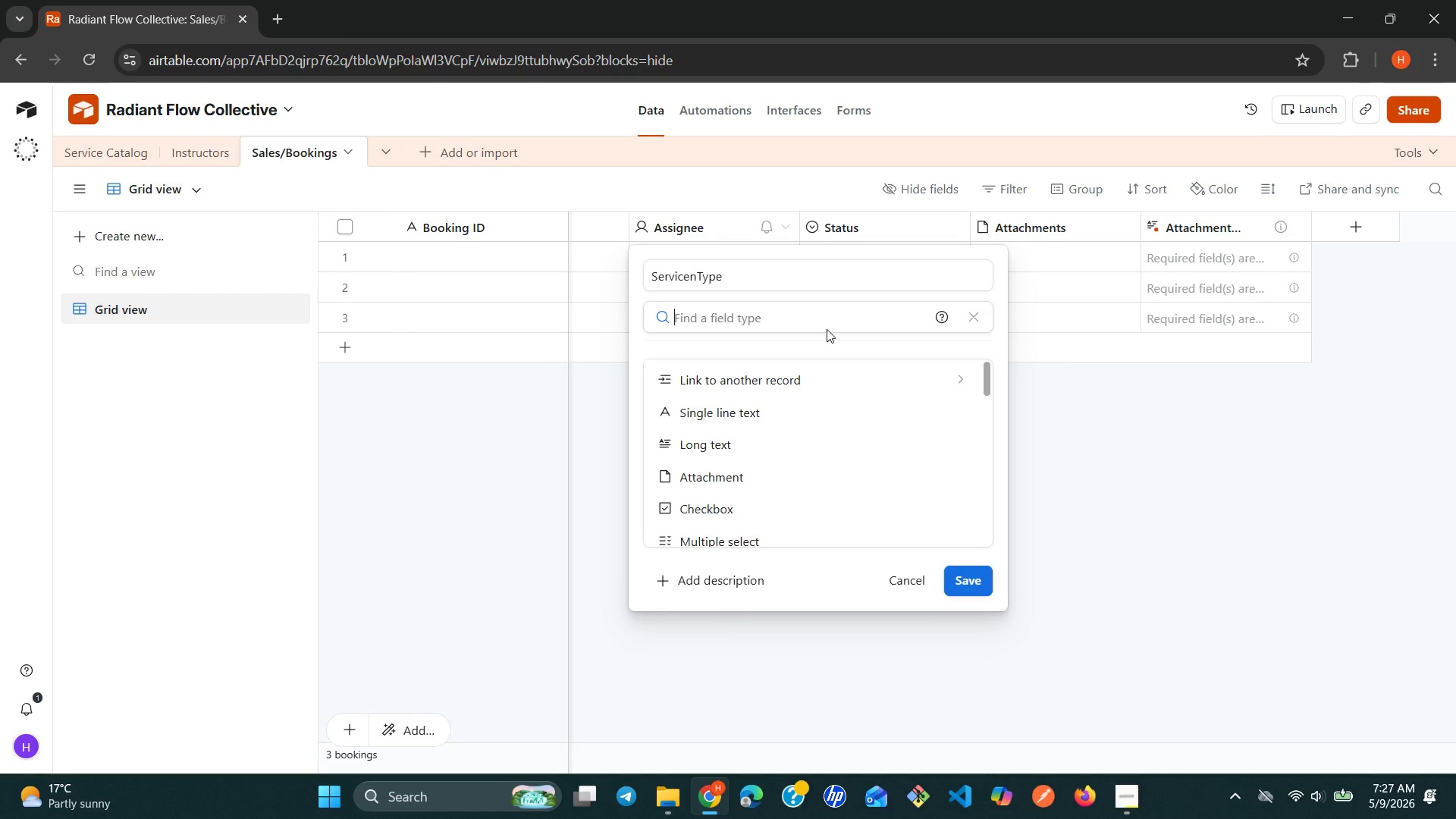 
left_click([767, 407])
 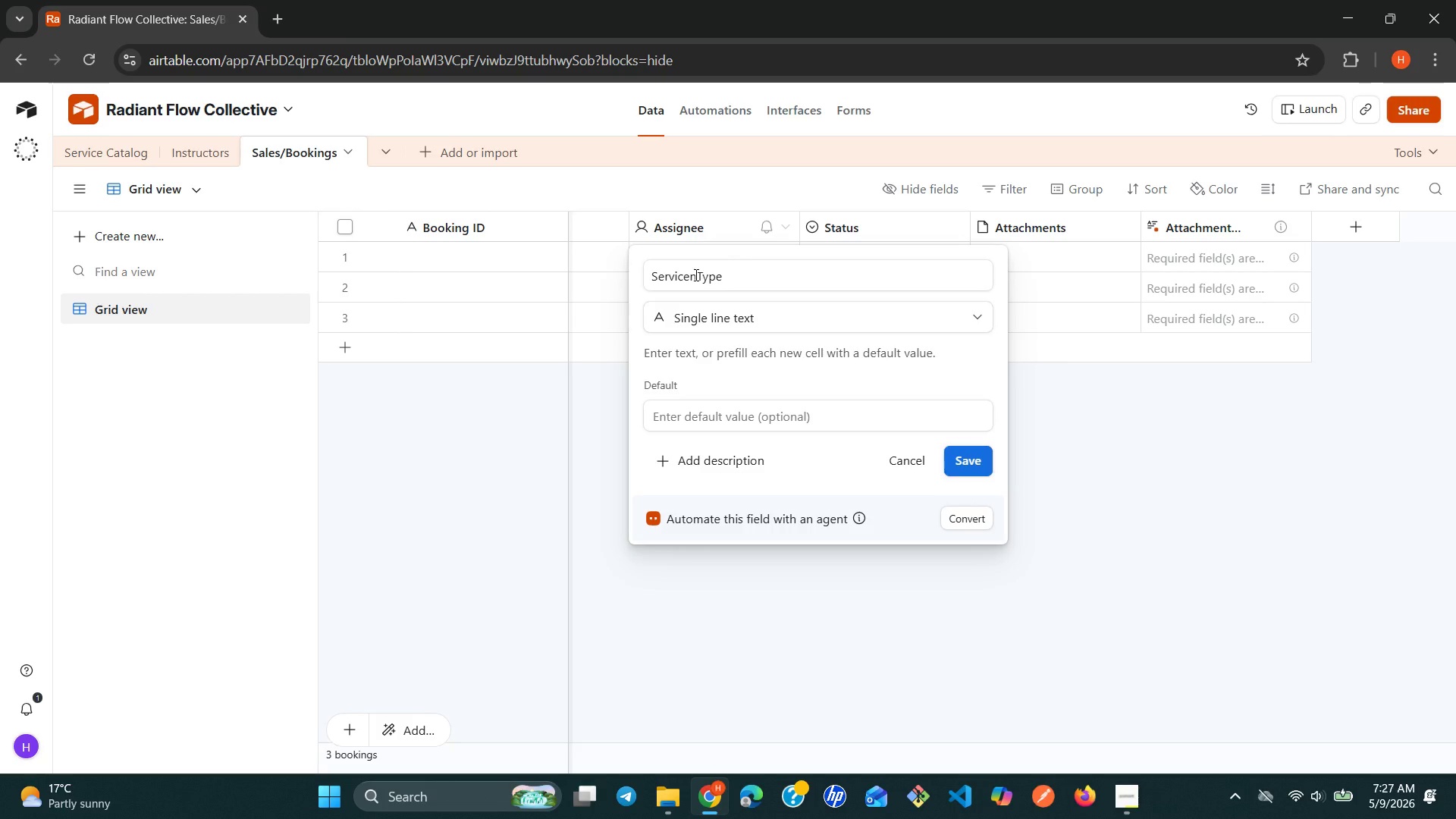 
left_click([695, 275])
 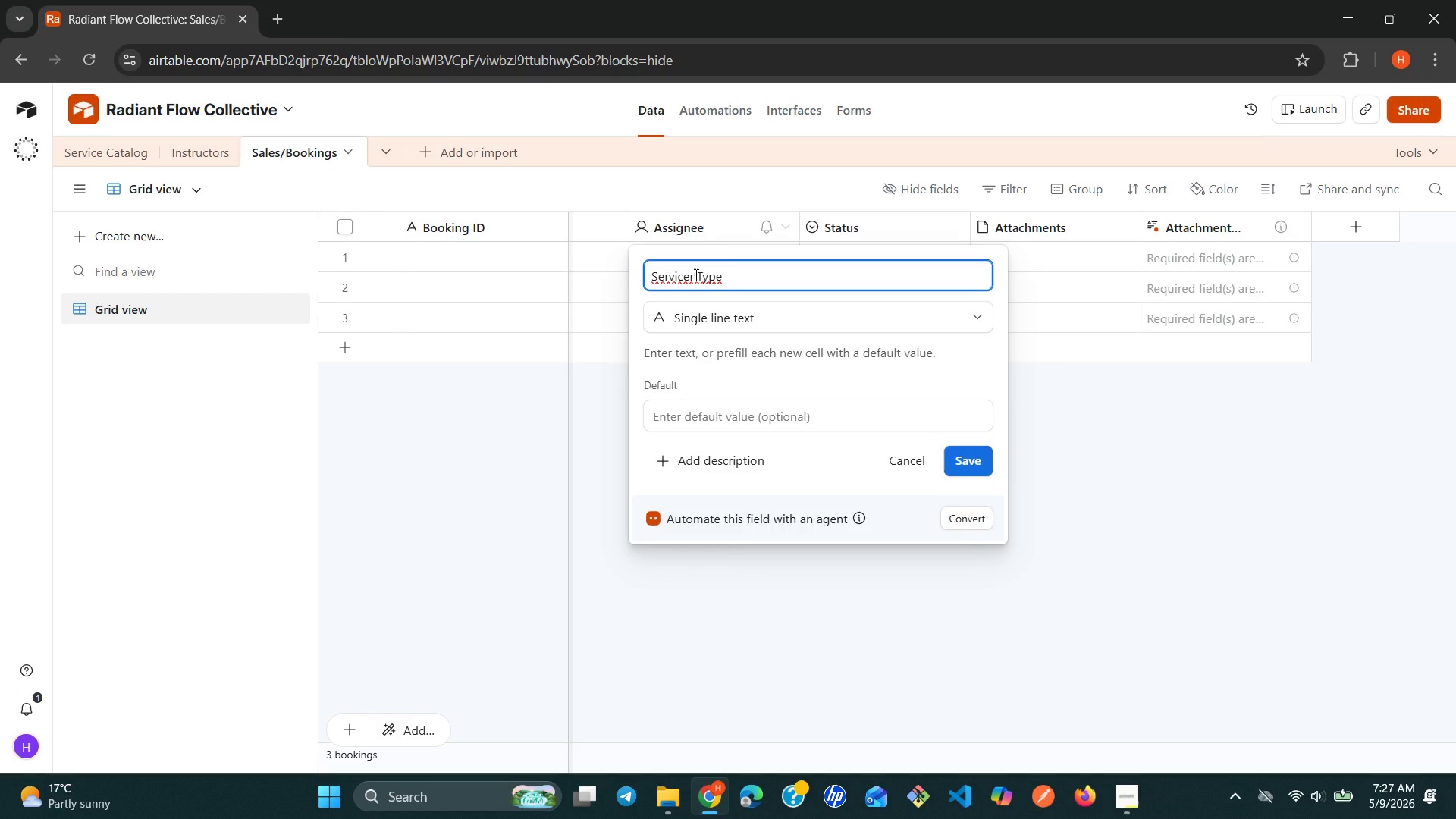 
key(Backspace)
 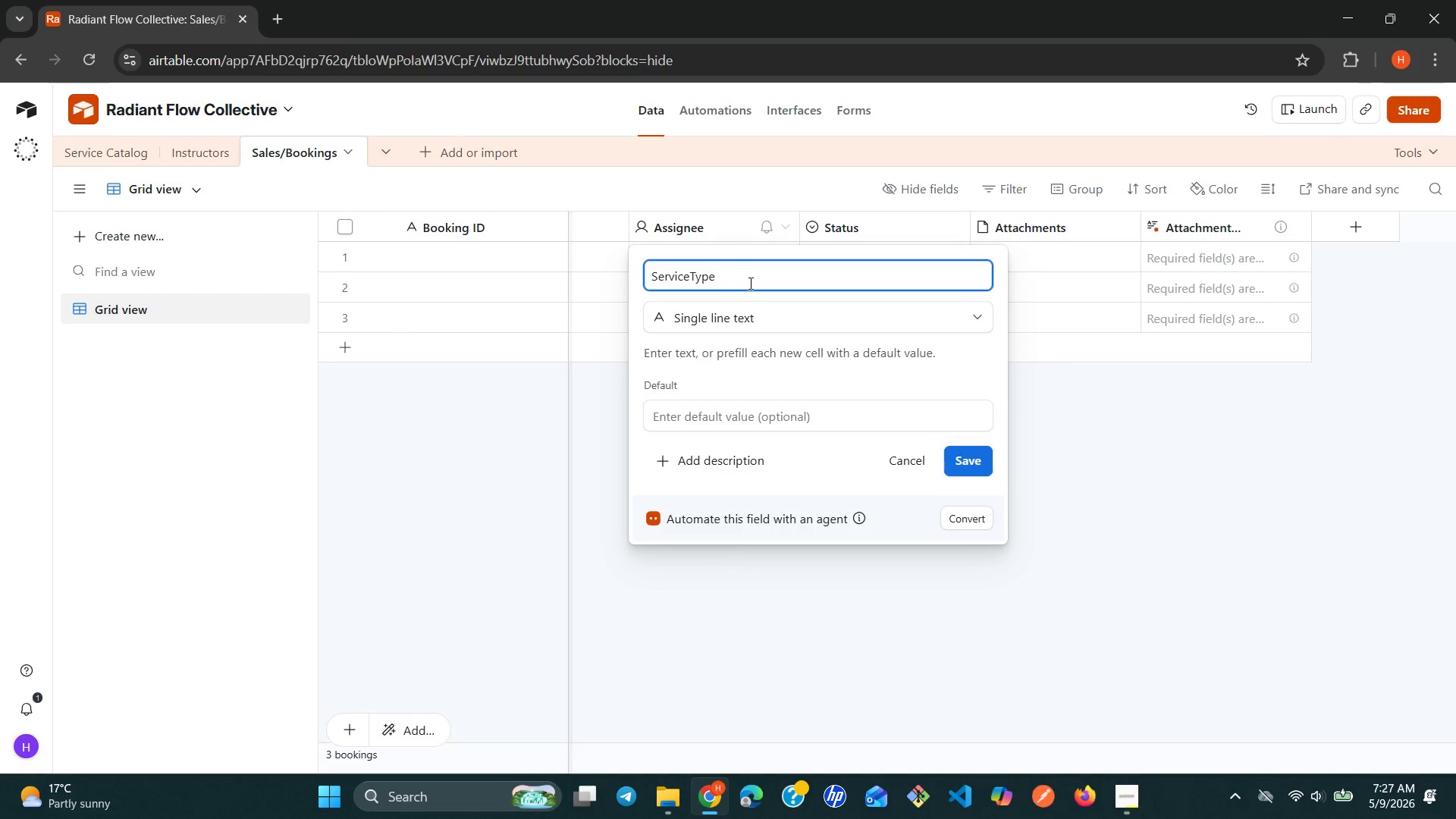 
left_click([753, 284])
 